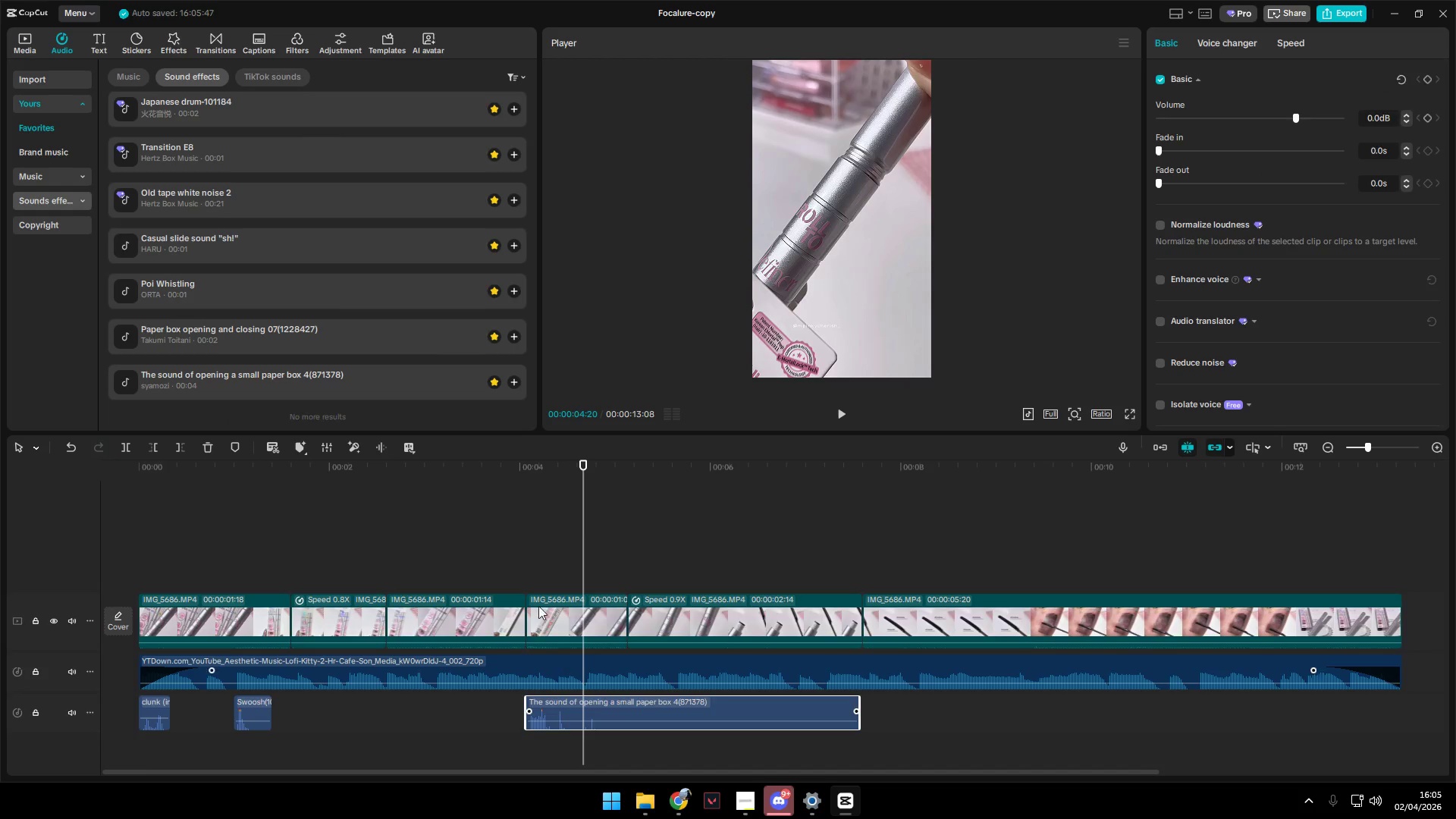 
left_click([526, 570])
 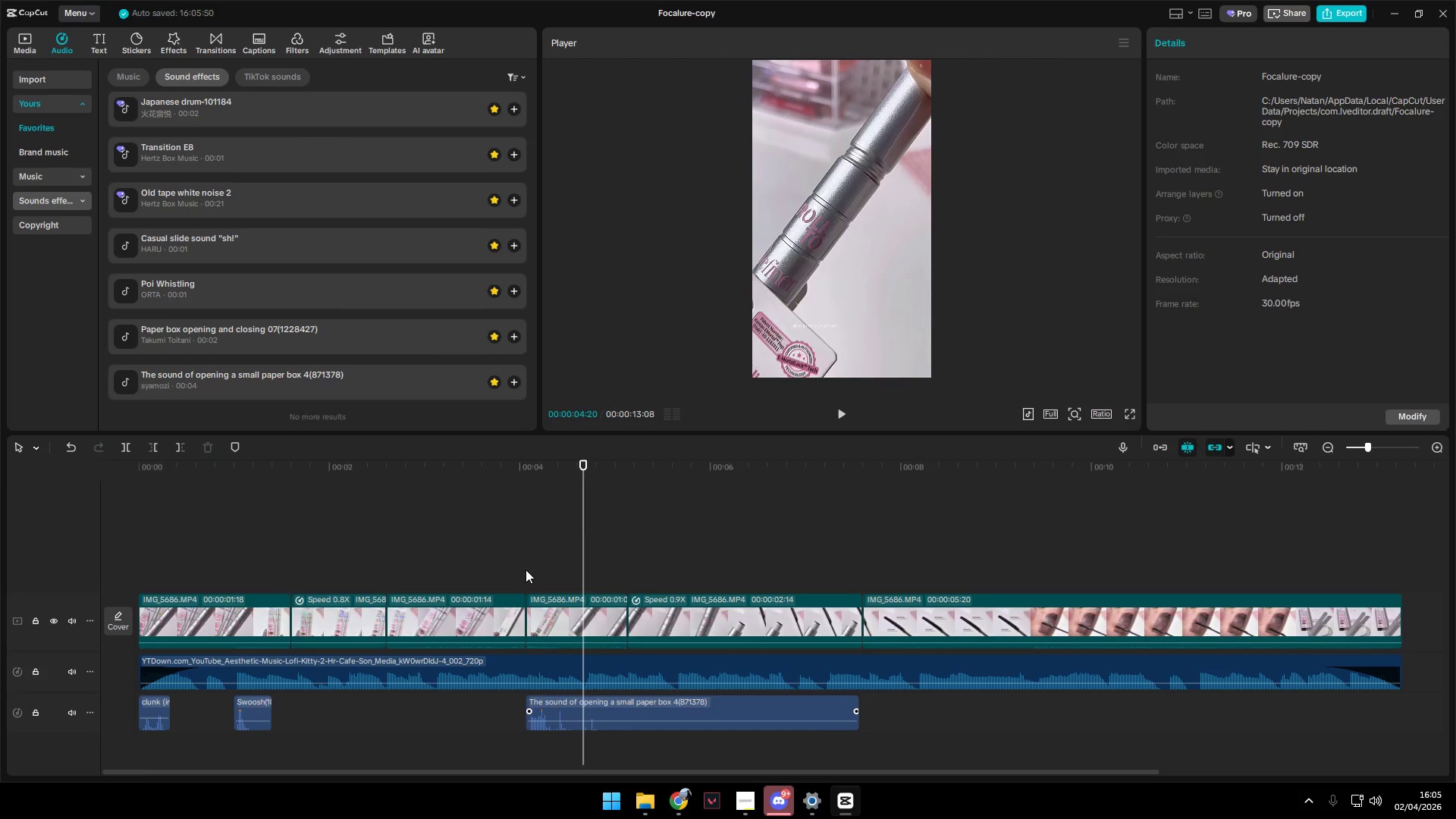 
key(Space)
 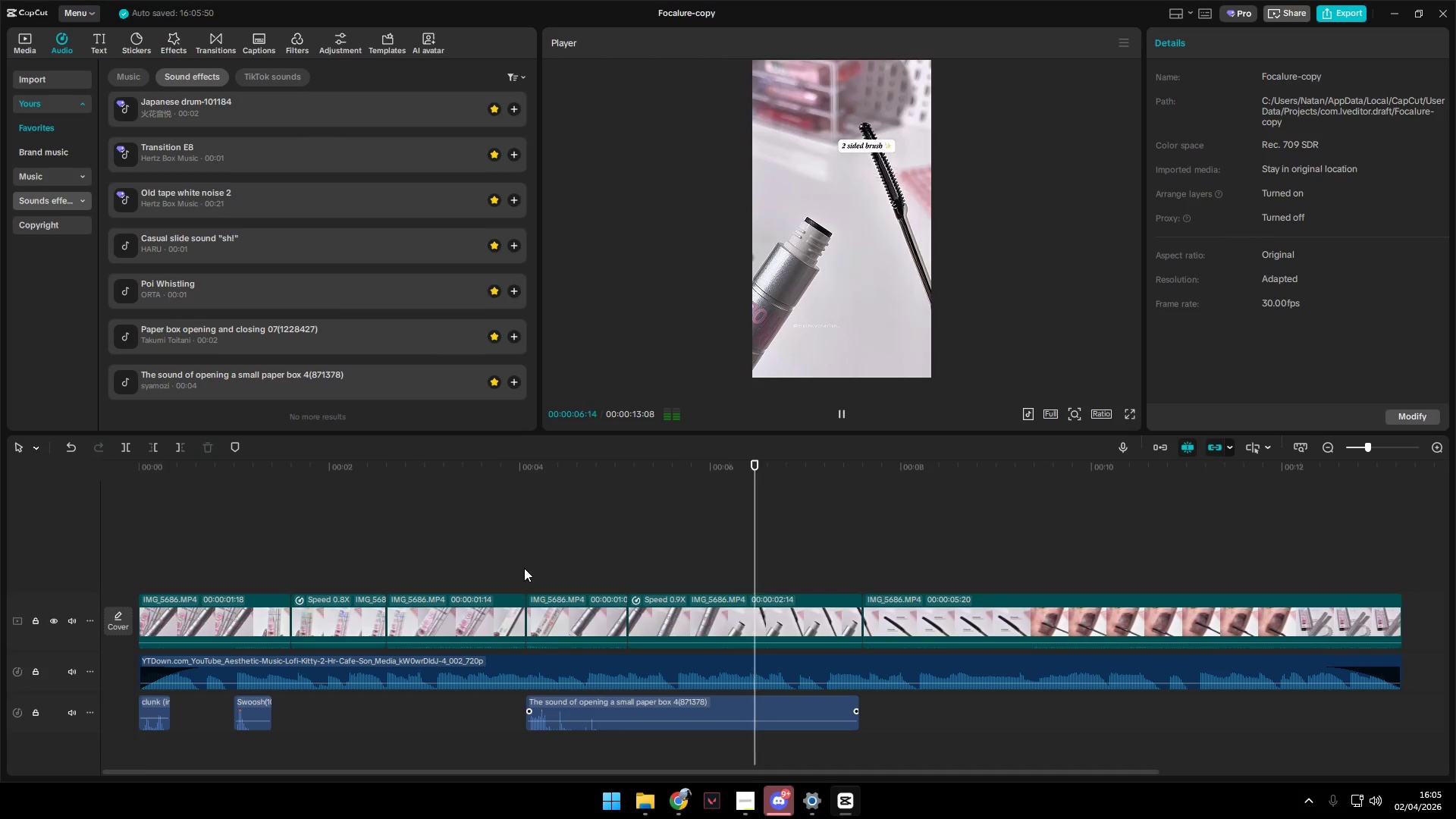 
key(Space)
 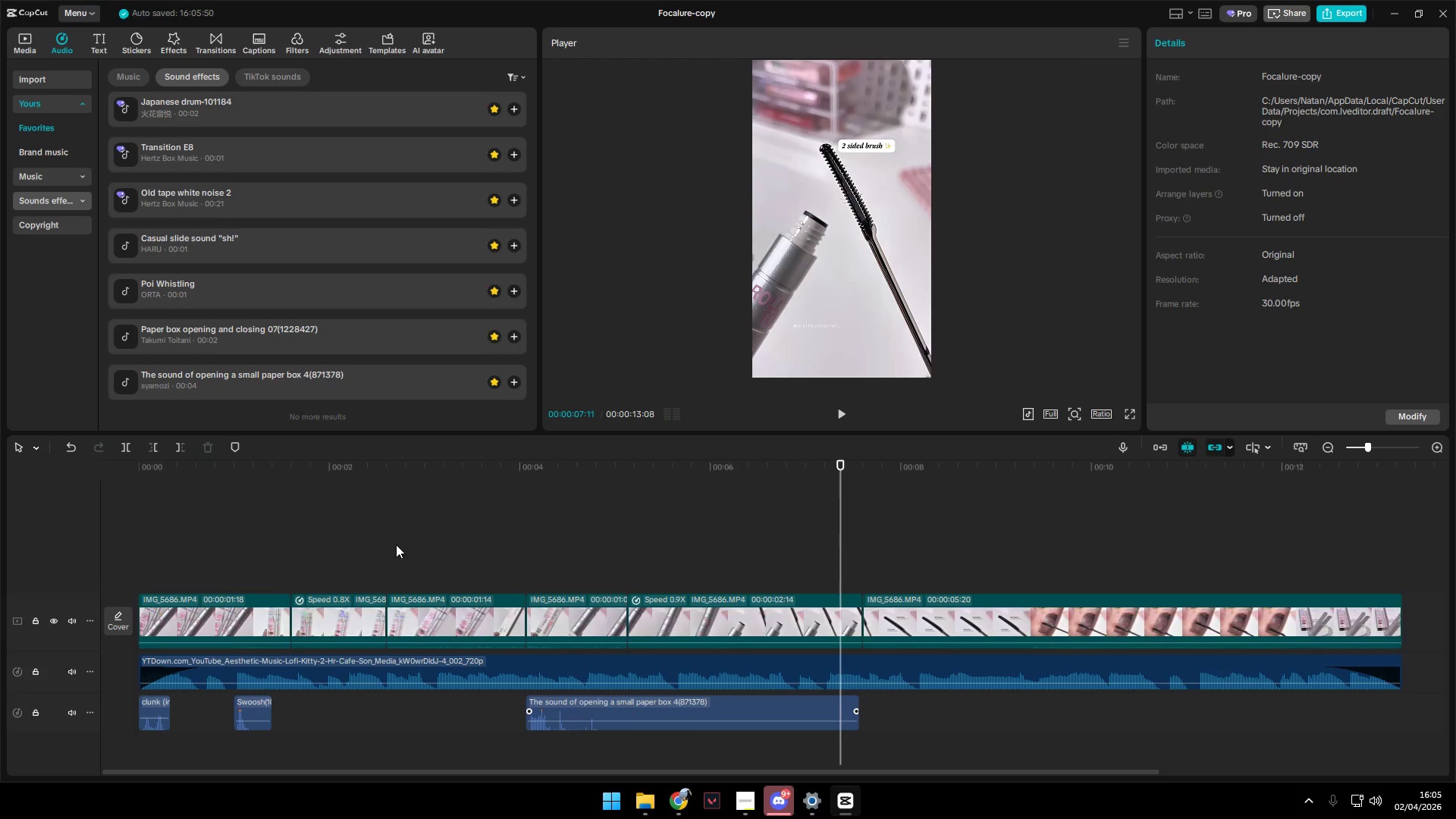 
left_click([377, 544])
 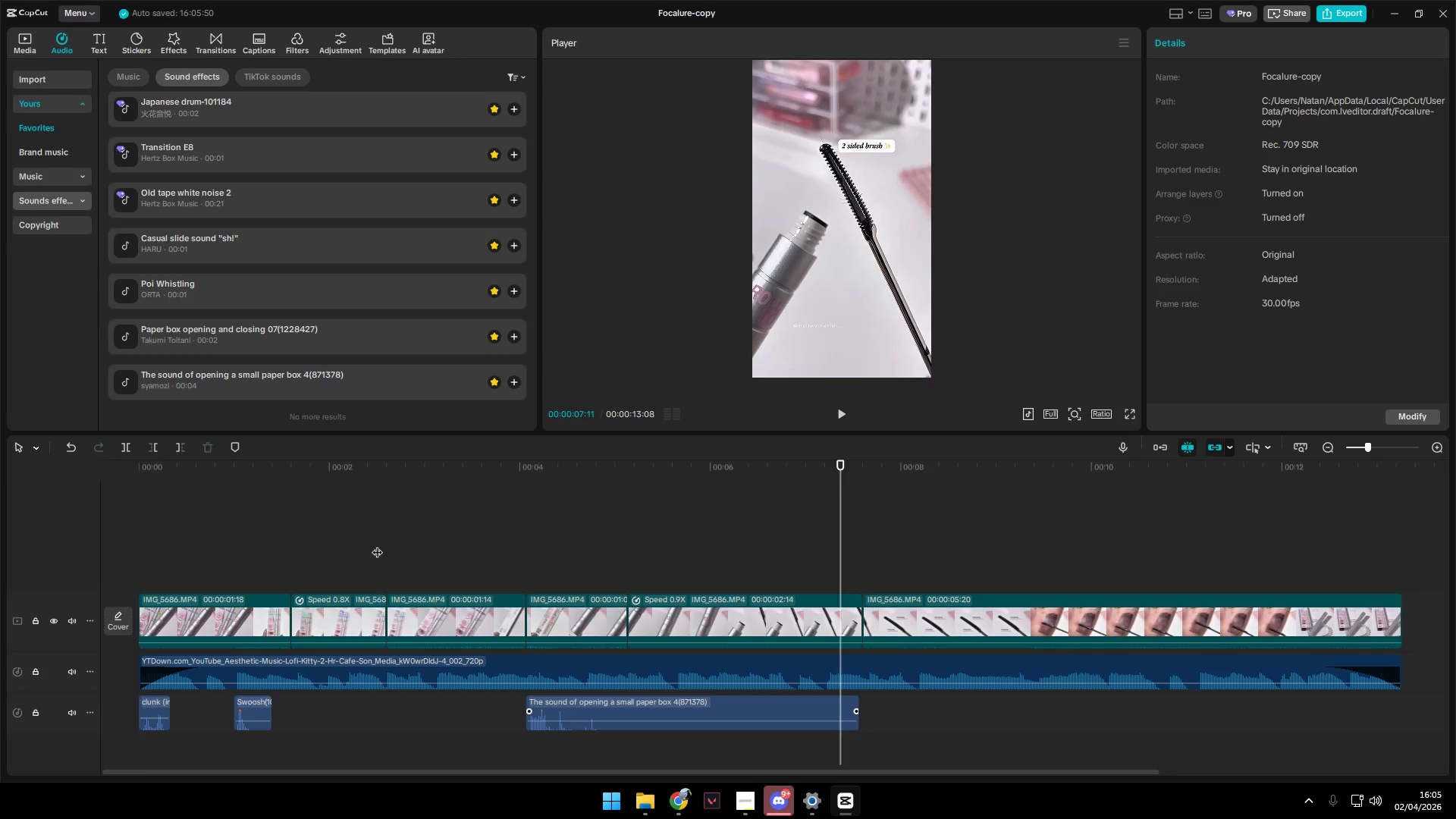 
key(Space)
 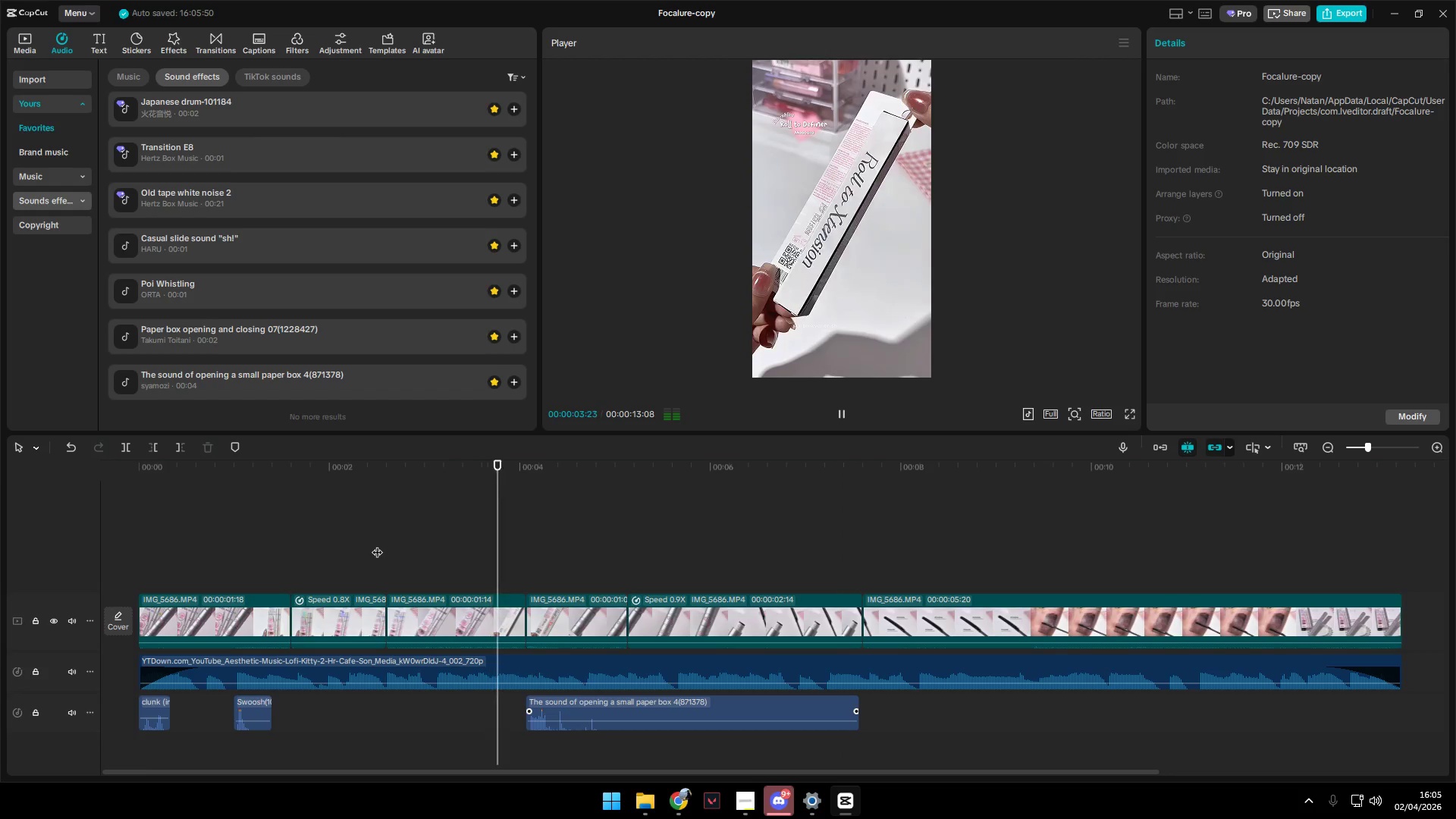 
key(Space)
 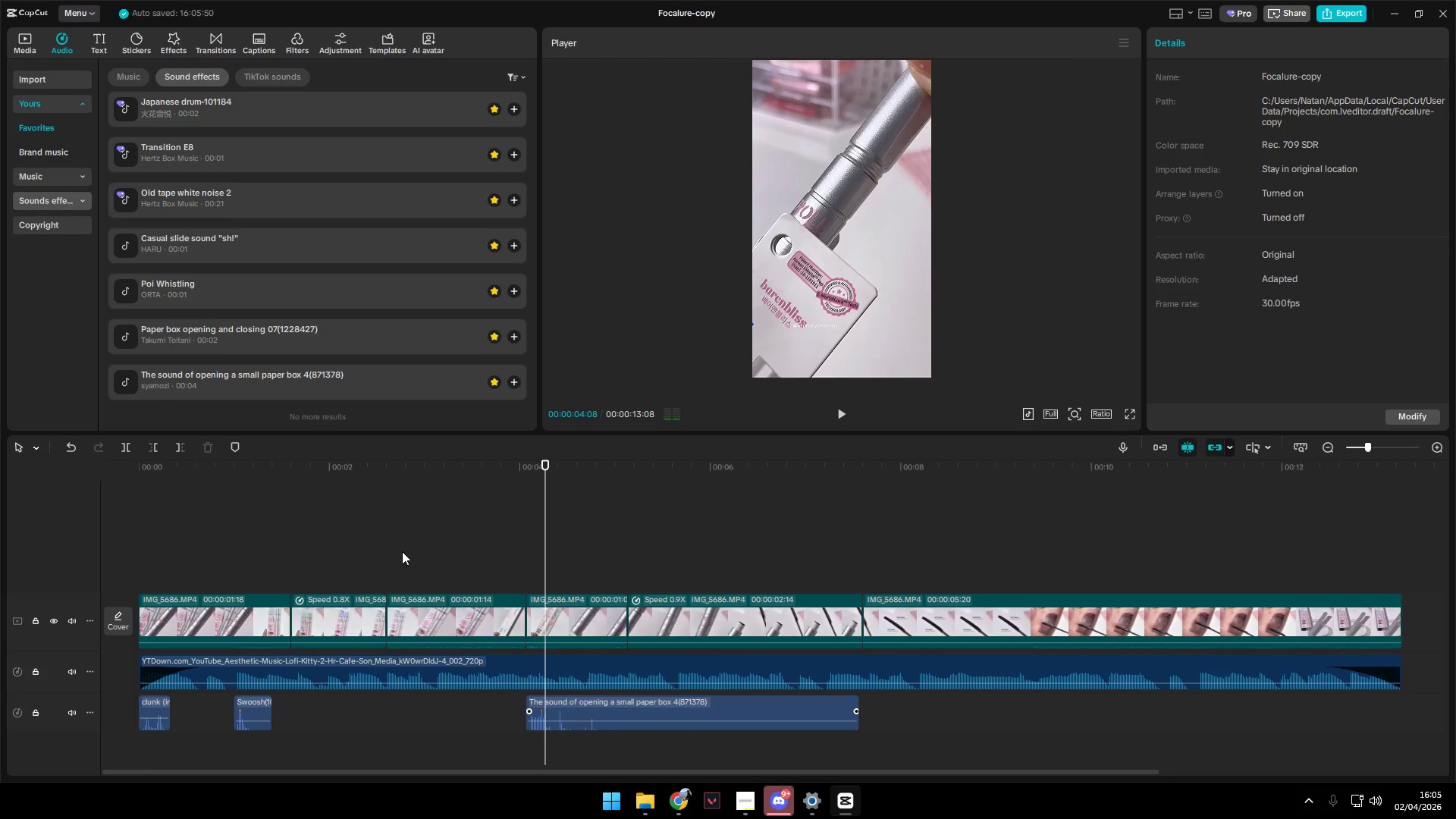 
left_click([402, 551])
 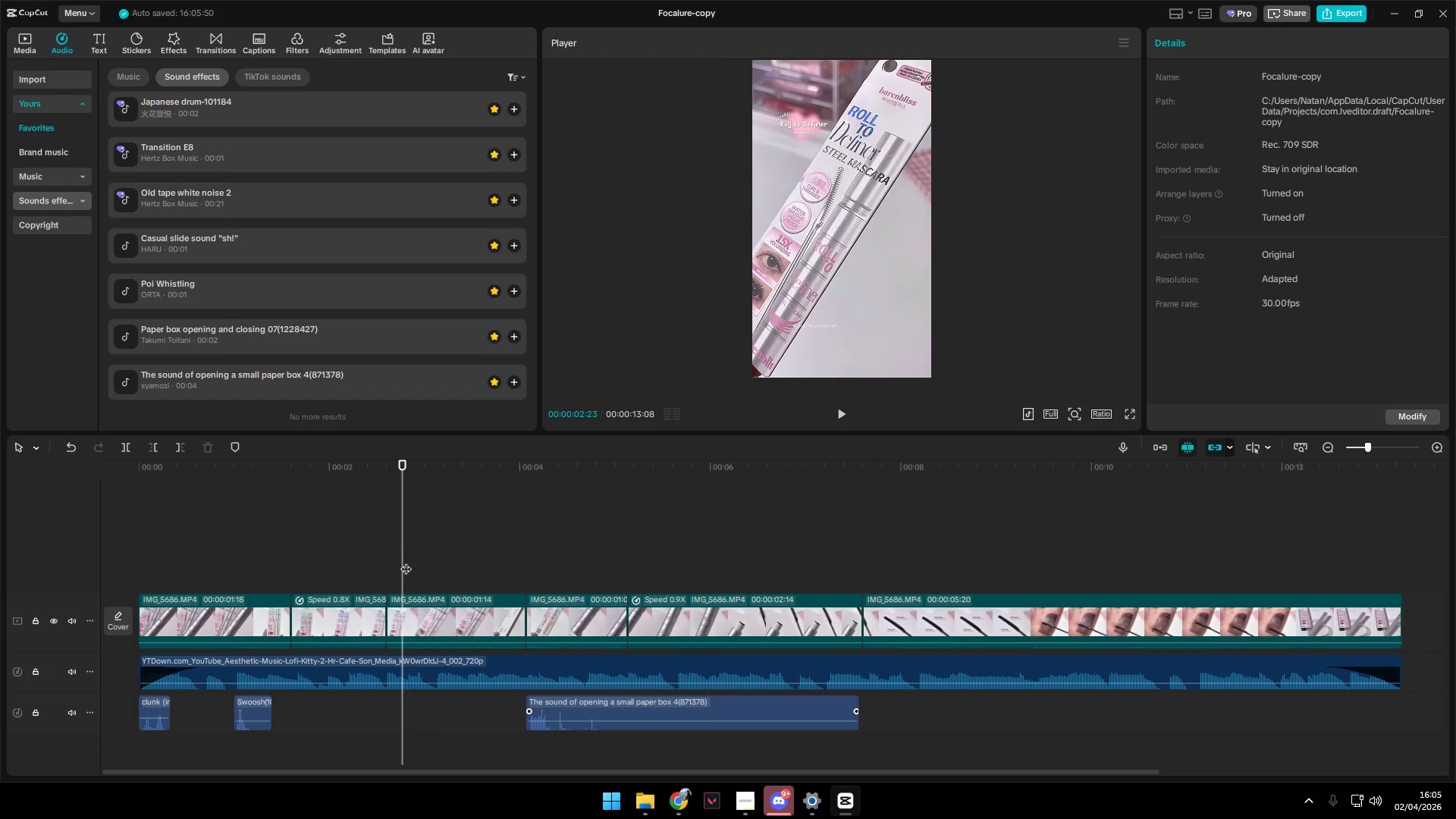 
left_click_drag(start_coordinate=[406, 563], to_coordinate=[387, 563])
 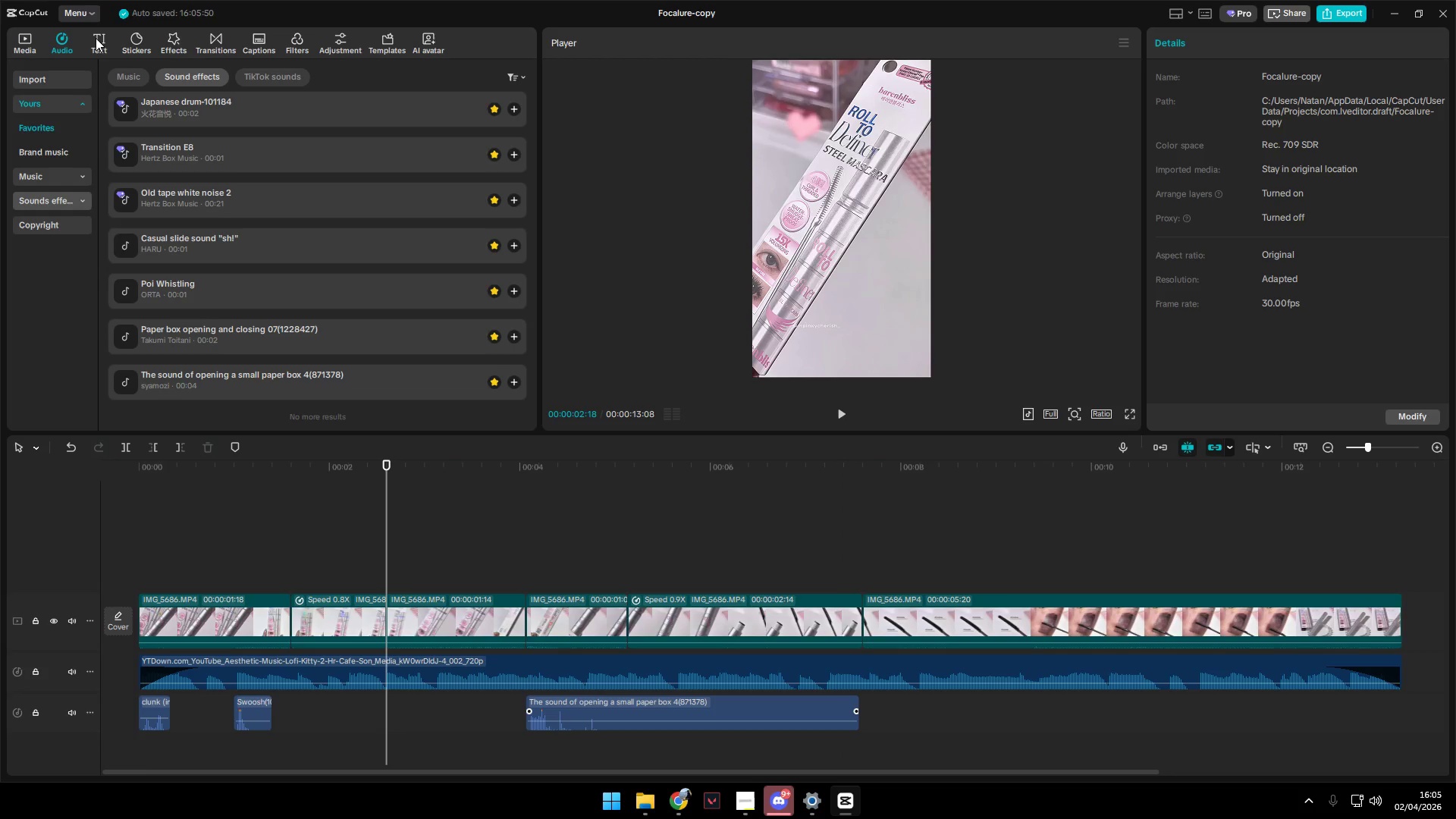 
double_click([50, 41])
 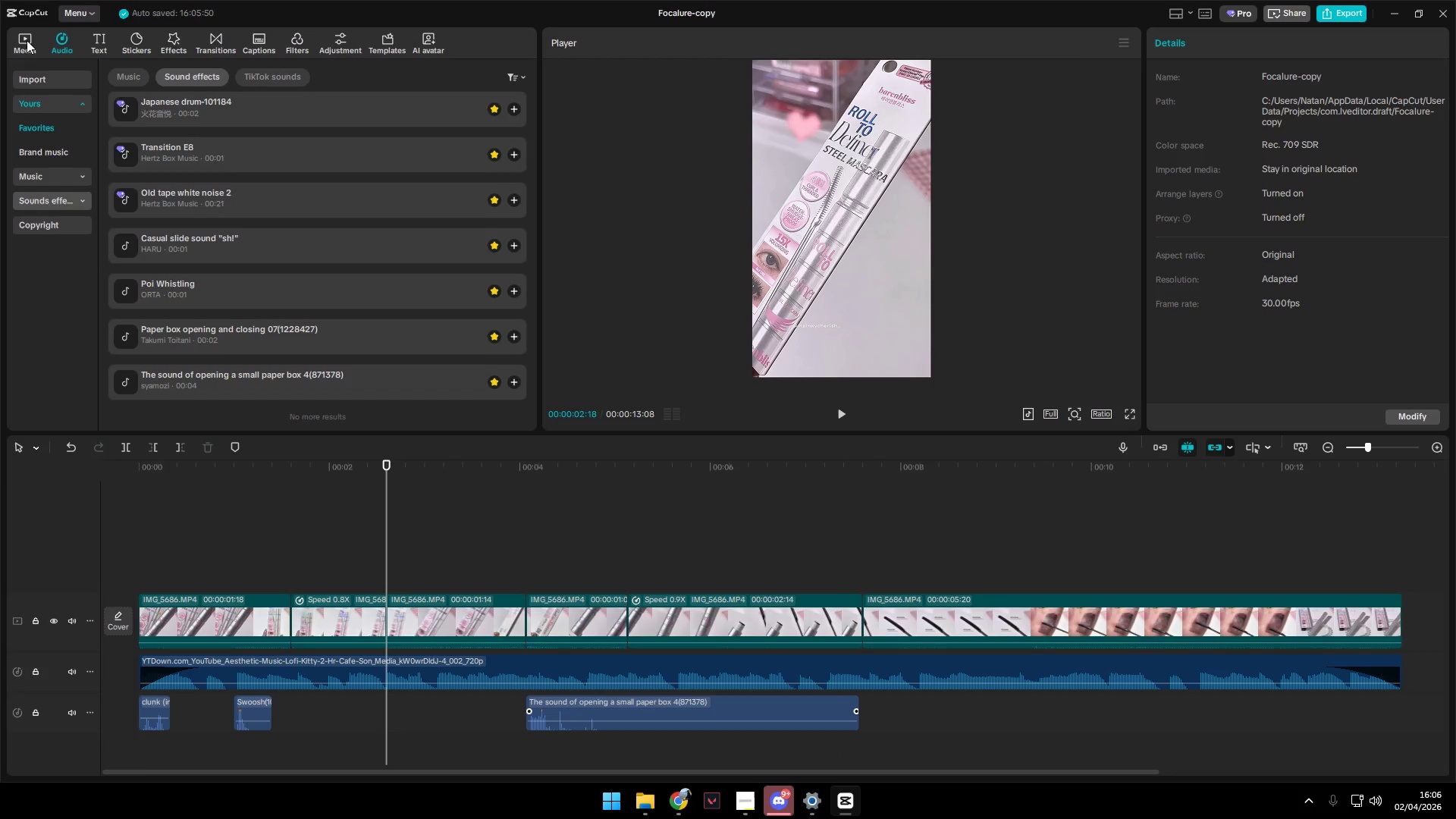 
triple_click([27, 38])
 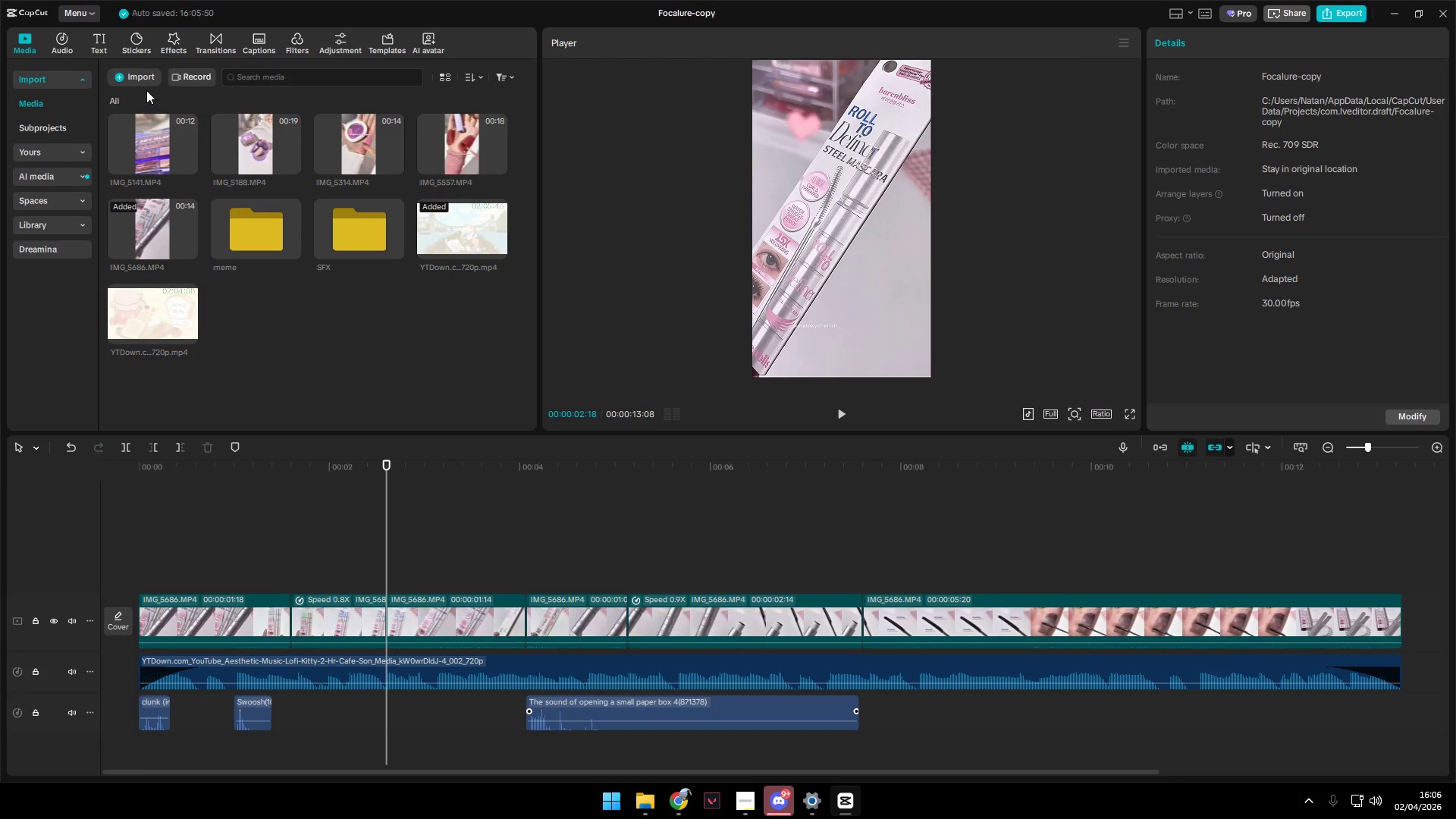 
left_click([256, 80])
 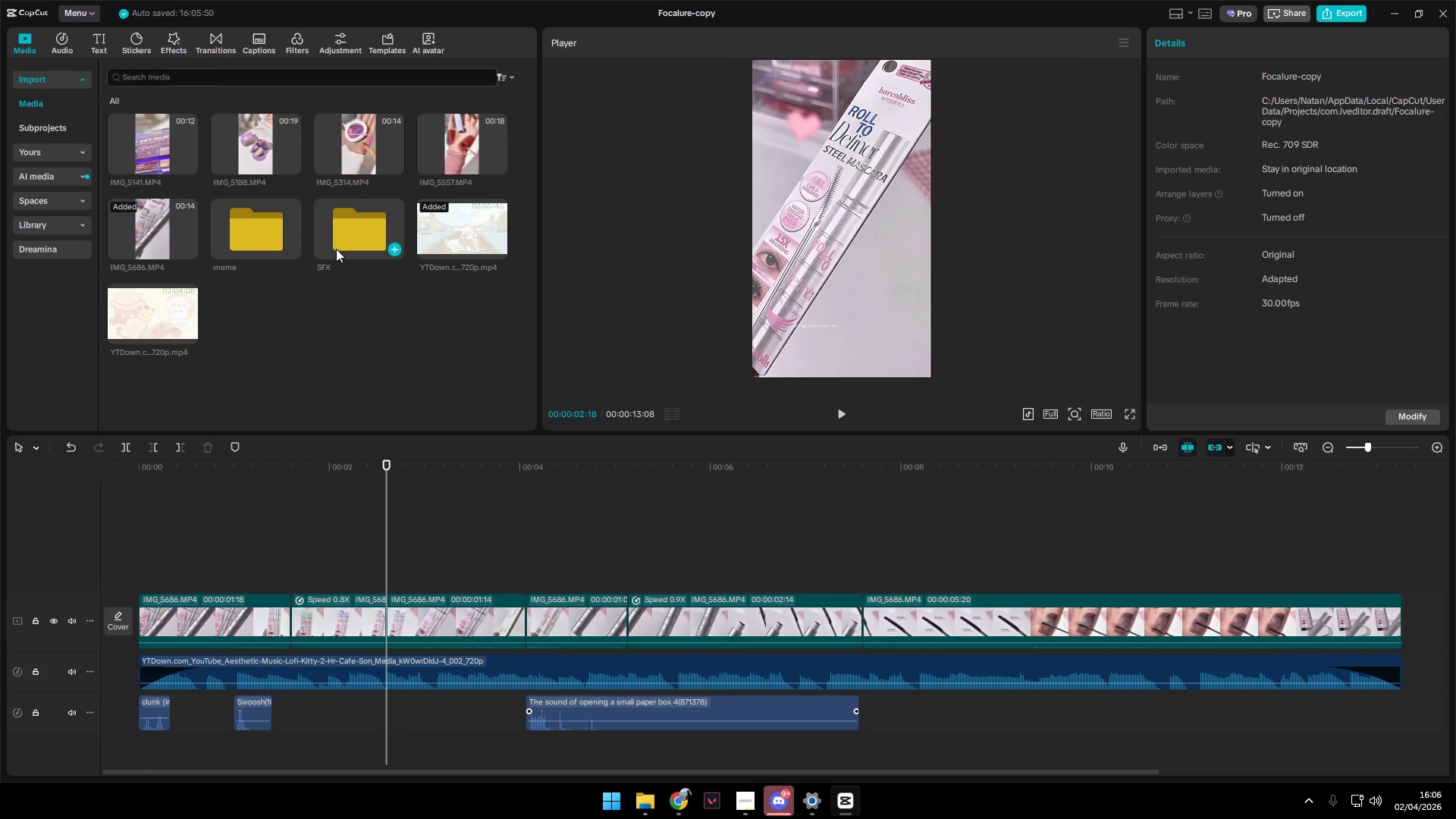 
double_click([336, 246])
 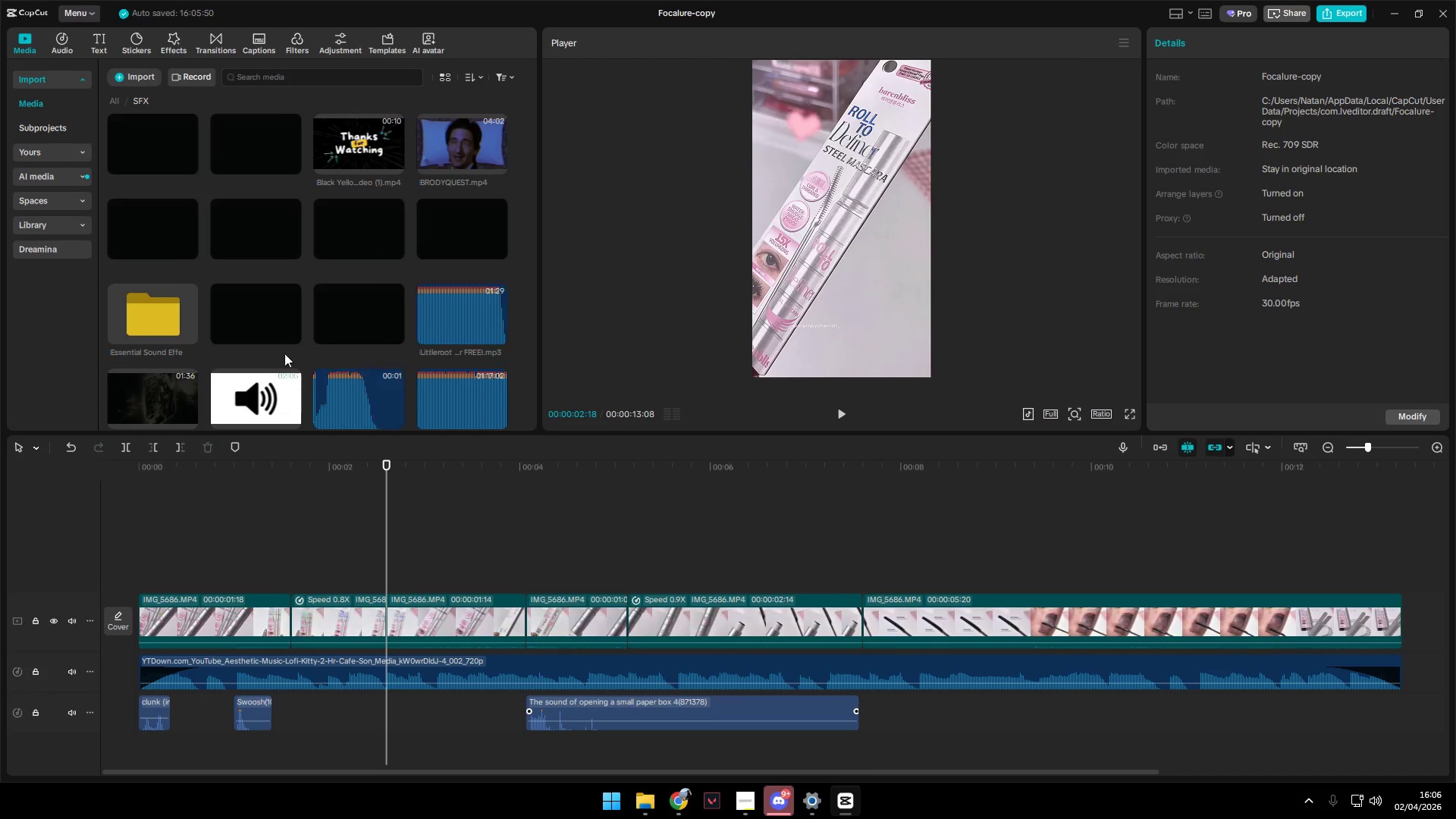 
scroll: coordinate [284, 340], scroll_direction: down, amount: 7.0
 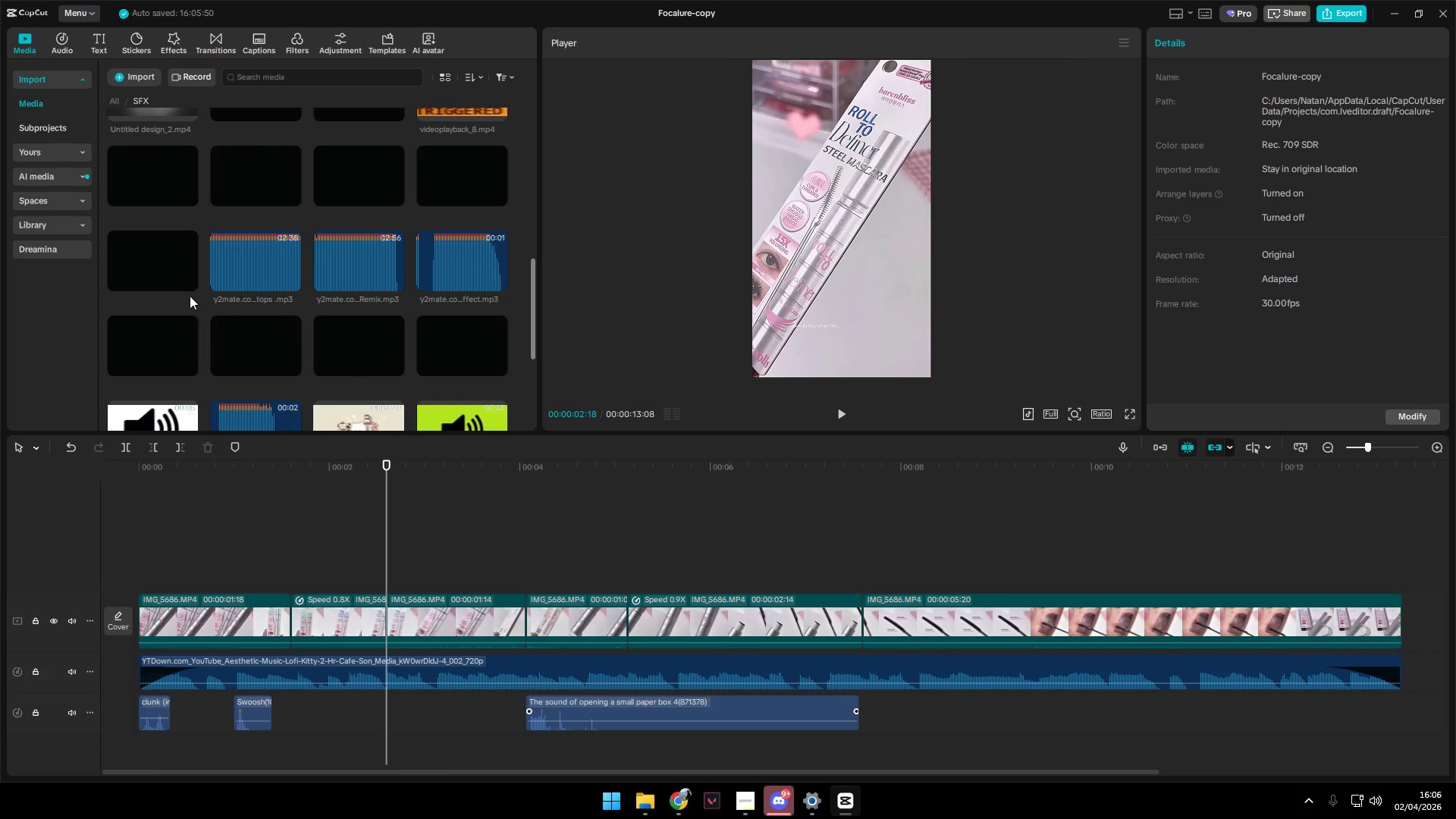 
left_click([254, 259])
 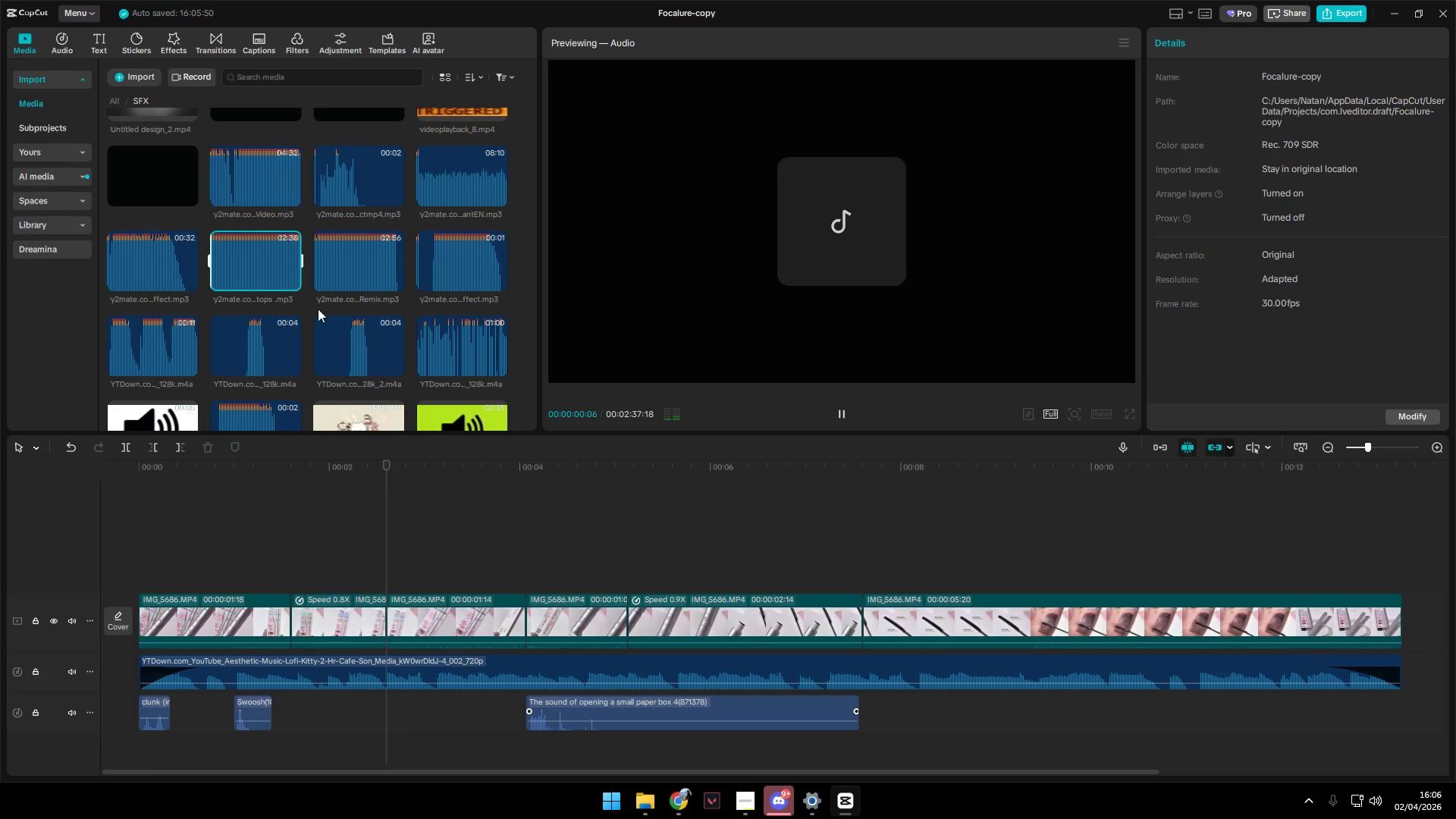 
left_click([355, 268])
 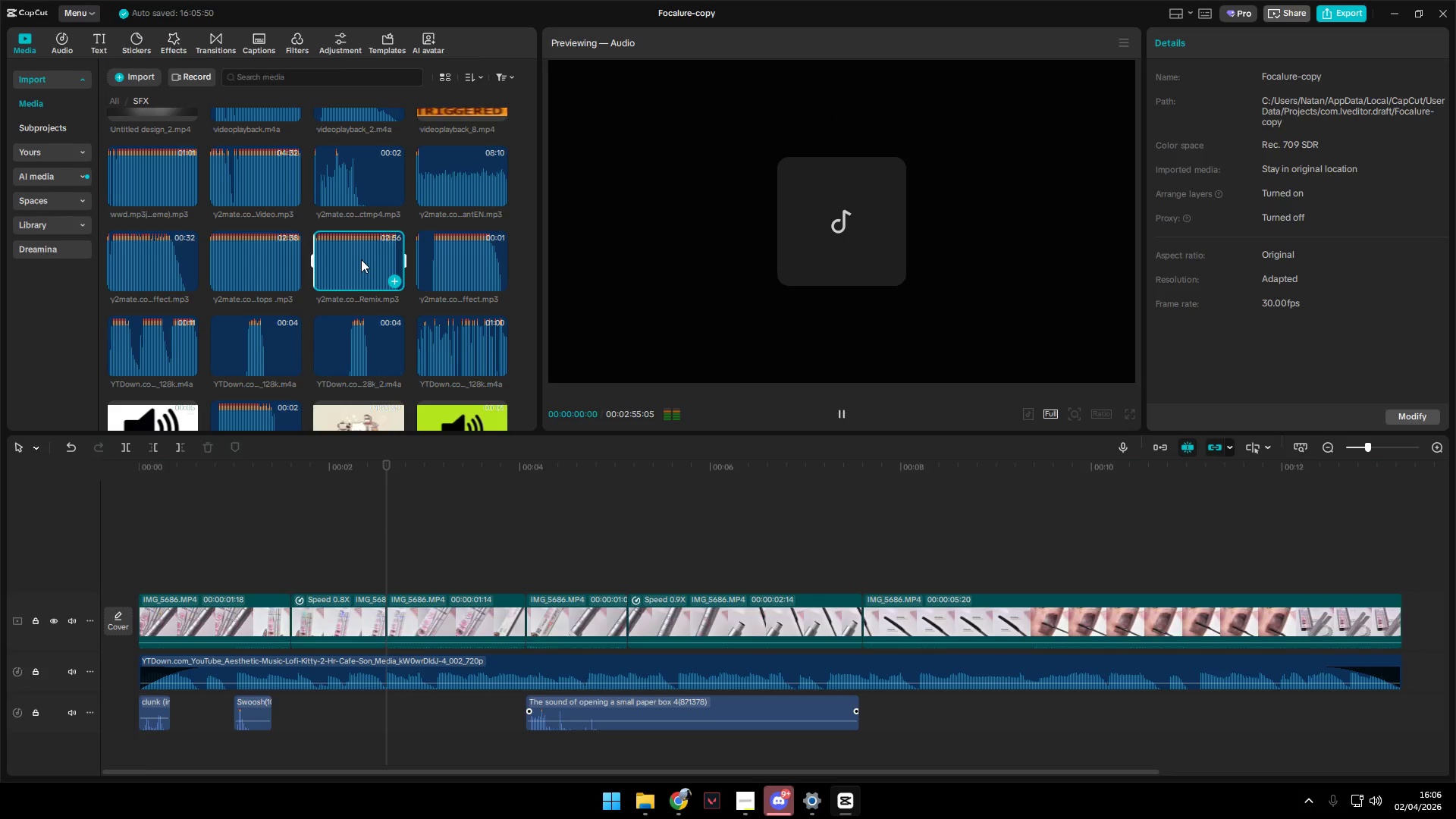 
left_click([350, 199])
 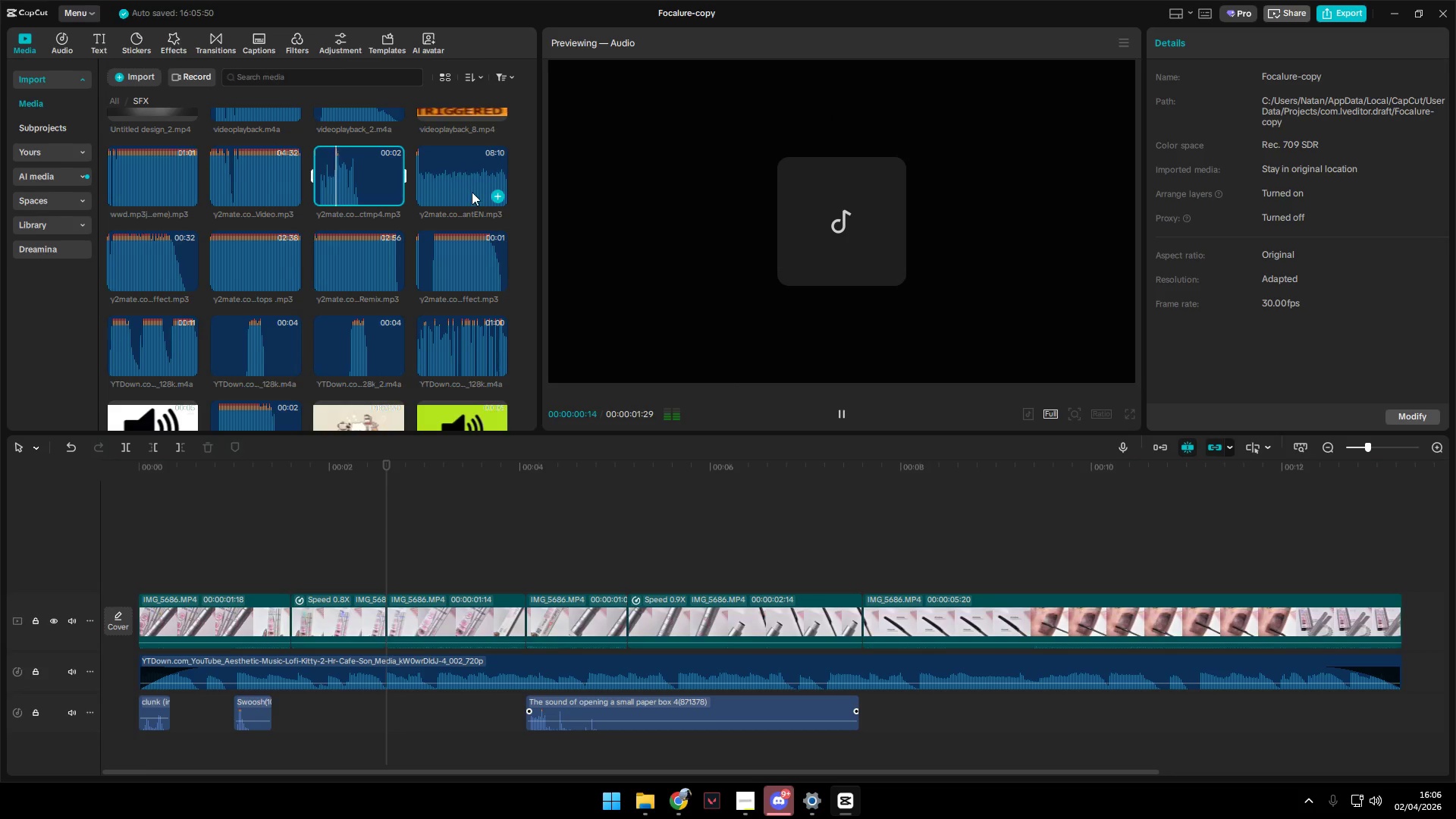 
left_click([474, 191])
 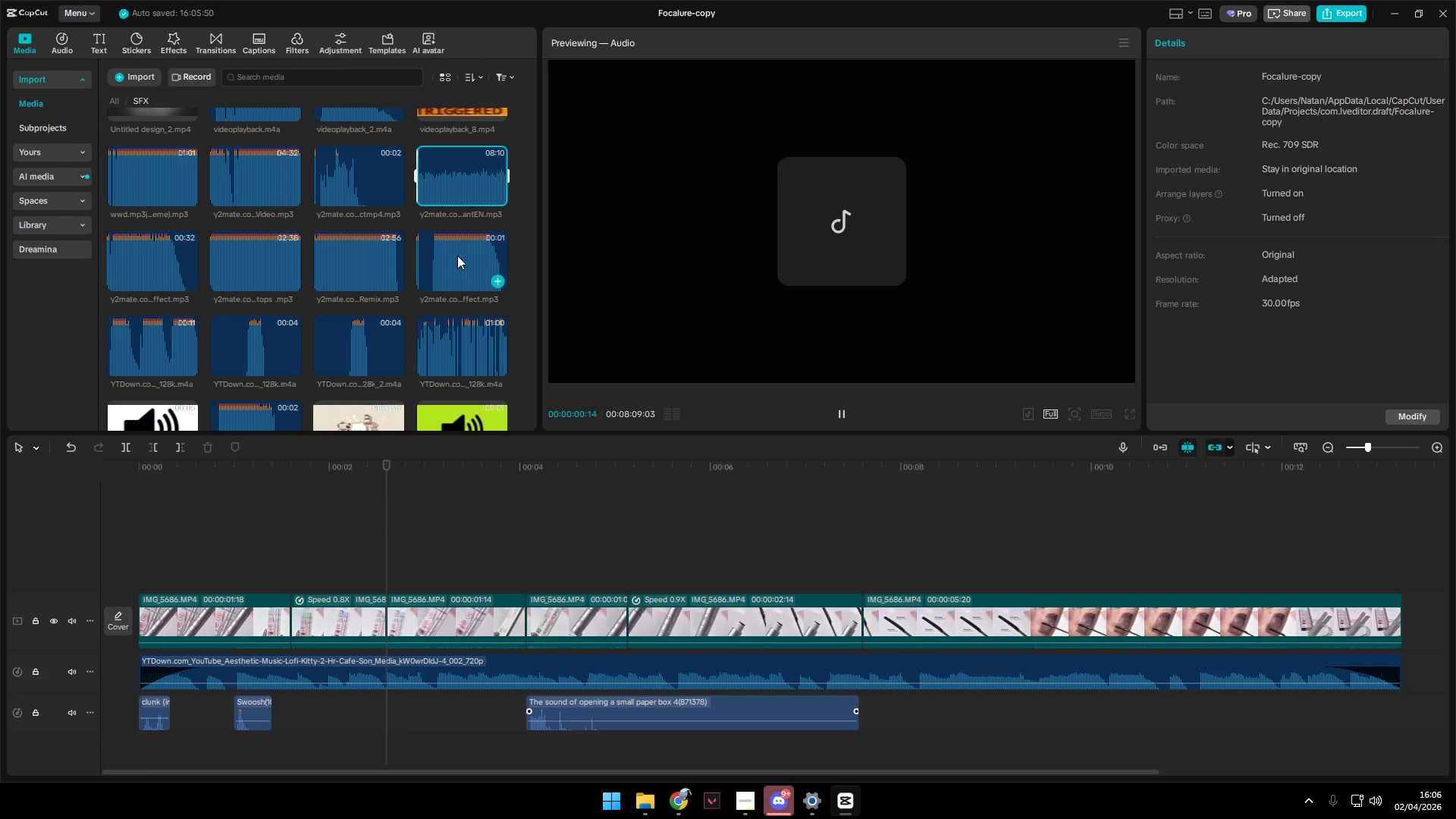 
left_click([456, 266])
 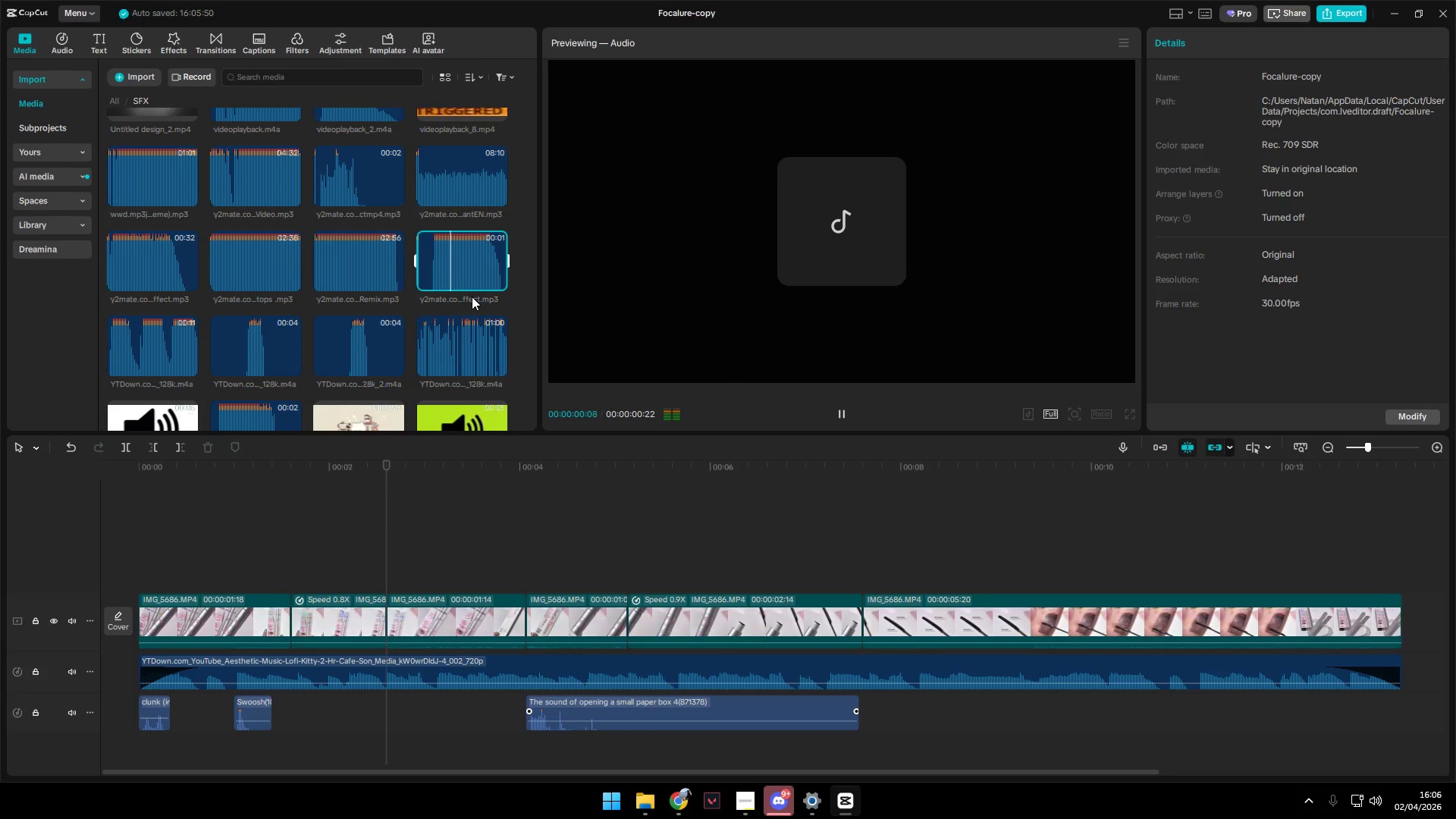 
left_click([469, 349])
 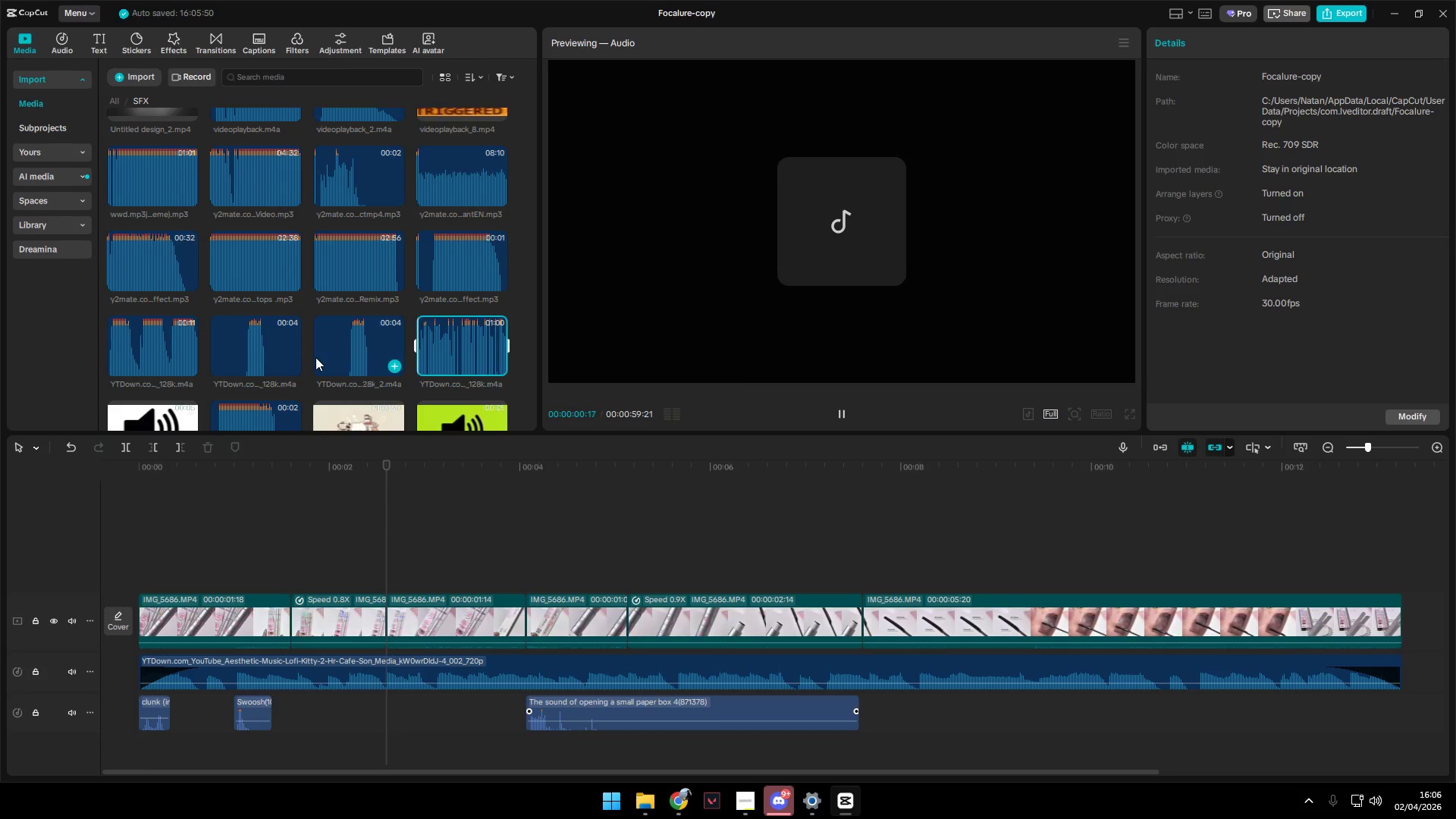 
left_click([331, 356])
 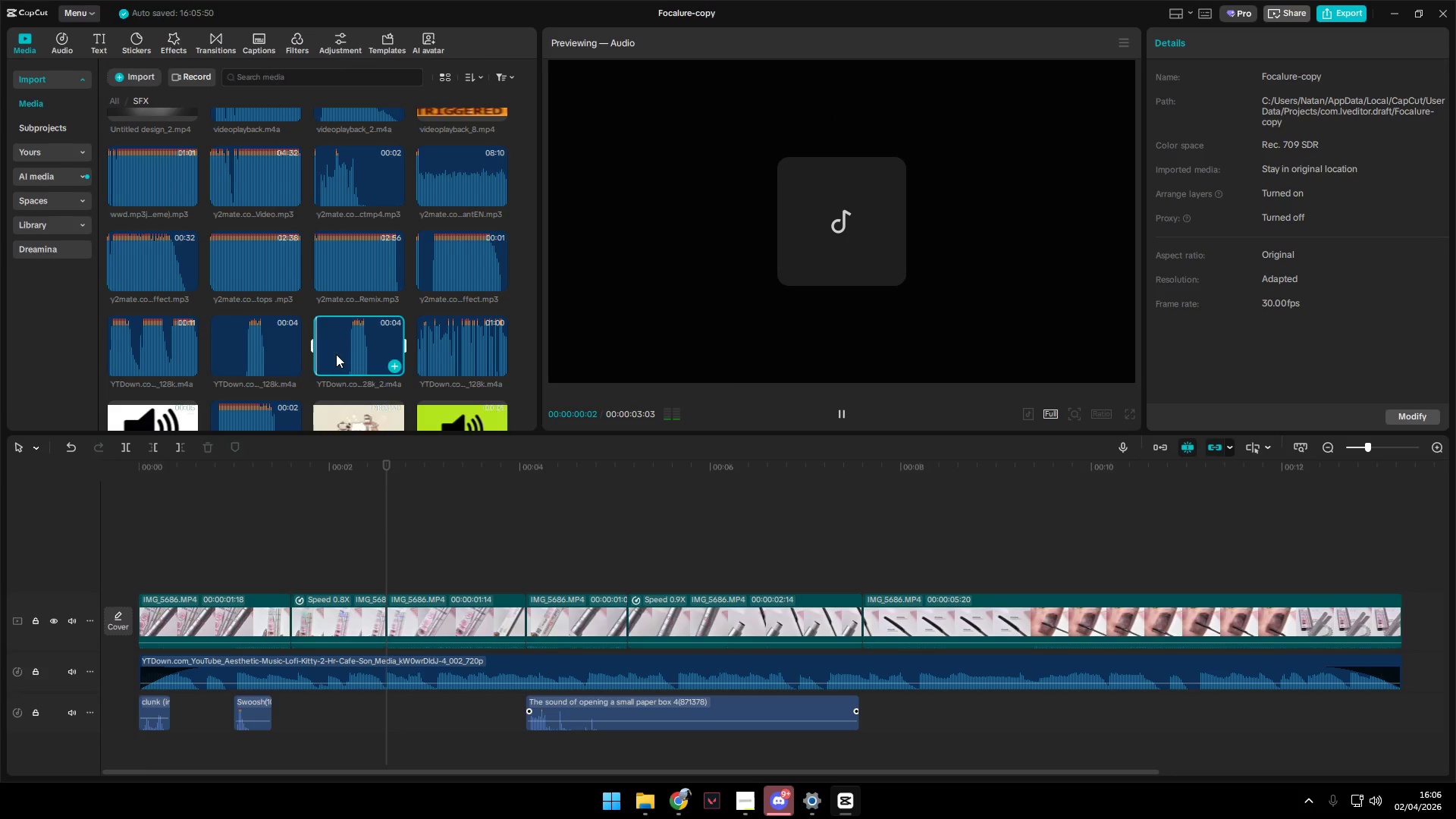 
scroll: coordinate [336, 354], scroll_direction: down, amount: 1.0
 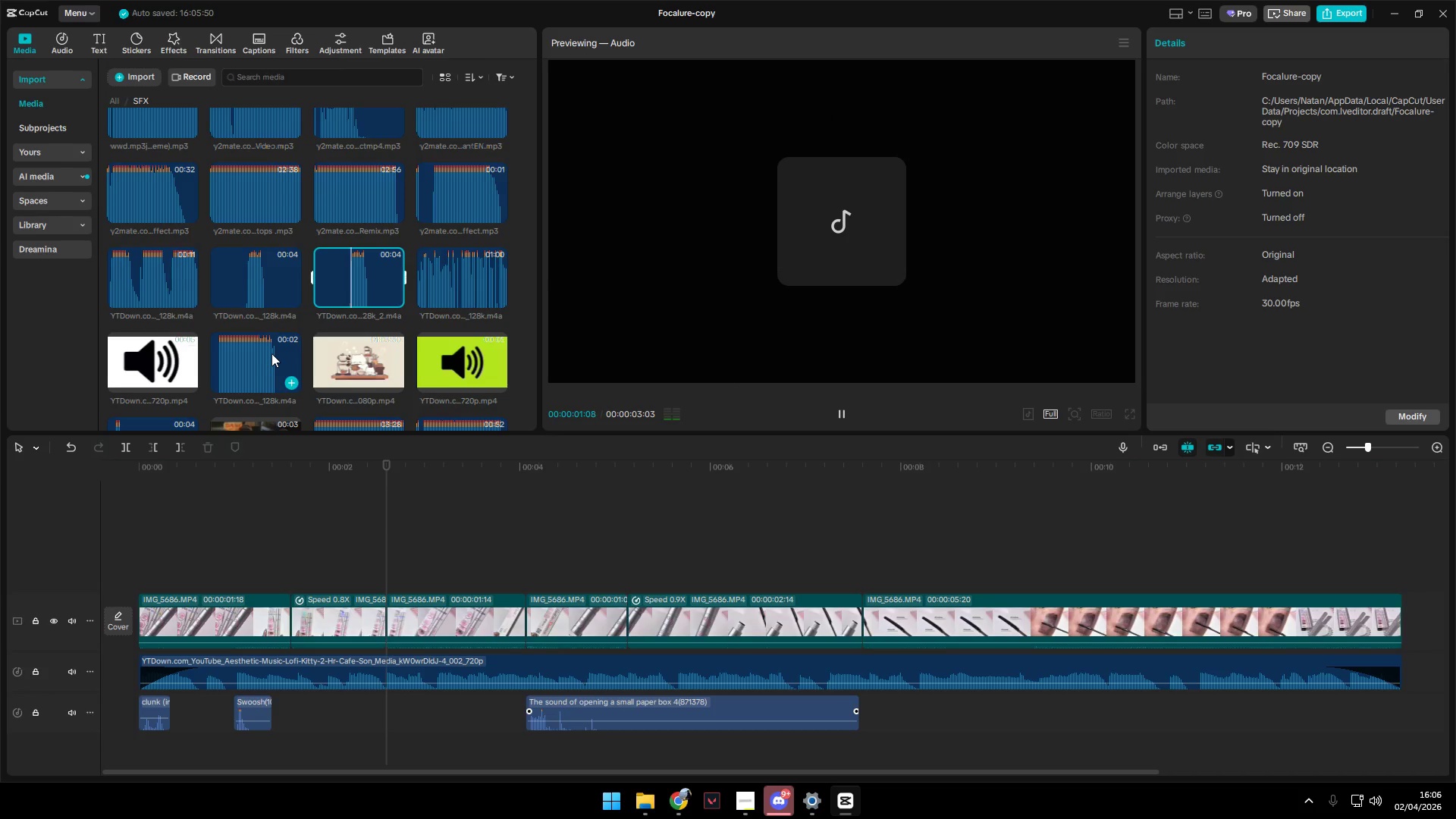 
left_click([271, 353])
 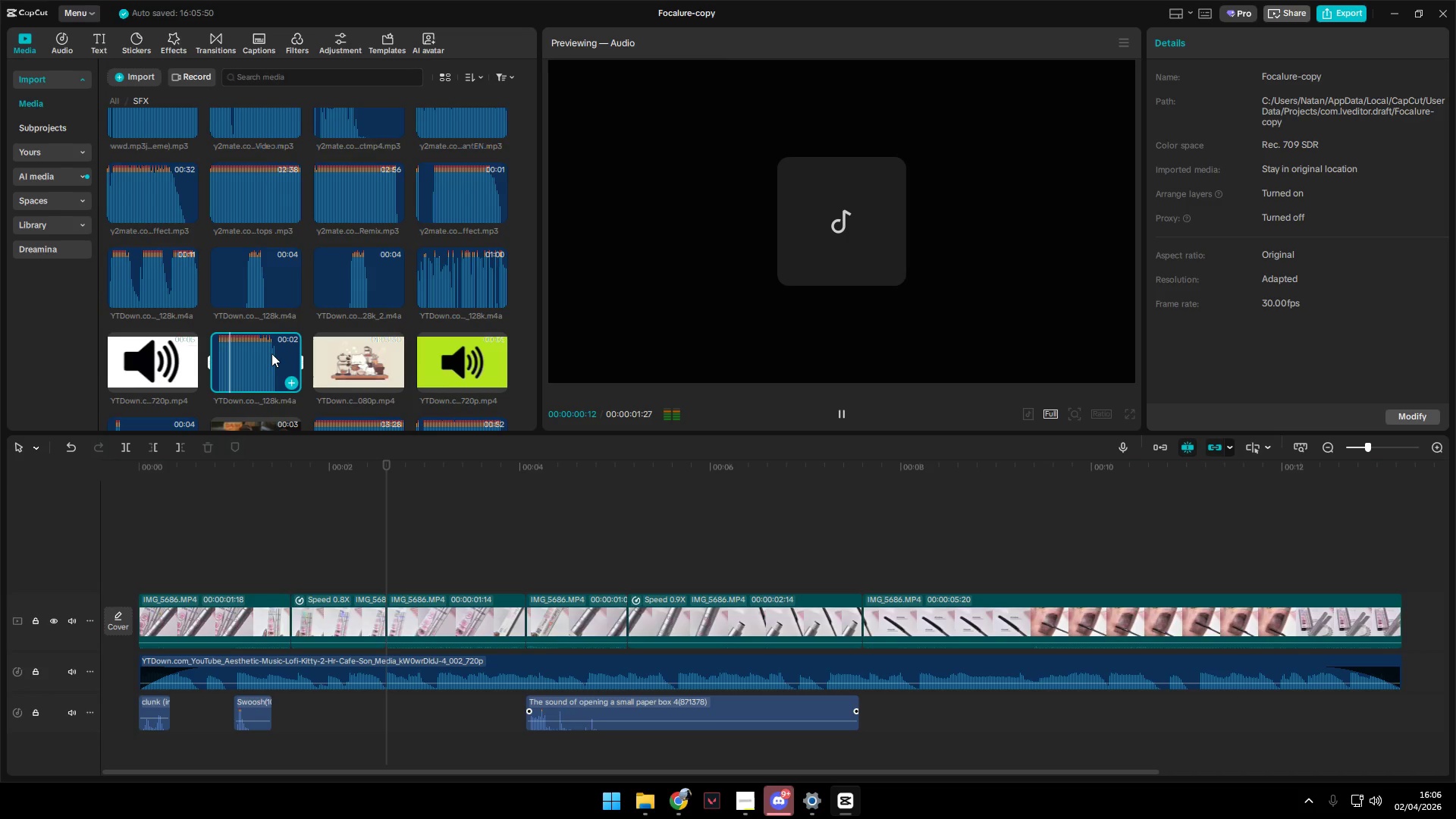 
left_click([366, 322])
 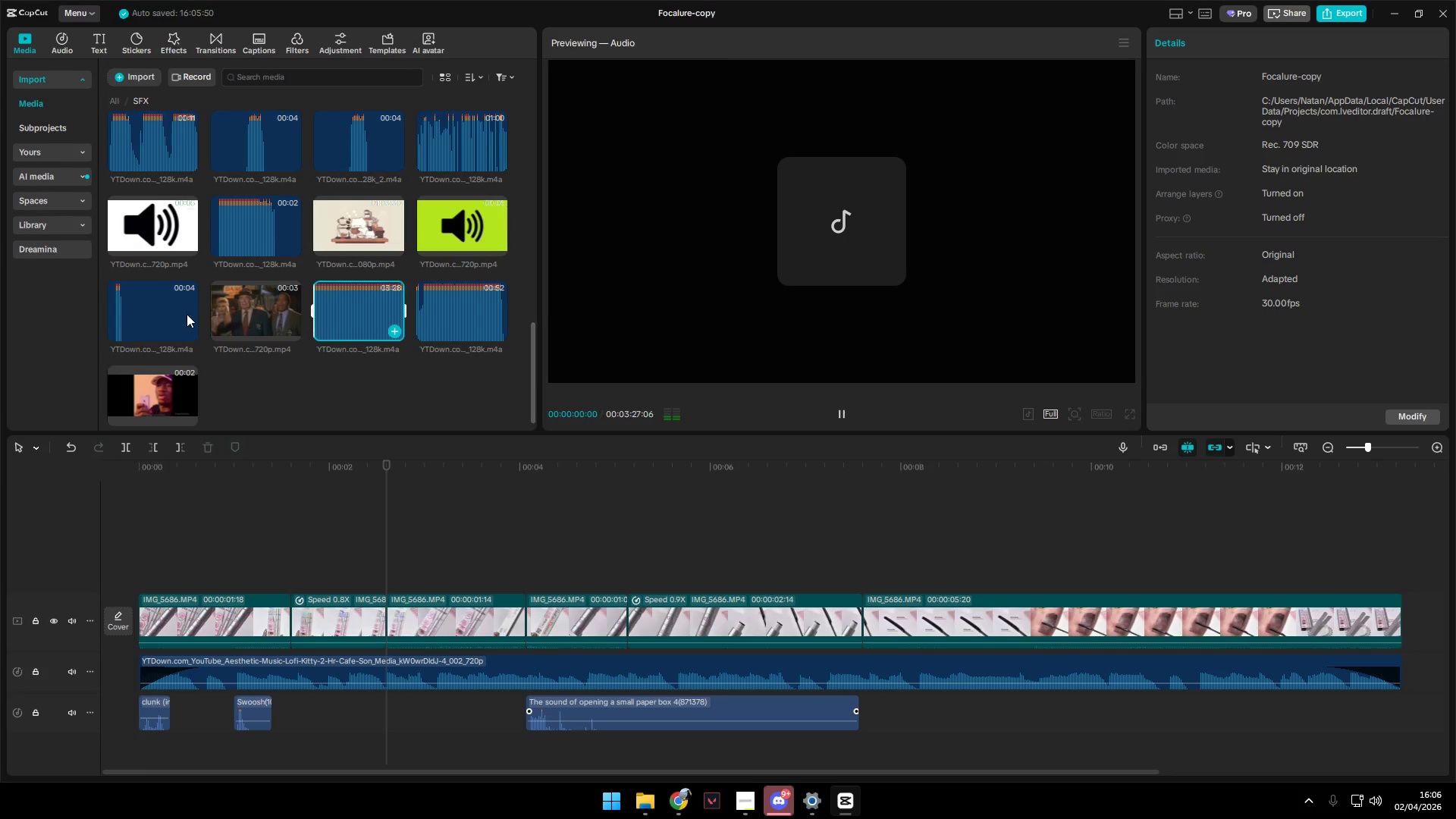 
scroll: coordinate [273, 353], scroll_direction: down, amount: 2.0
 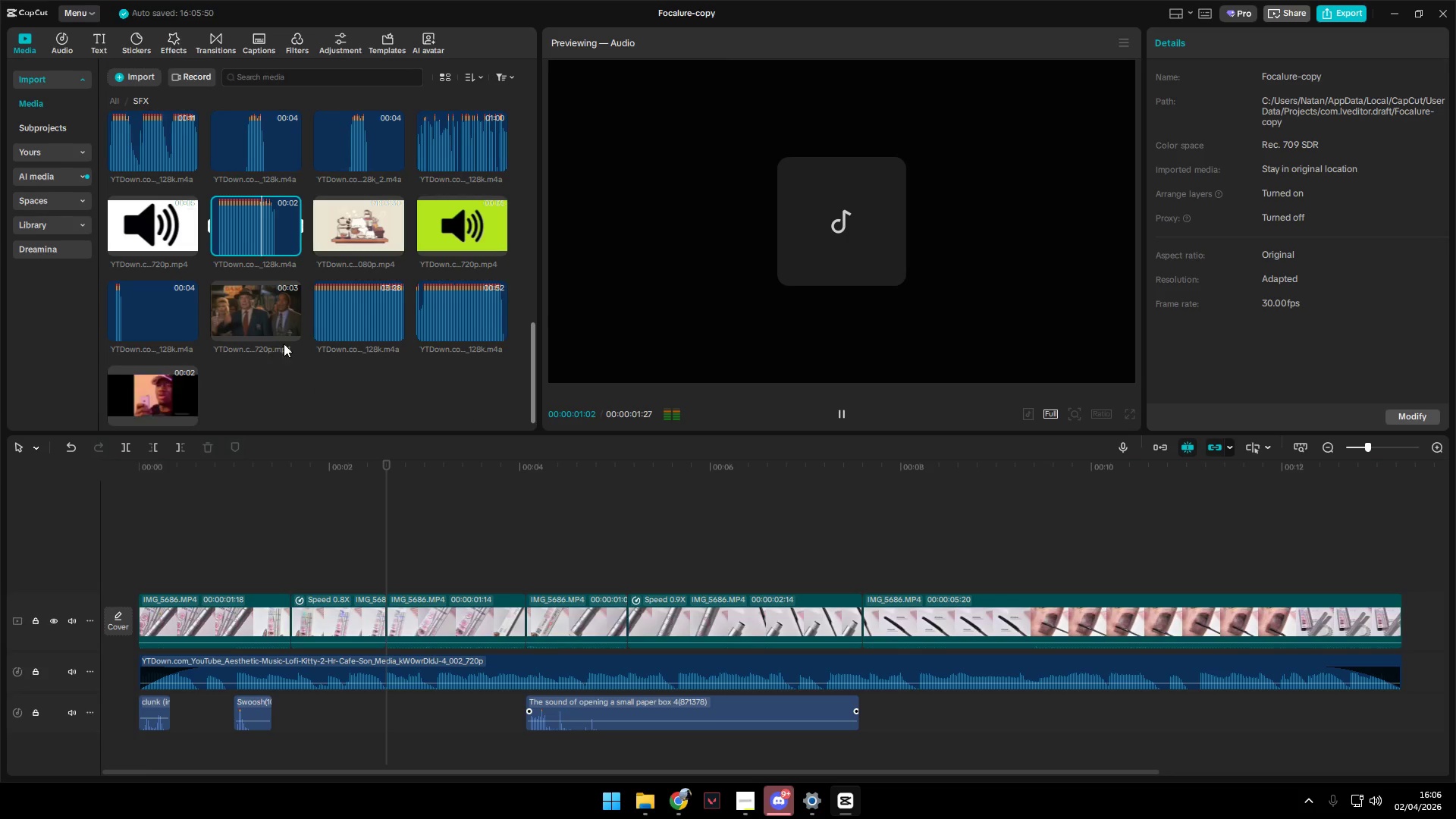 
left_click([147, 313])
 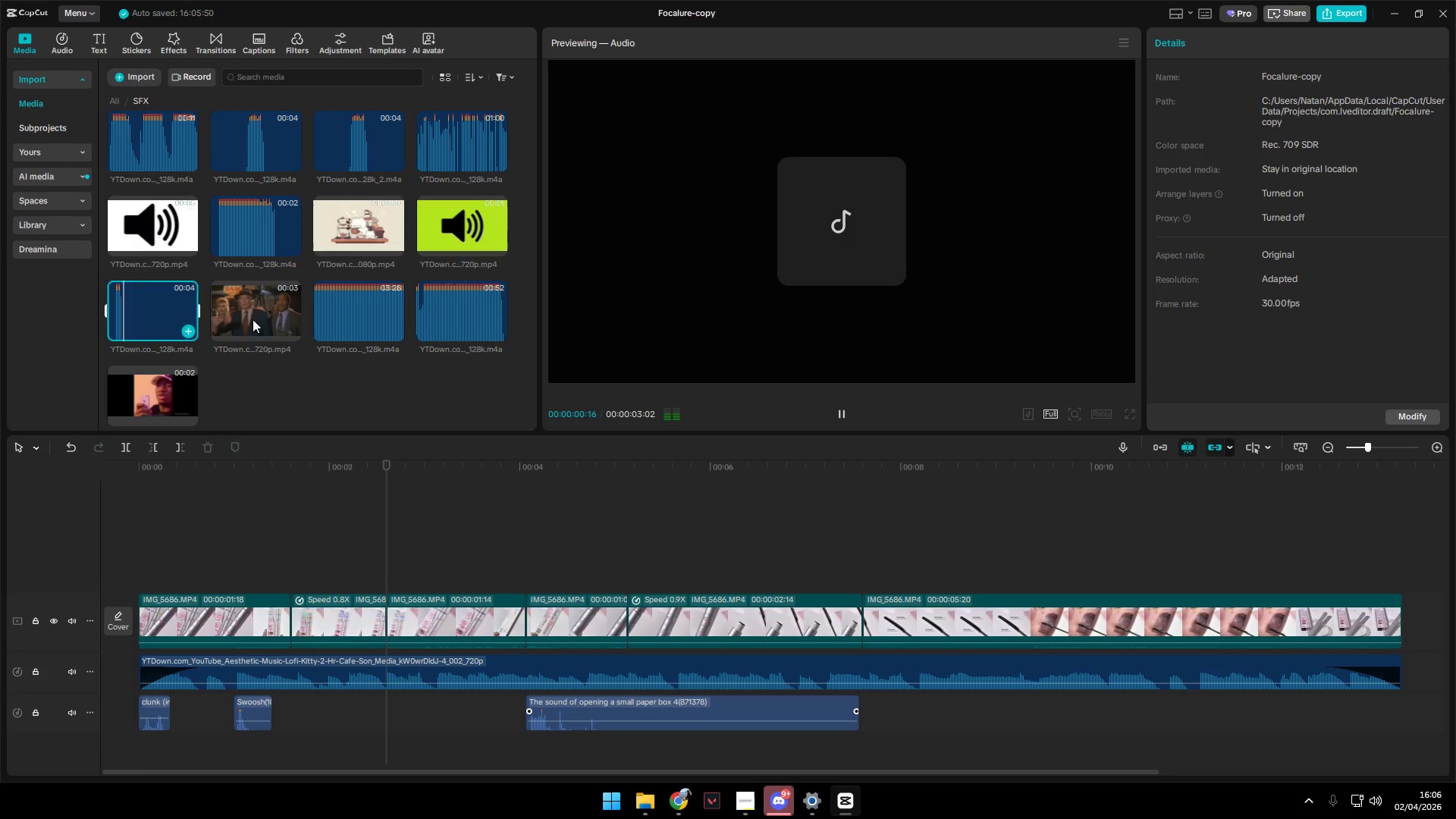 
left_click([437, 308])
 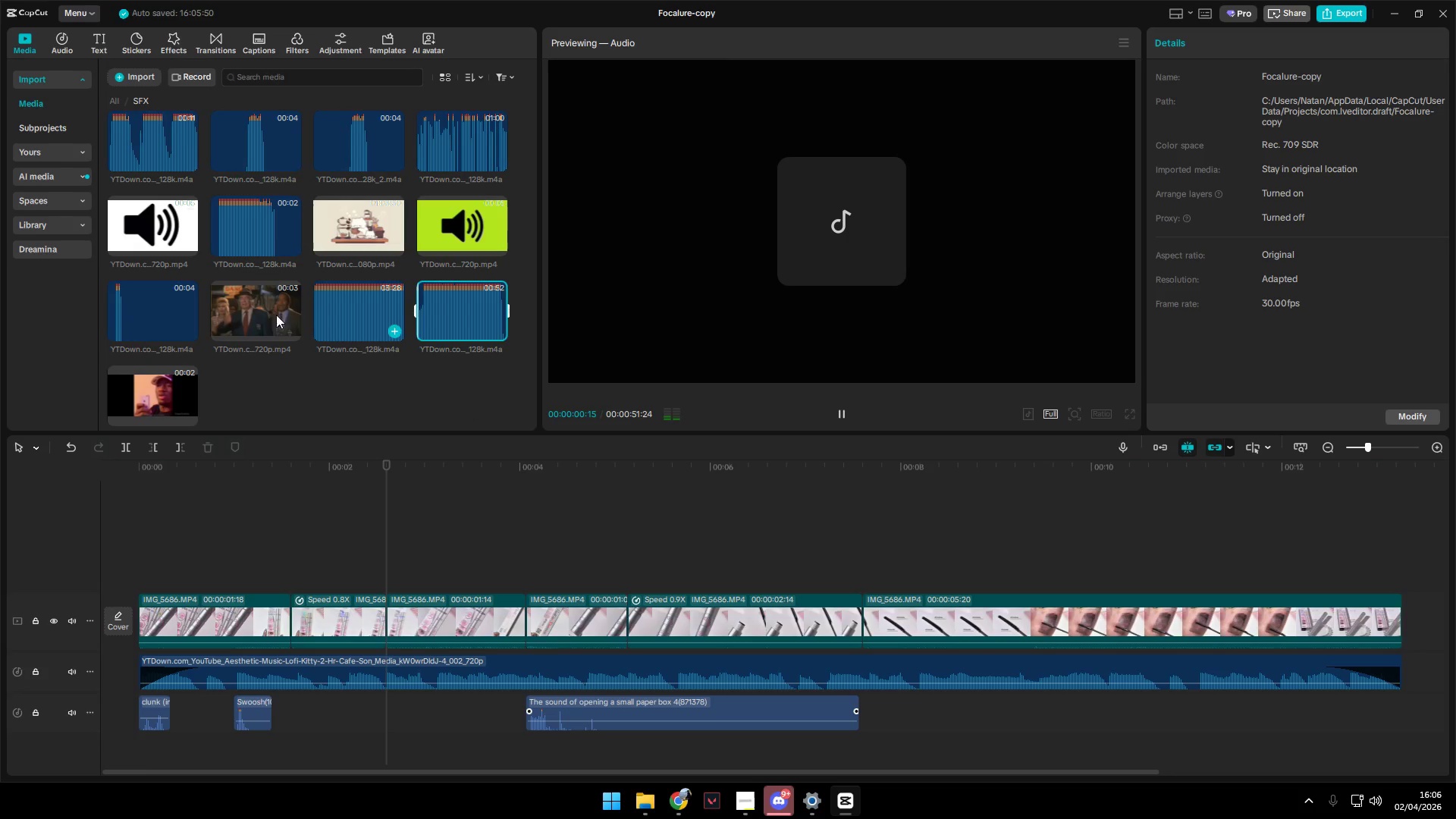 
left_click([254, 317])
 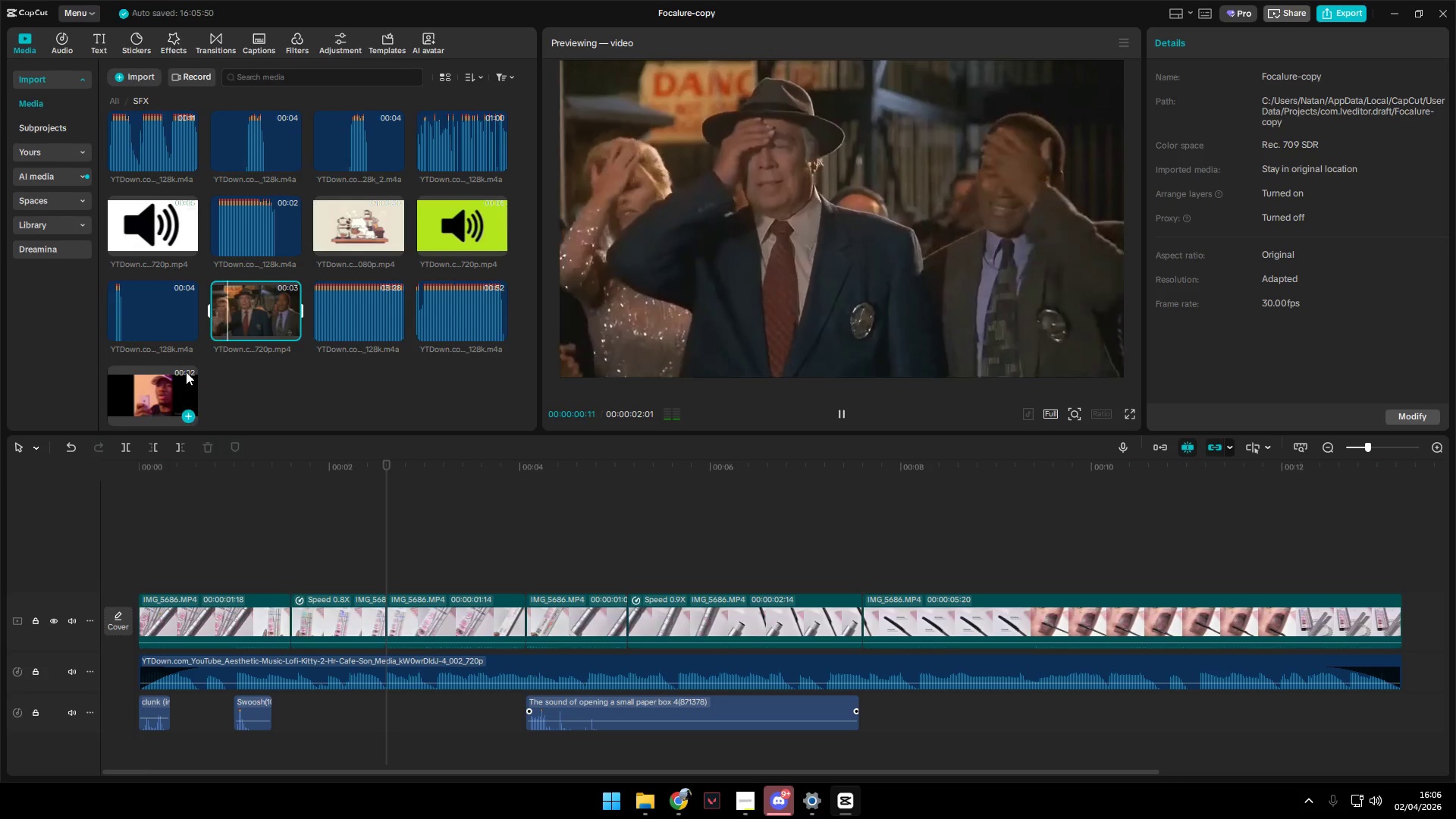 
scroll: coordinate [191, 368], scroll_direction: up, amount: 4.0
 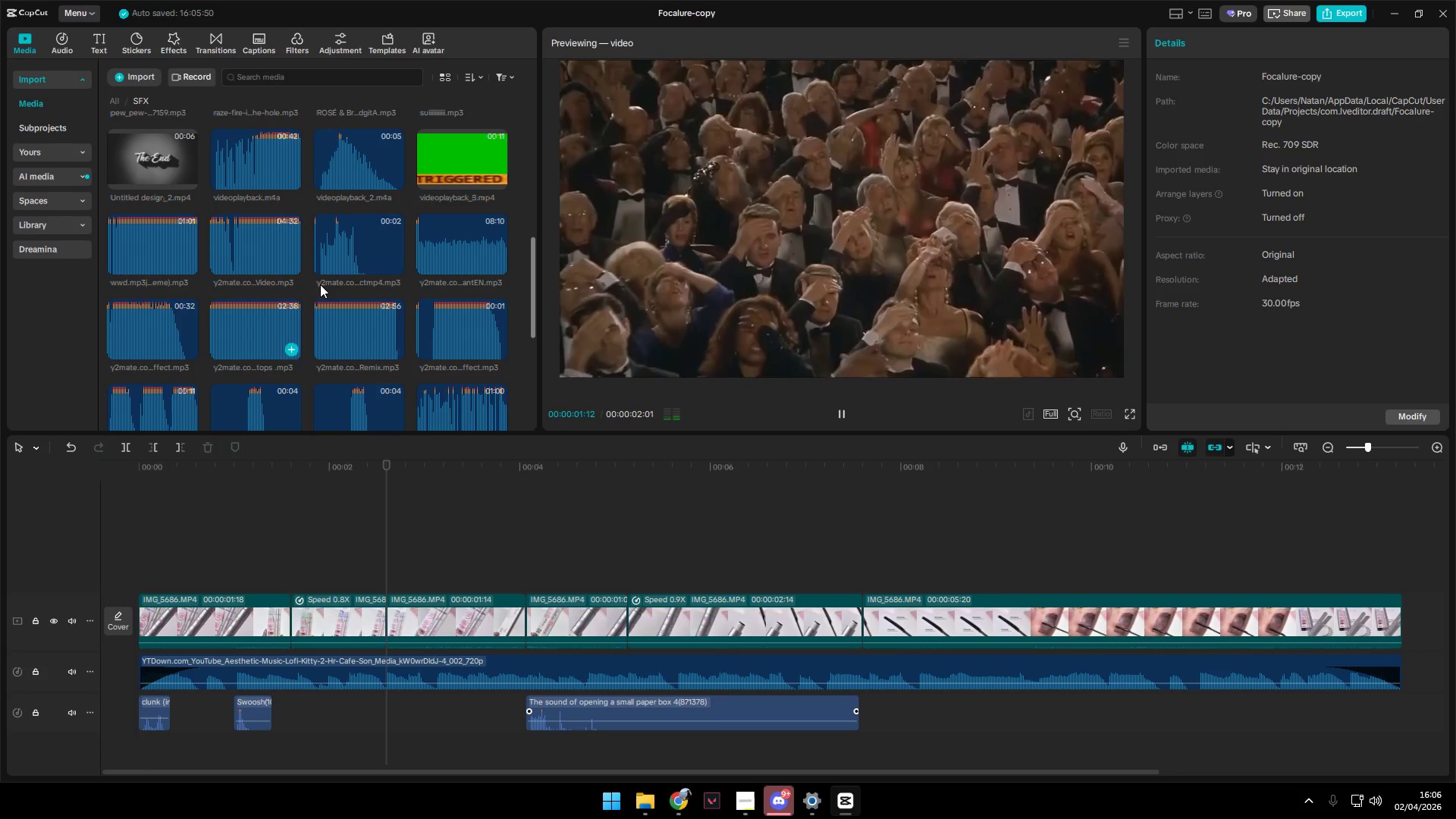 
left_click([343, 235])
 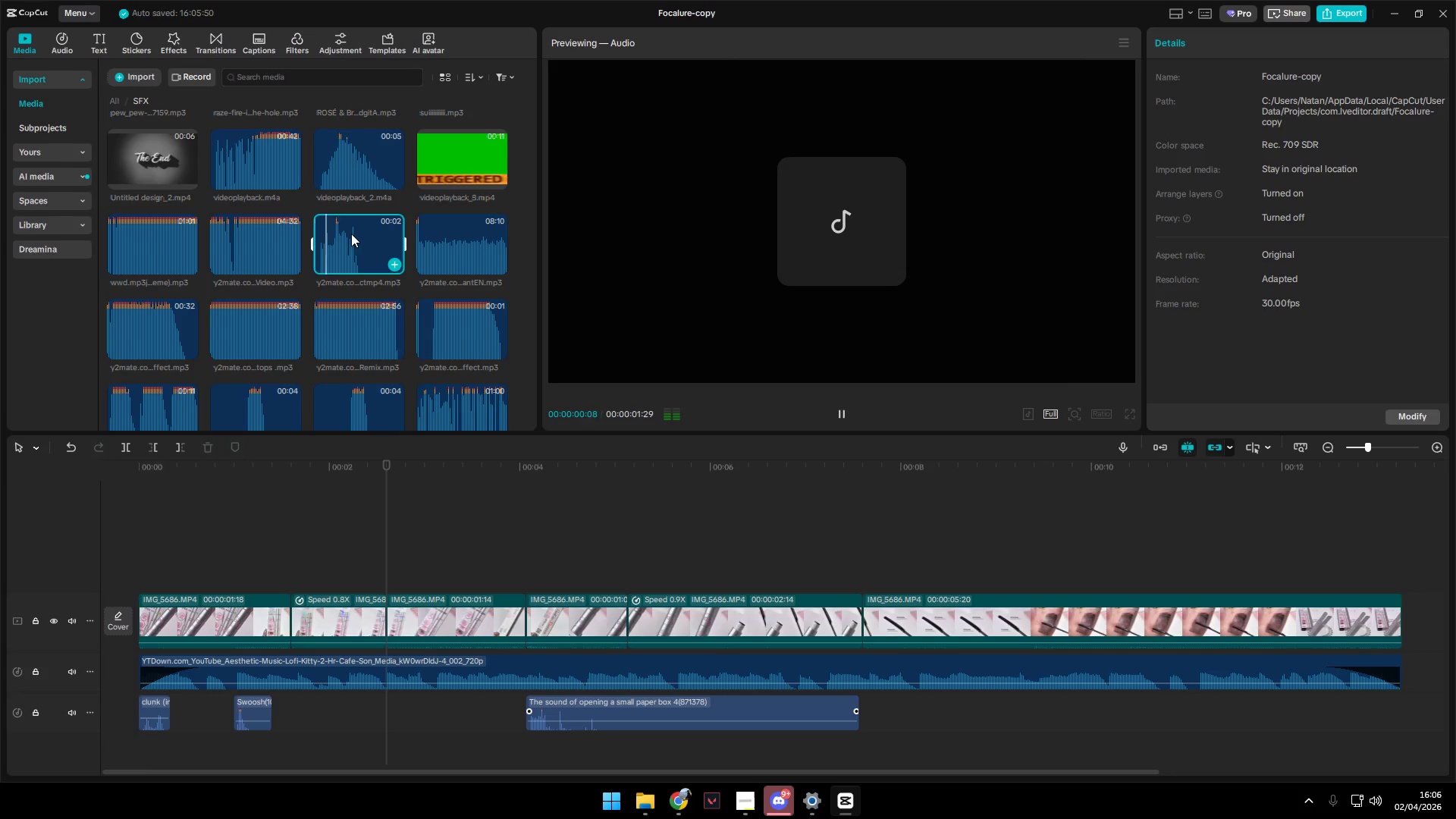 
left_click([347, 159])
 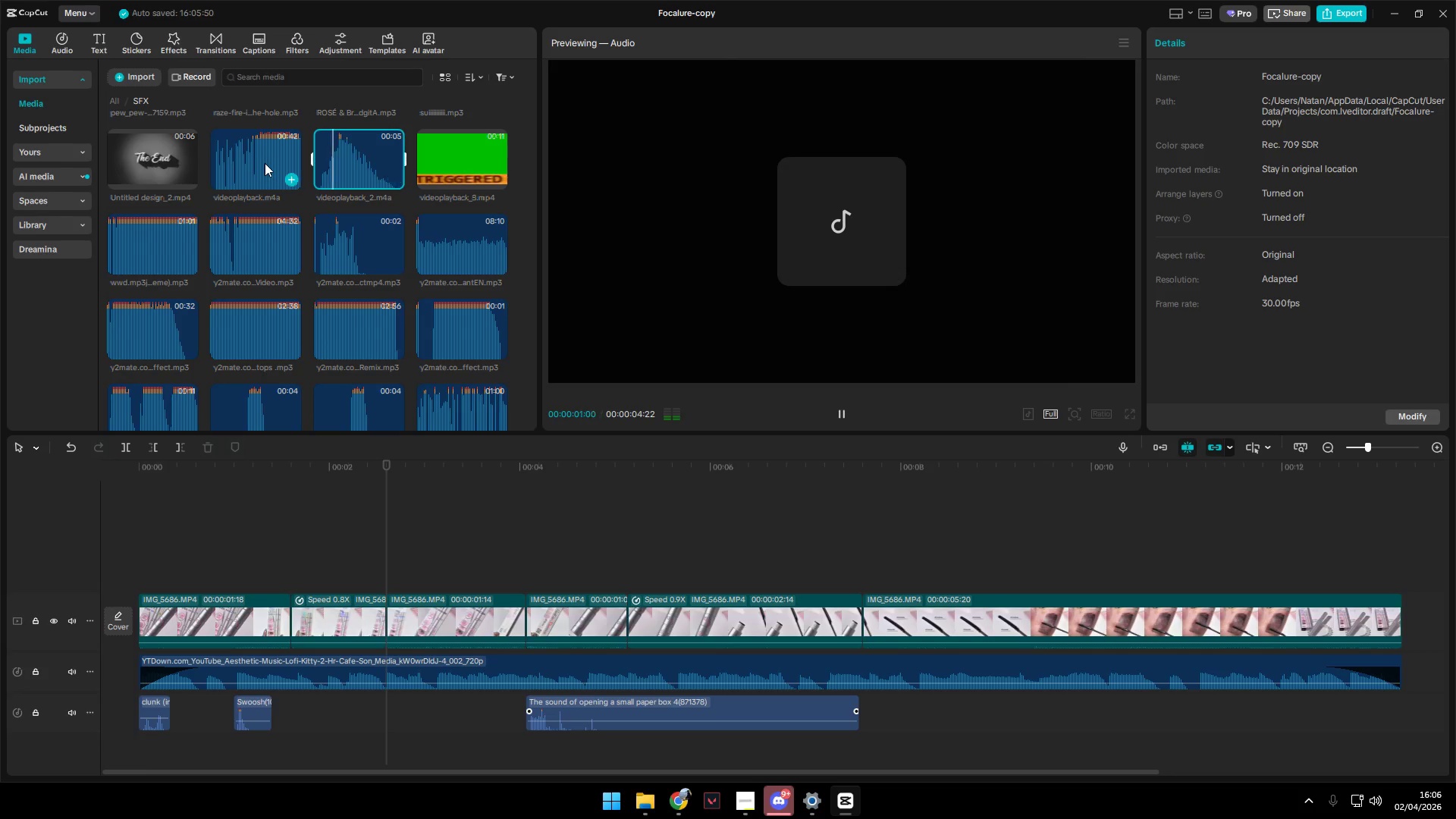 
left_click([256, 162])
 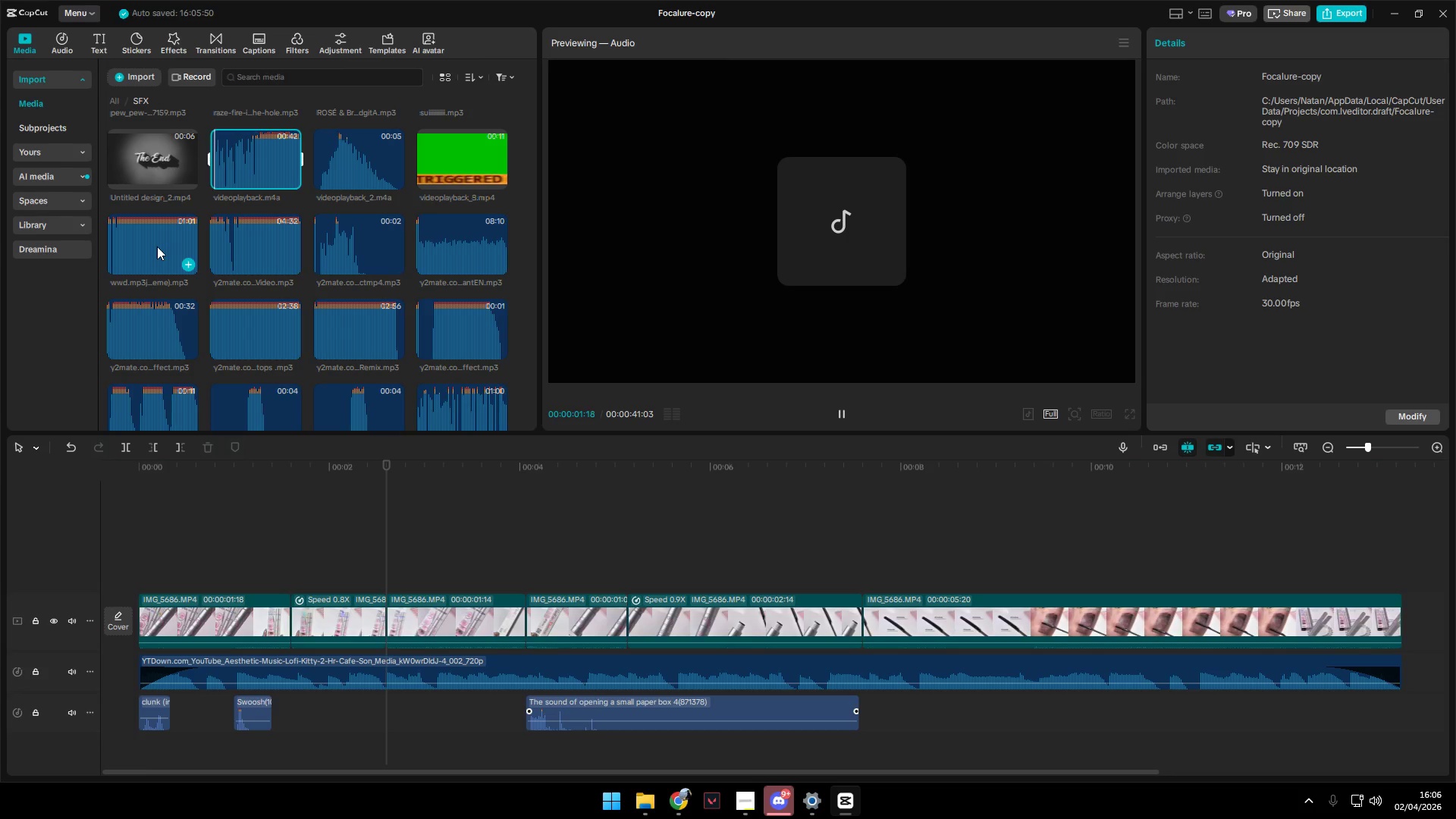 
left_click([157, 246])
 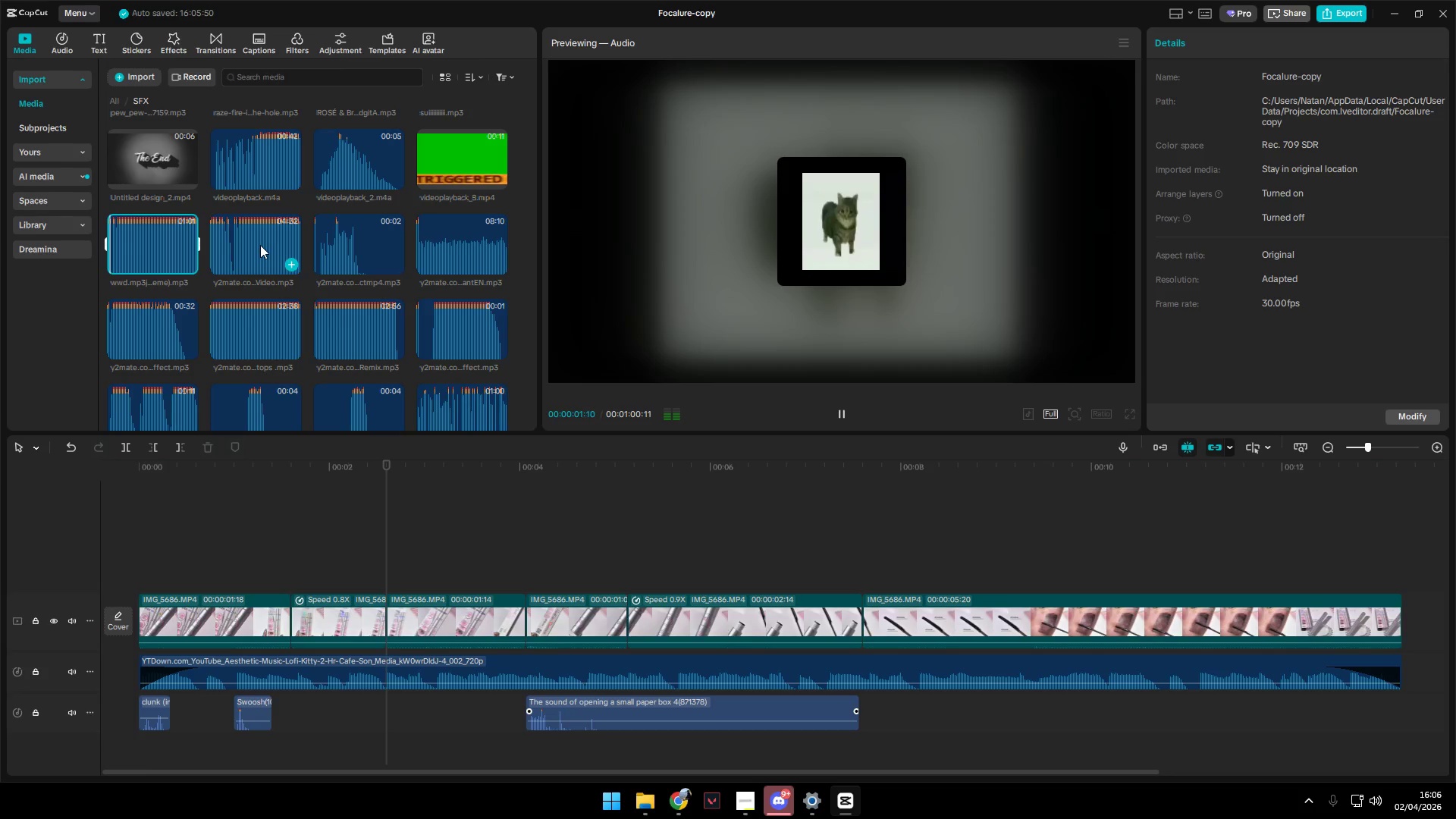 
left_click([260, 245])
 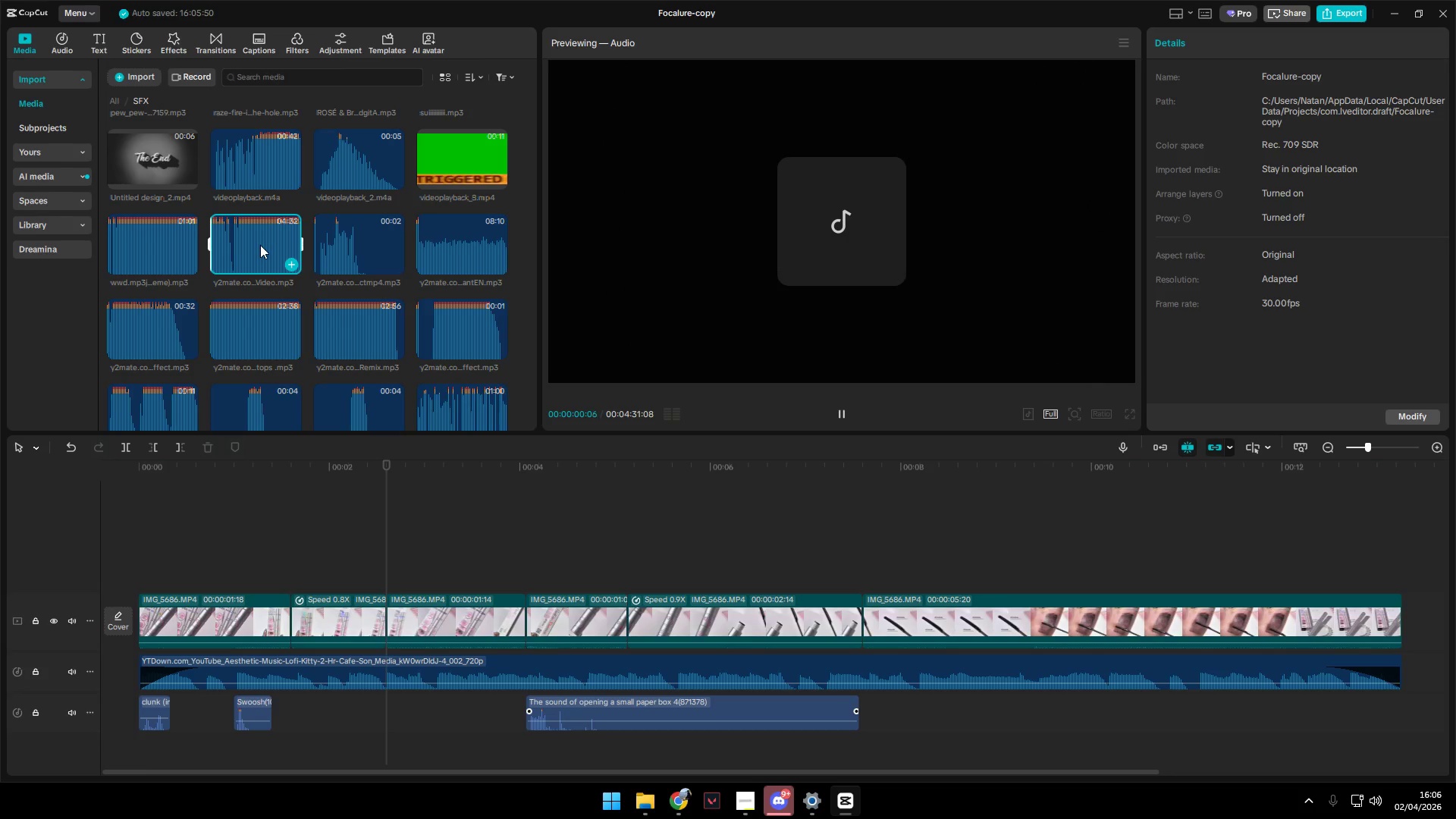 
scroll: coordinate [277, 247], scroll_direction: up, amount: 7.0
 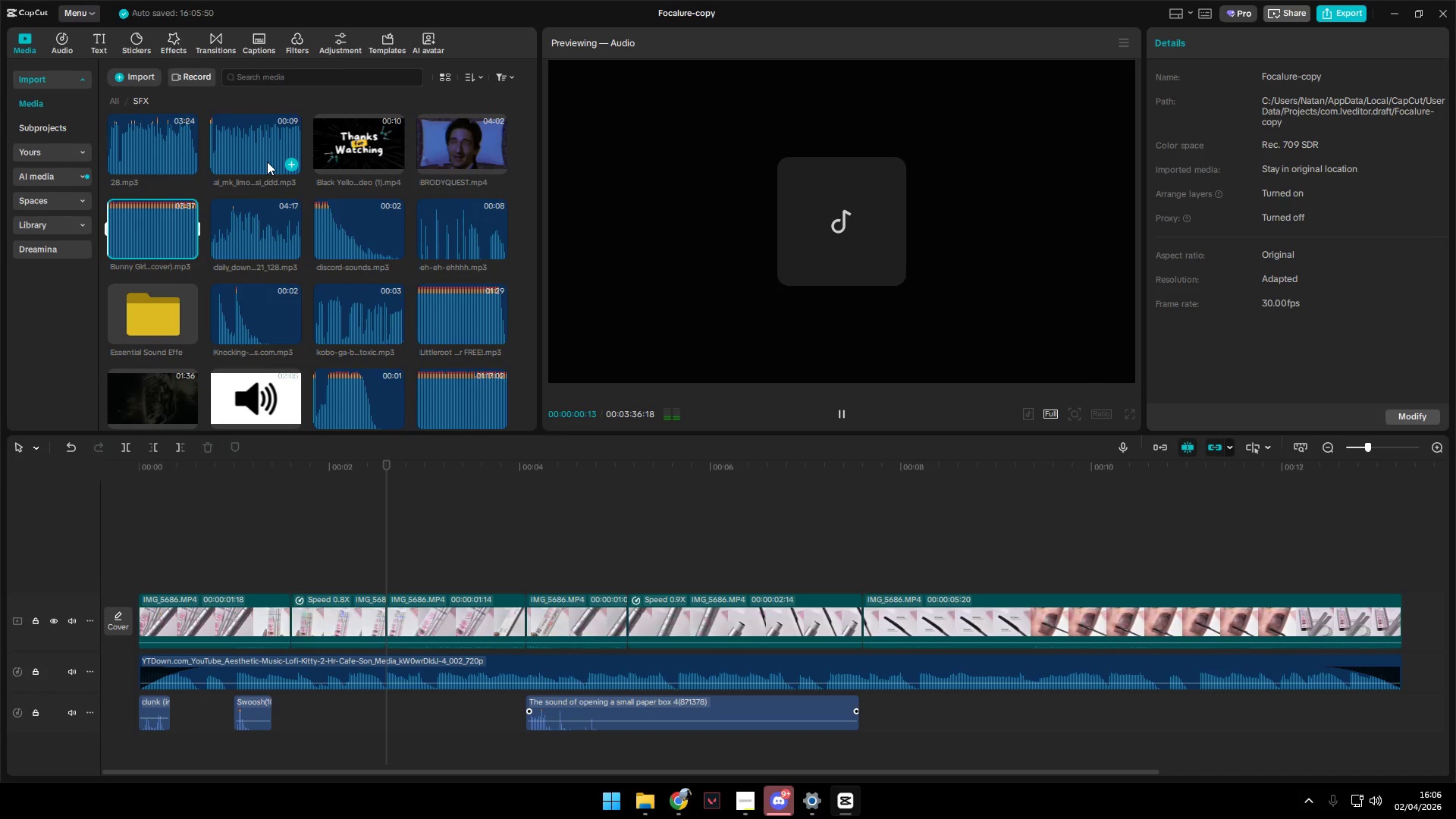 
left_click([249, 334])
 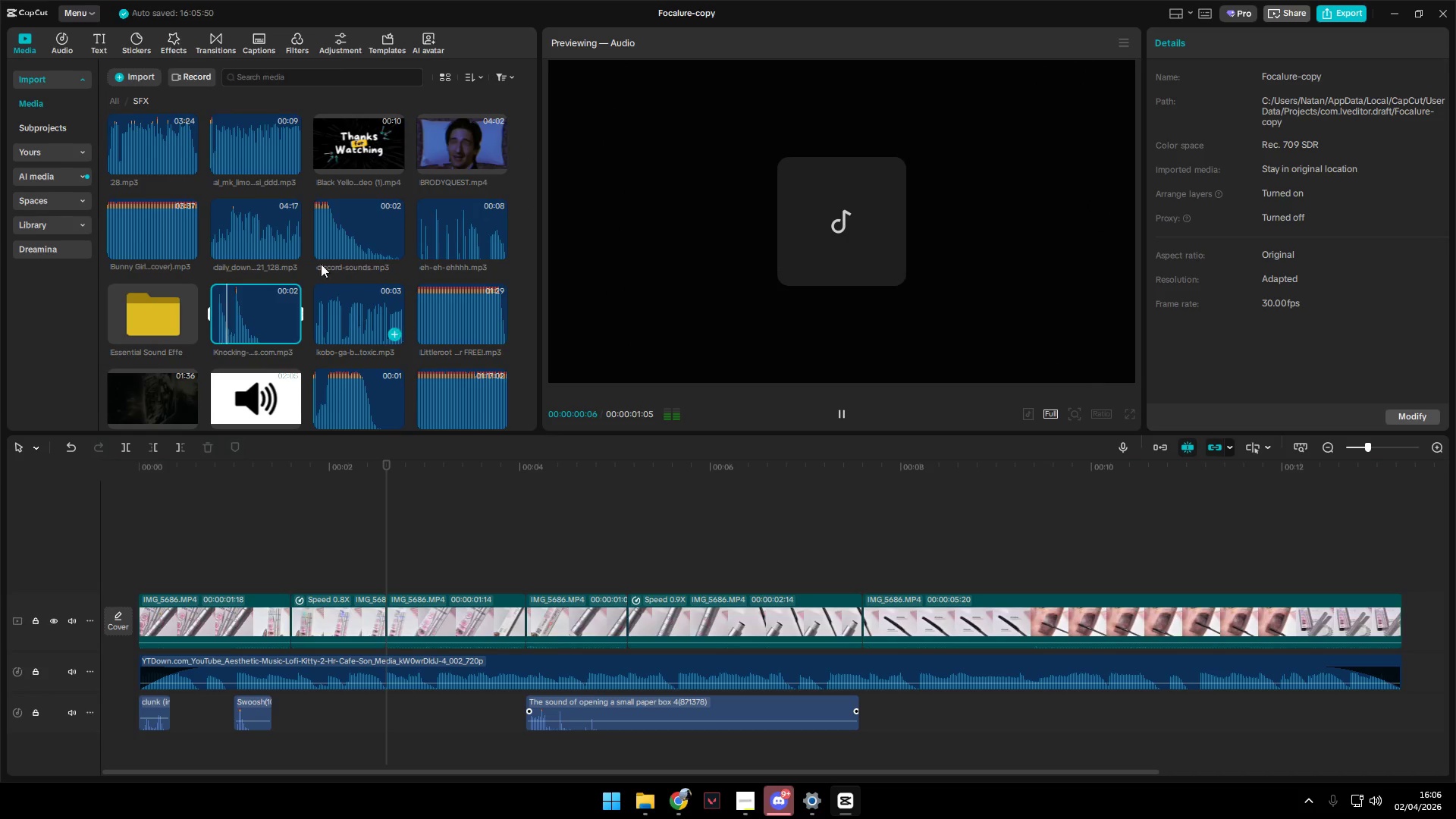 
left_click([121, 195])
 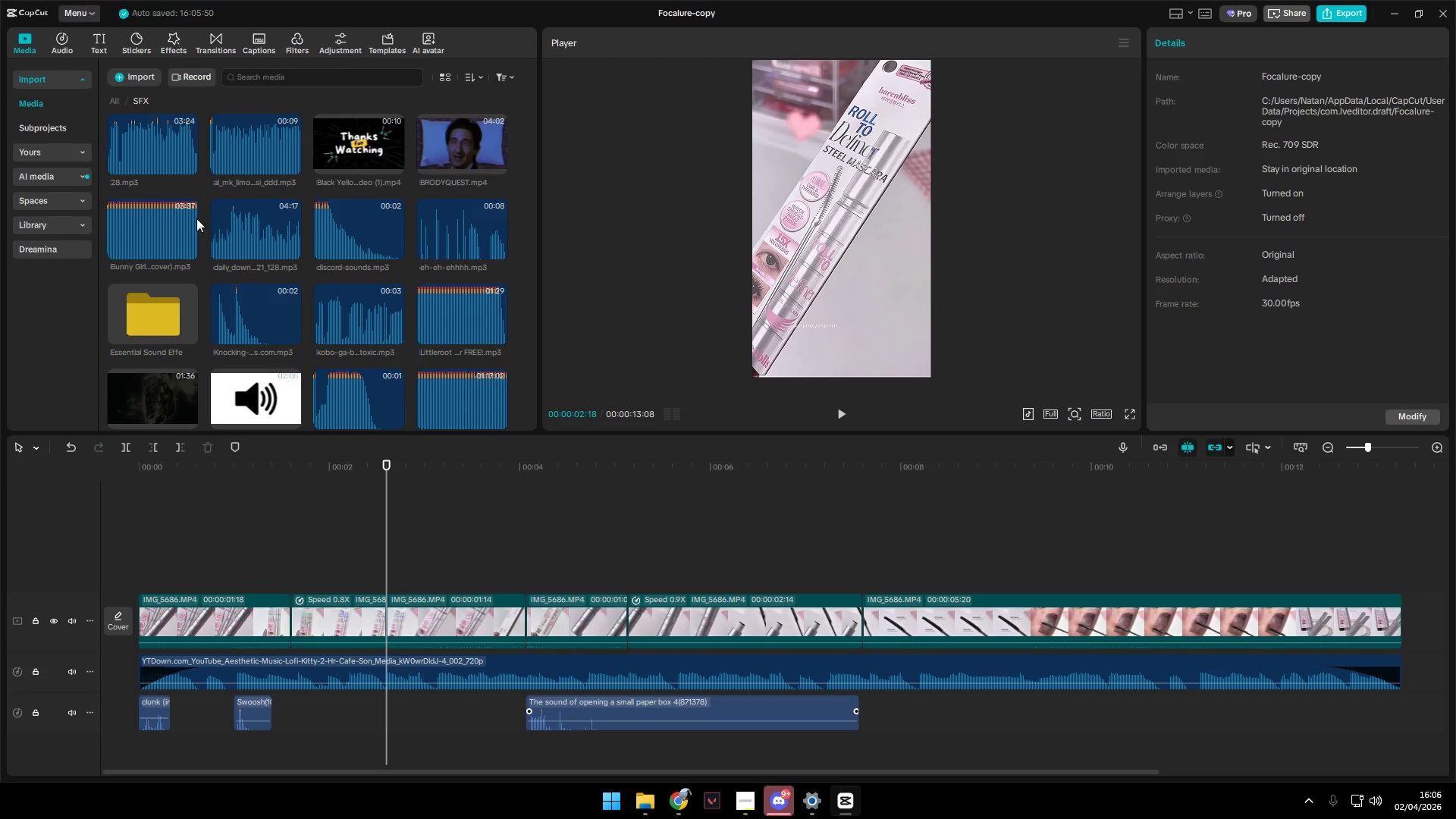 
left_click([184, 215])
 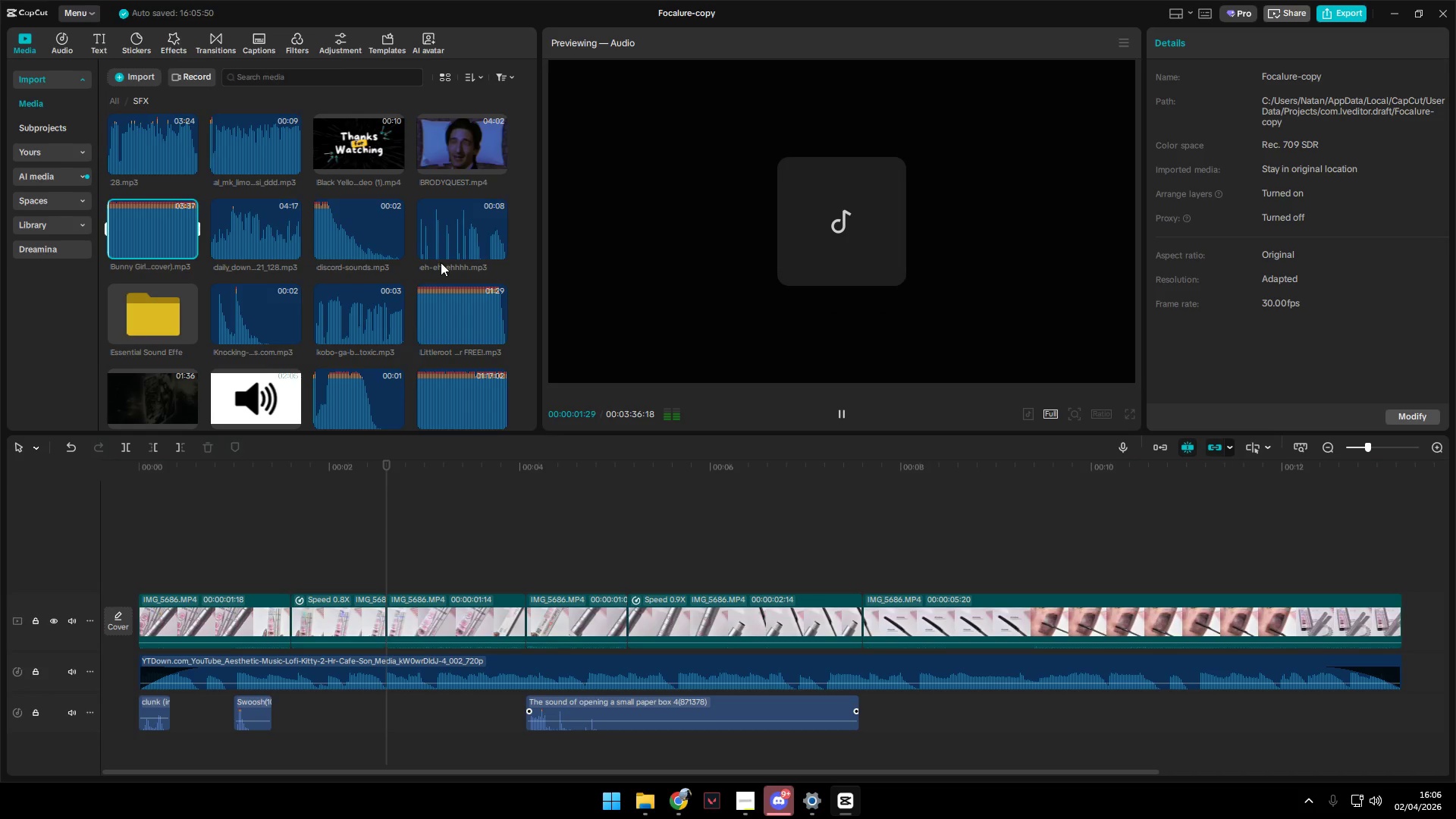 
mouse_move([450, 280])
 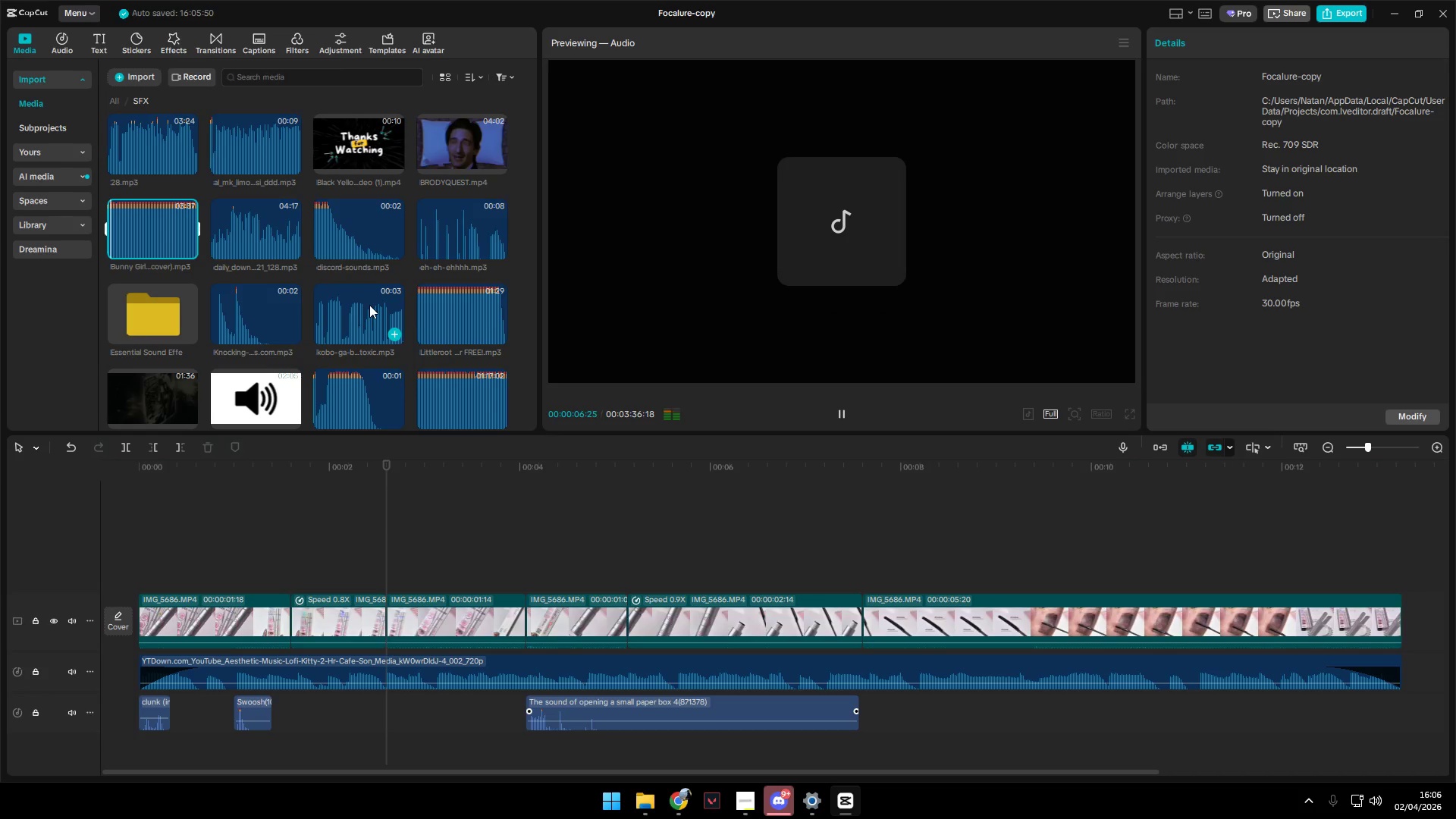 
scroll: coordinate [369, 304], scroll_direction: up, amount: 3.0
 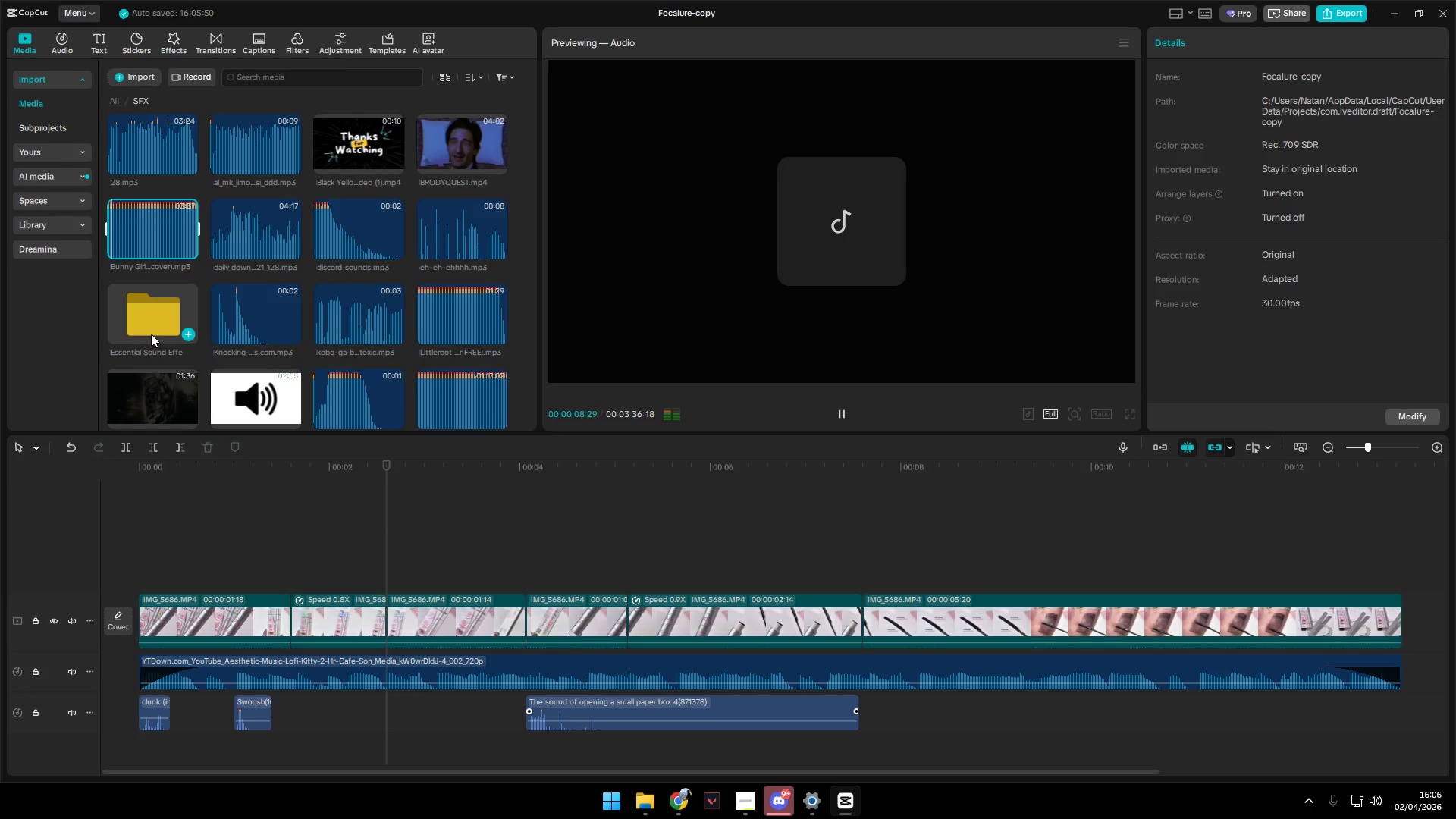 
double_click([148, 323])
 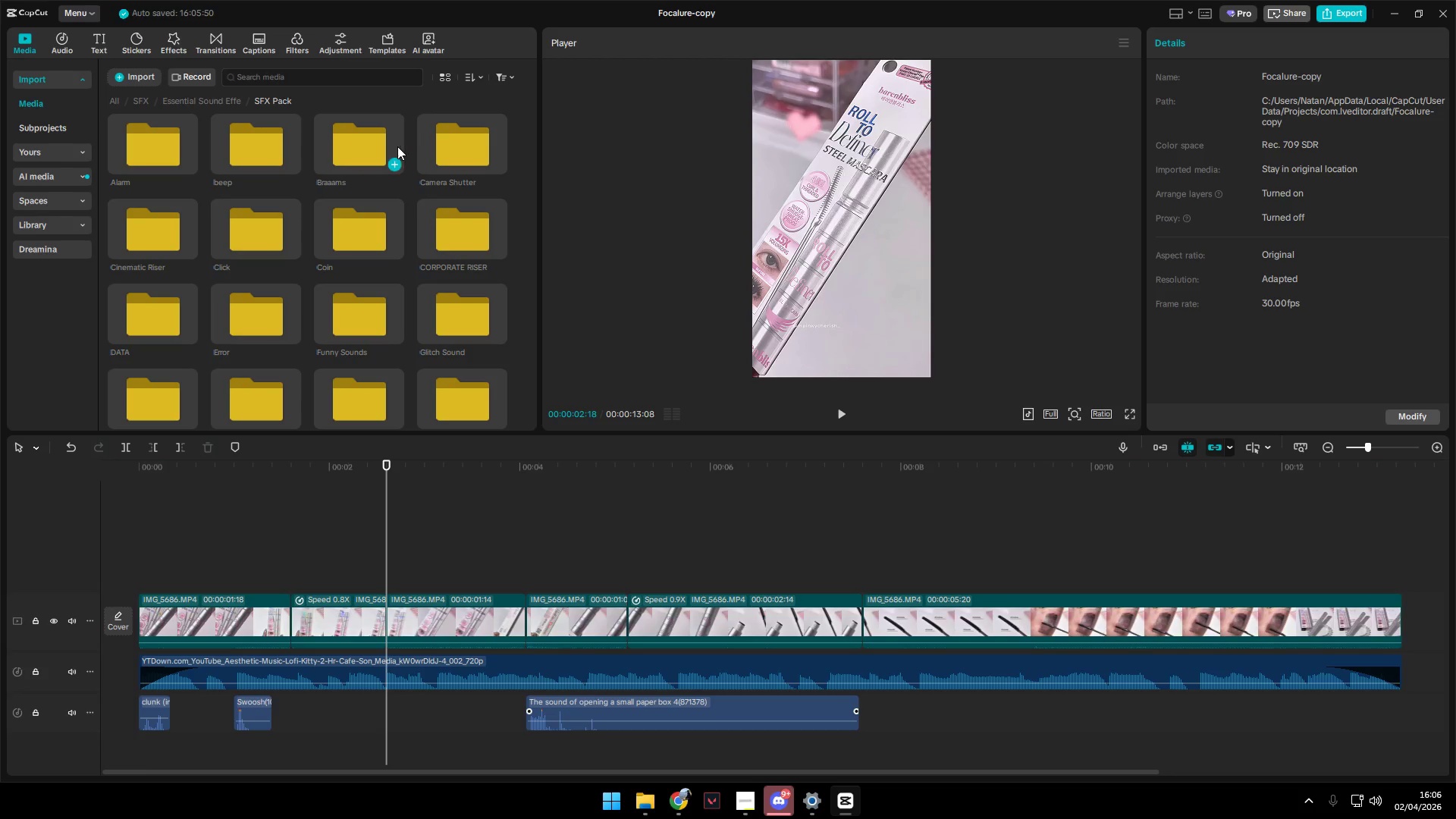 
scroll: coordinate [334, 318], scroll_direction: down, amount: 8.0
 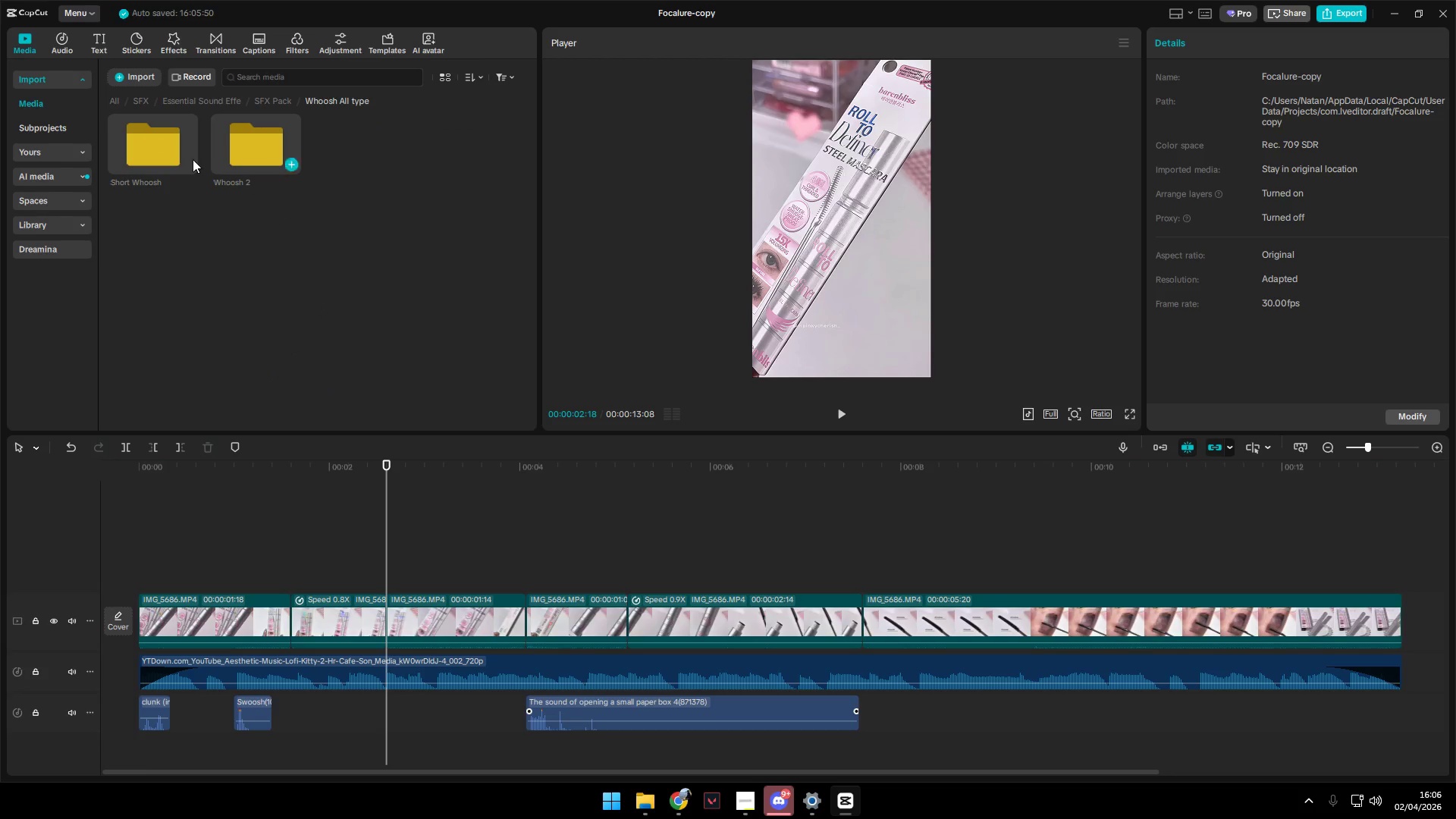 
double_click([271, 156])
 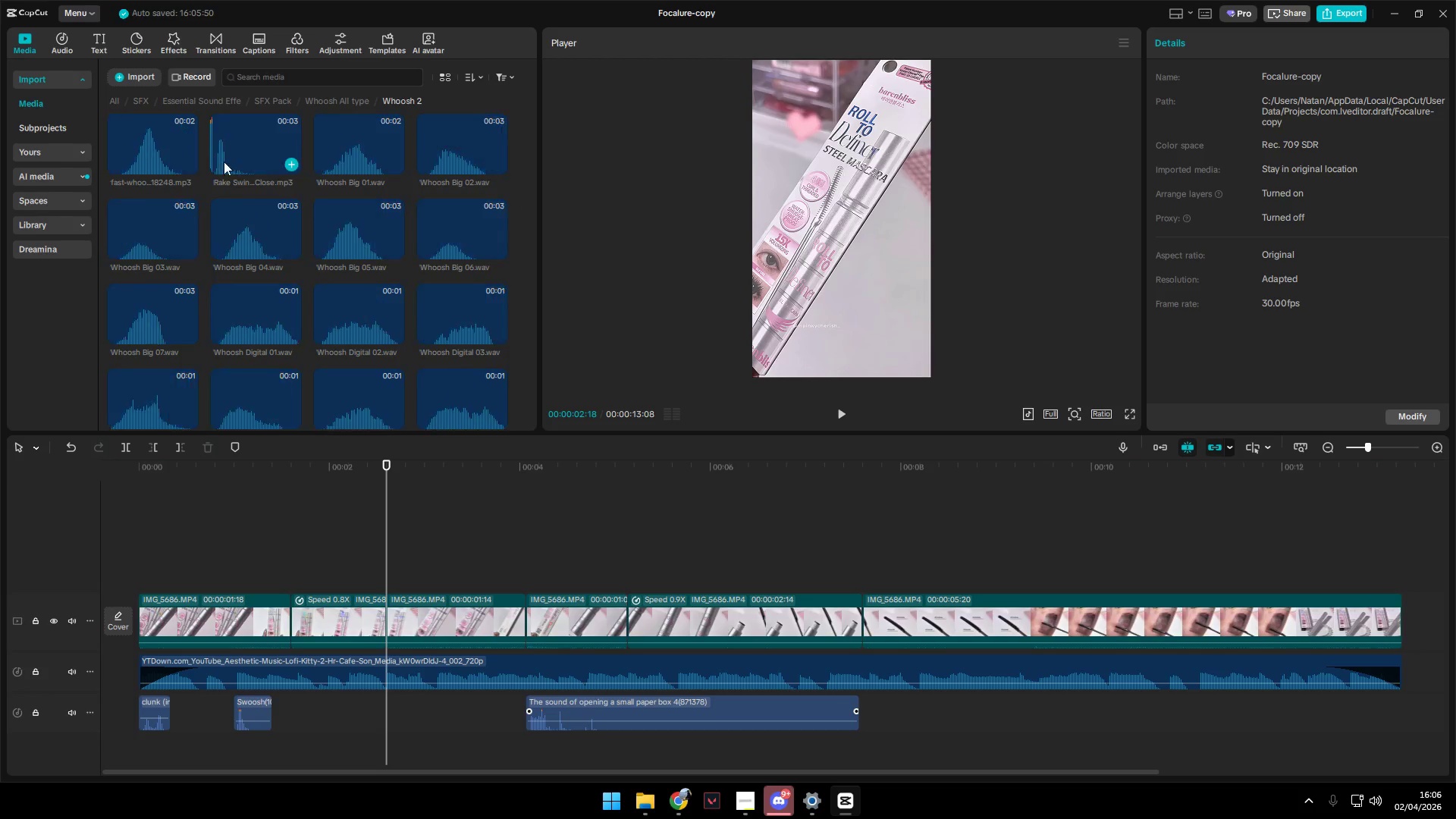 
left_click([238, 157])
 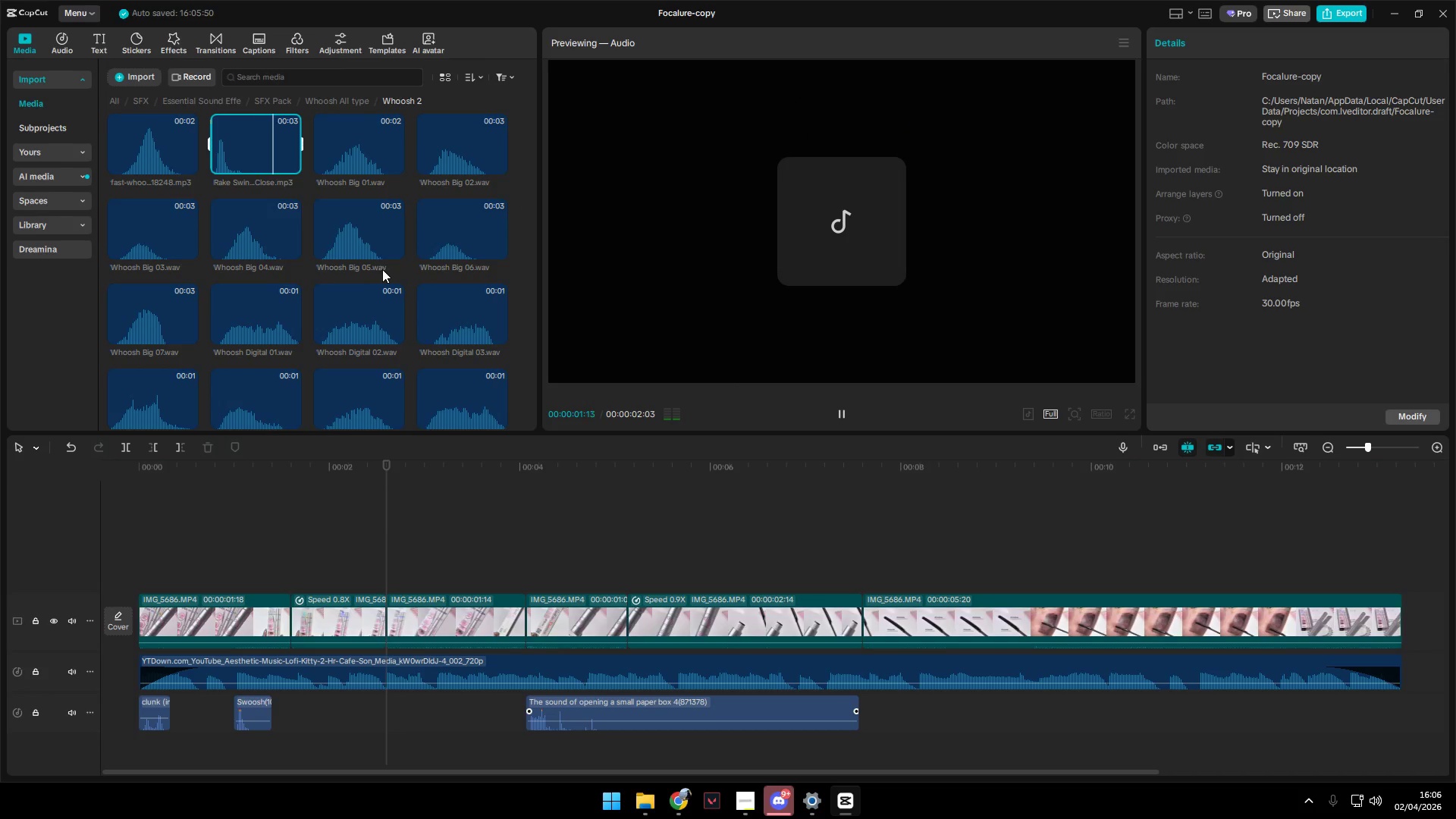 
left_click([180, 163])
 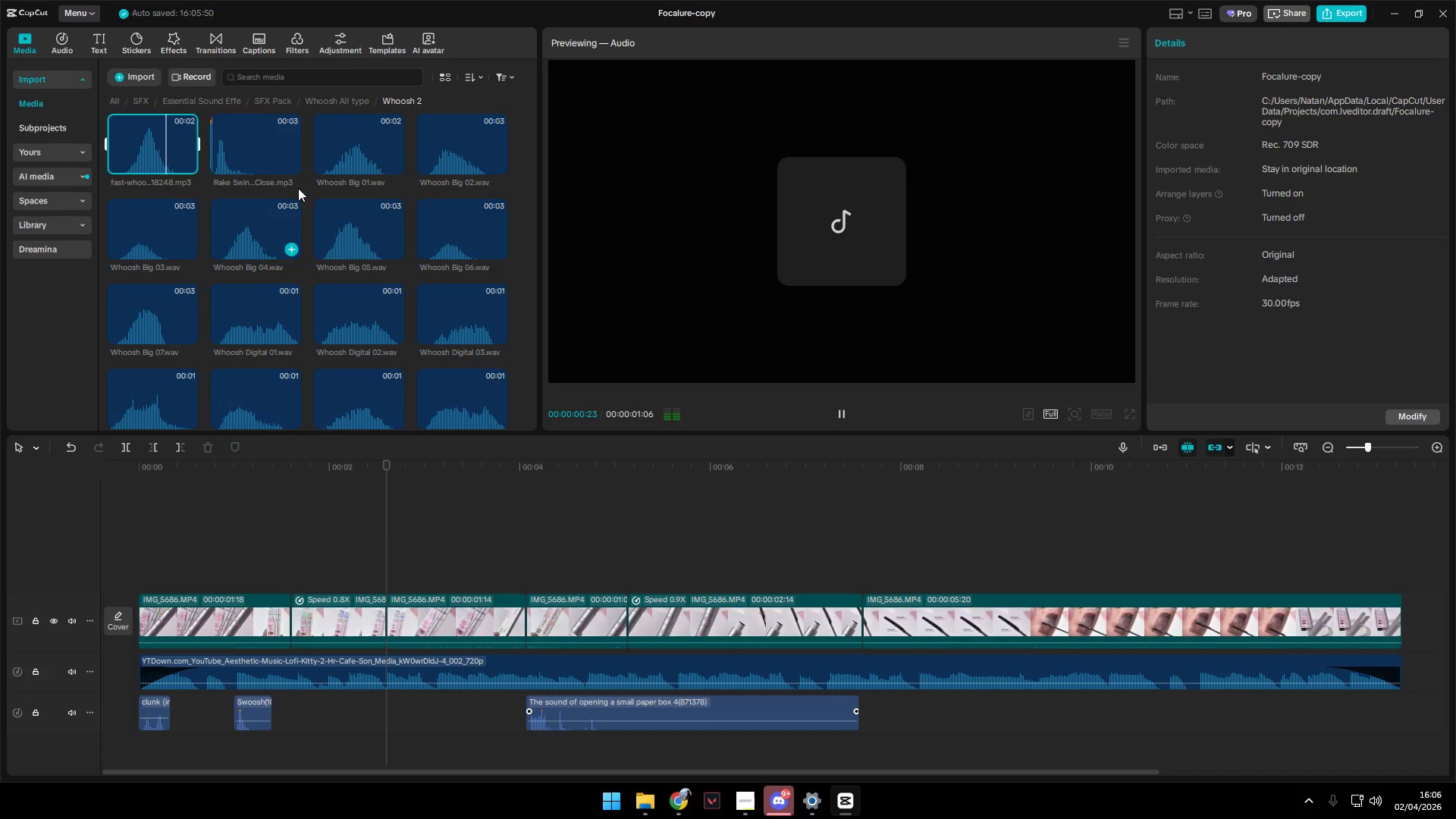 
left_click([336, 150])
 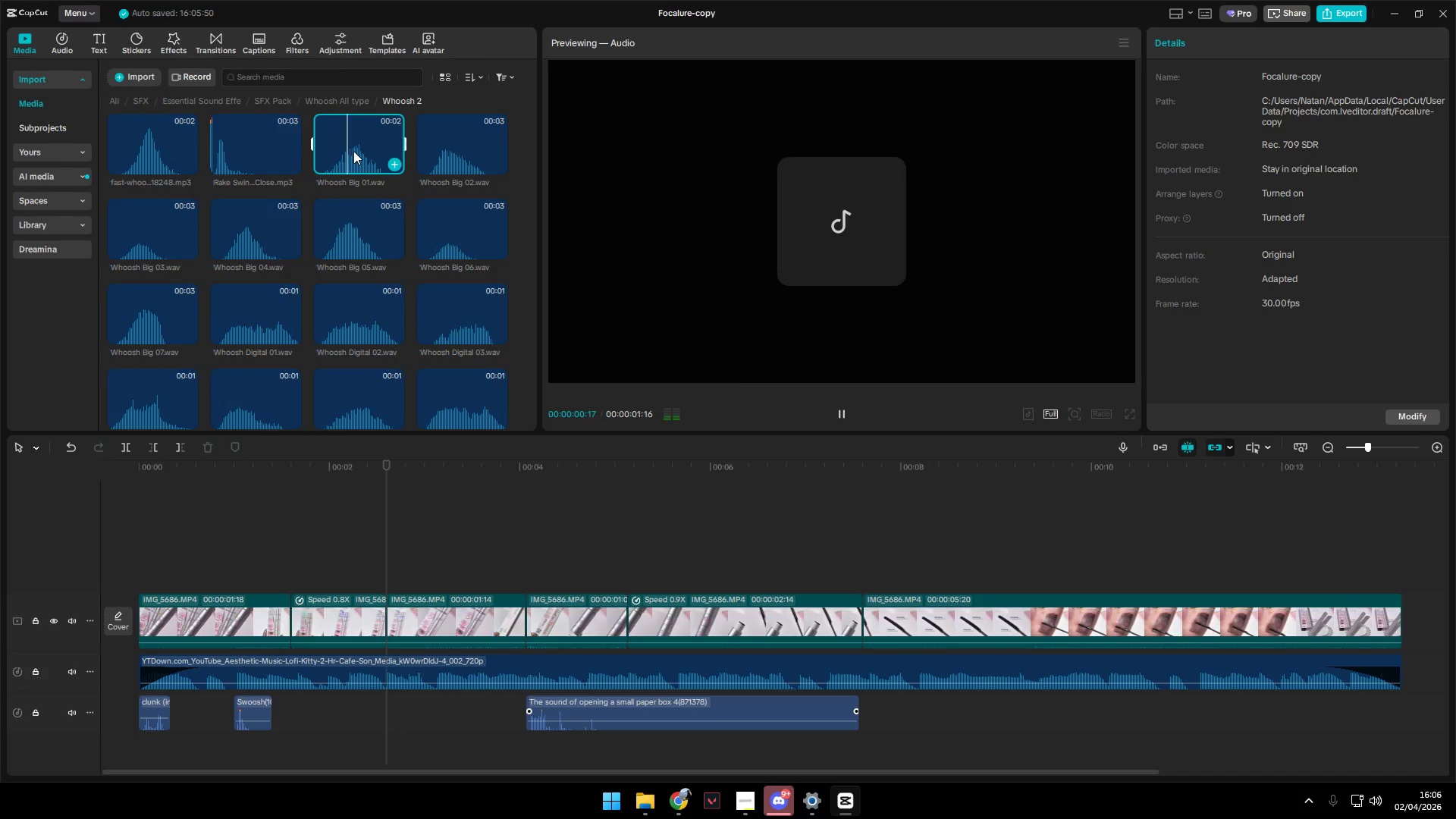 
left_click([354, 226])
 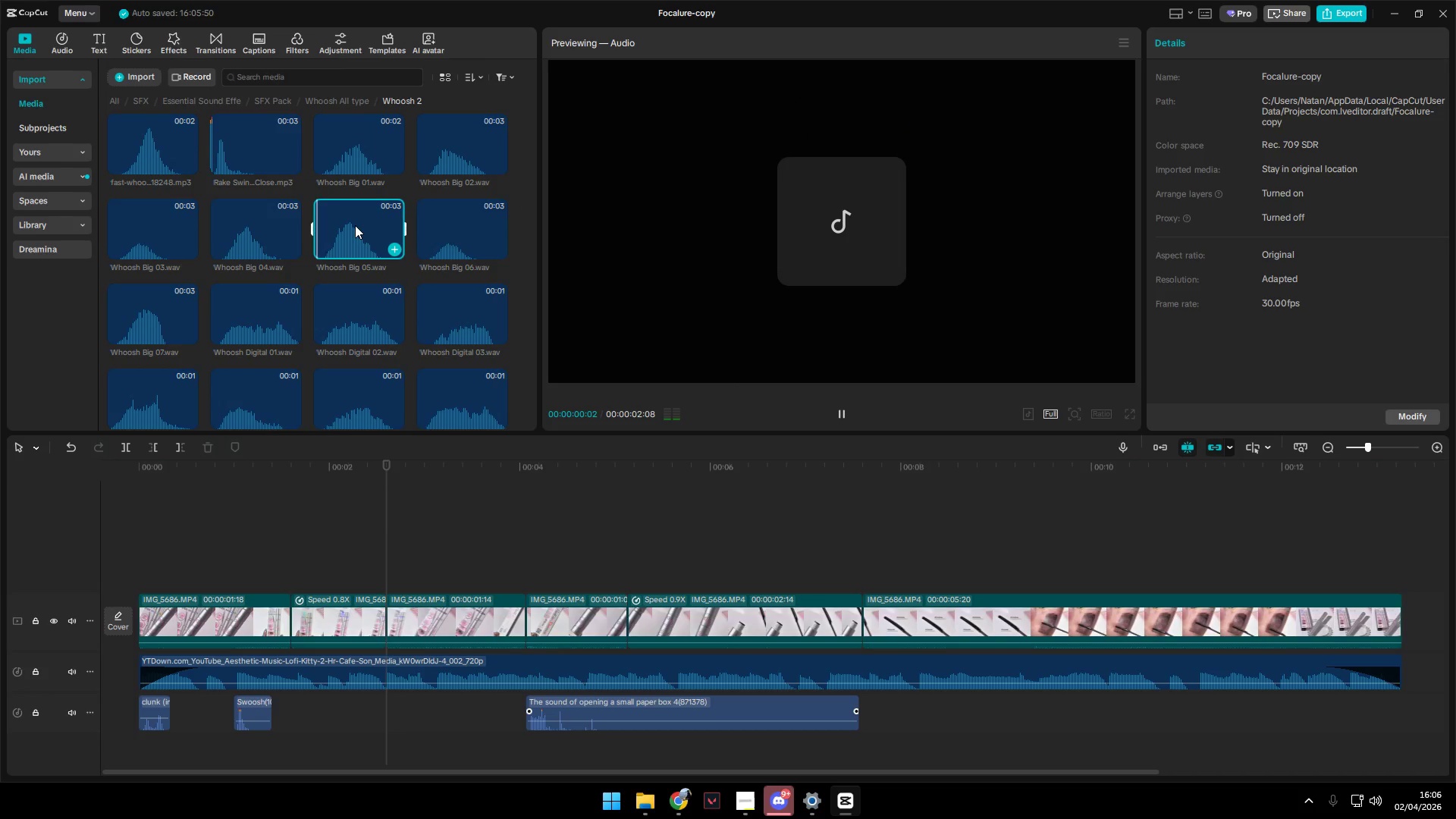 
scroll: coordinate [371, 275], scroll_direction: down, amount: 4.0
 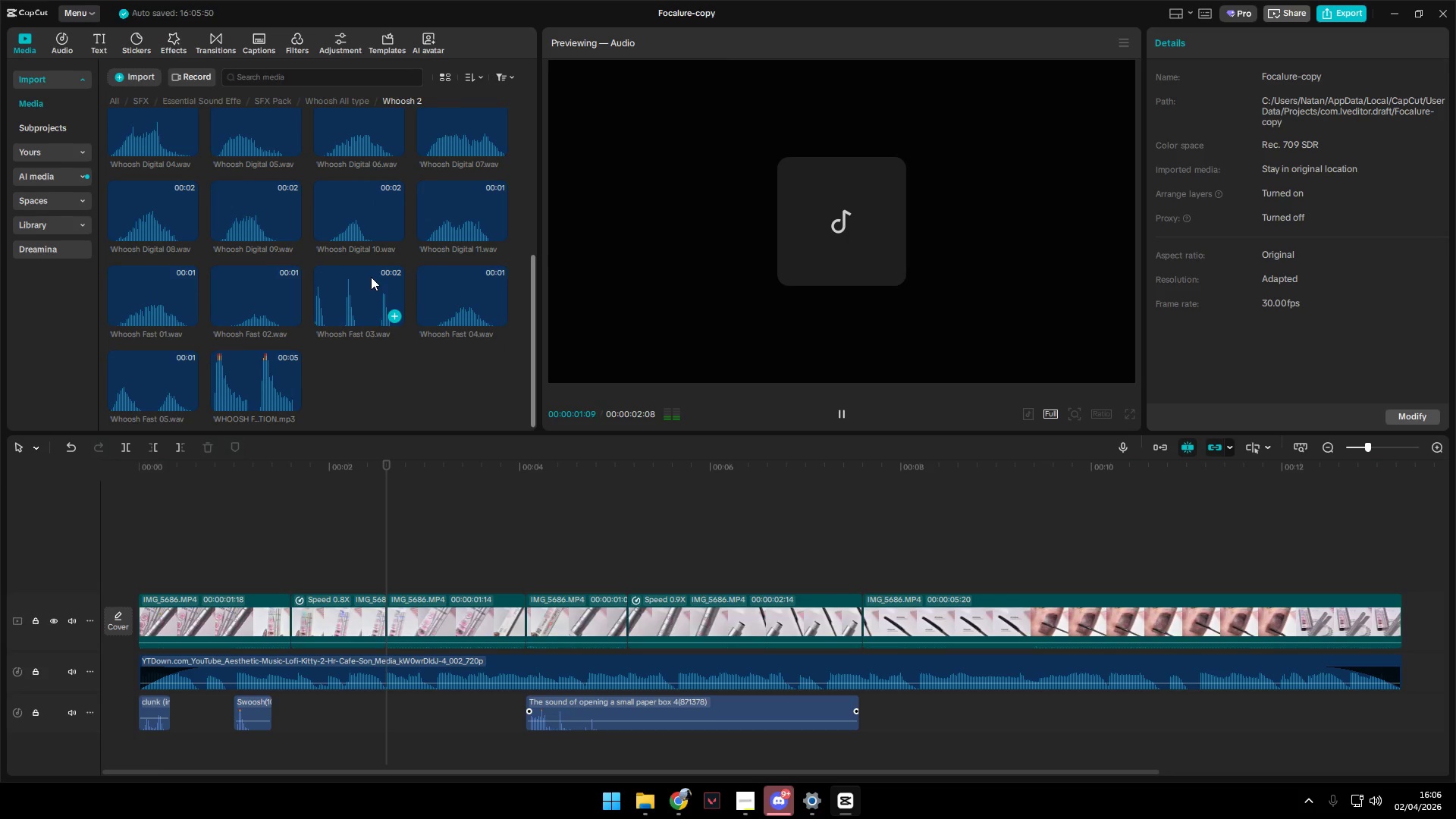 
left_click([365, 282])
 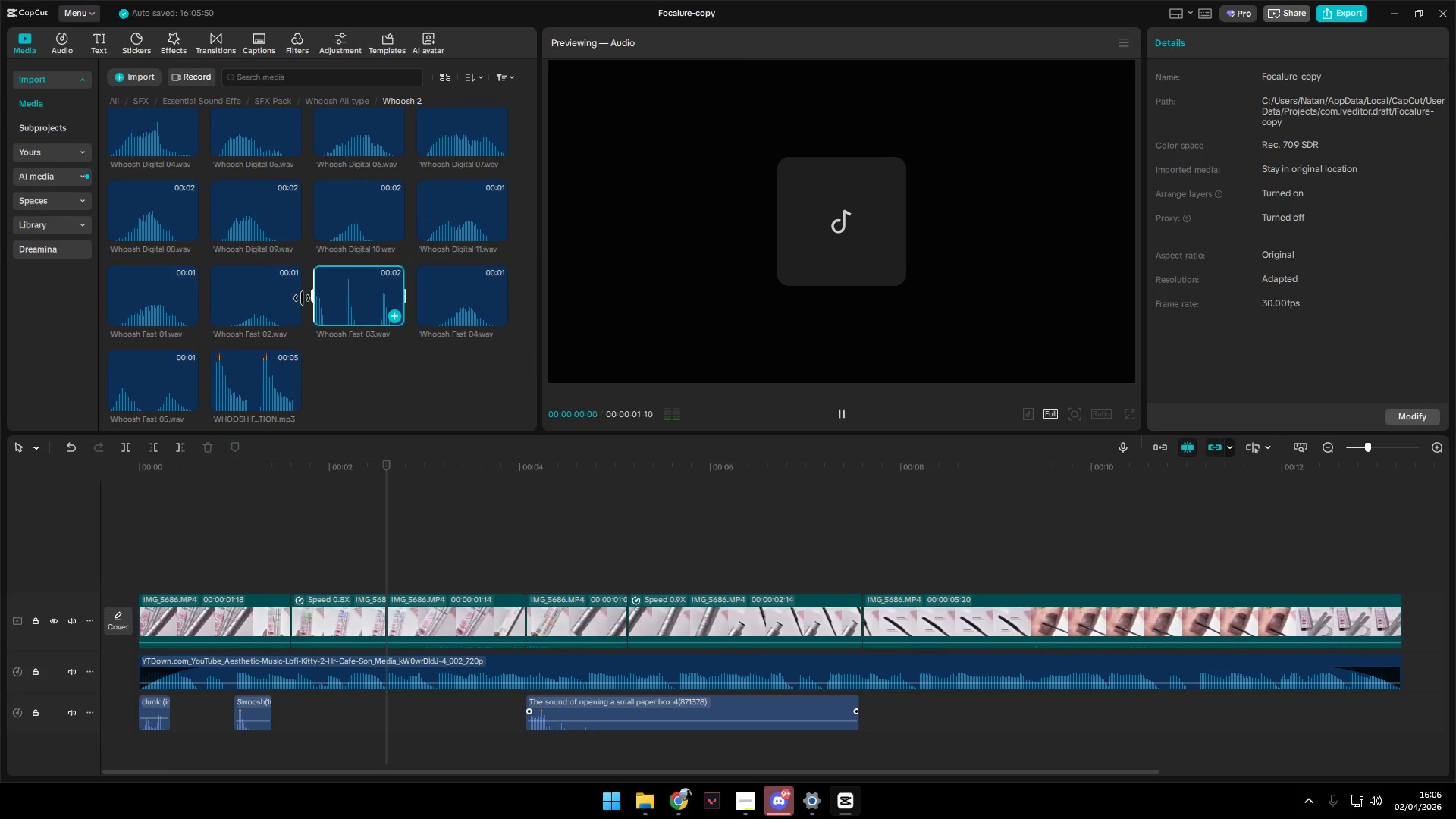 
left_click([281, 304])
 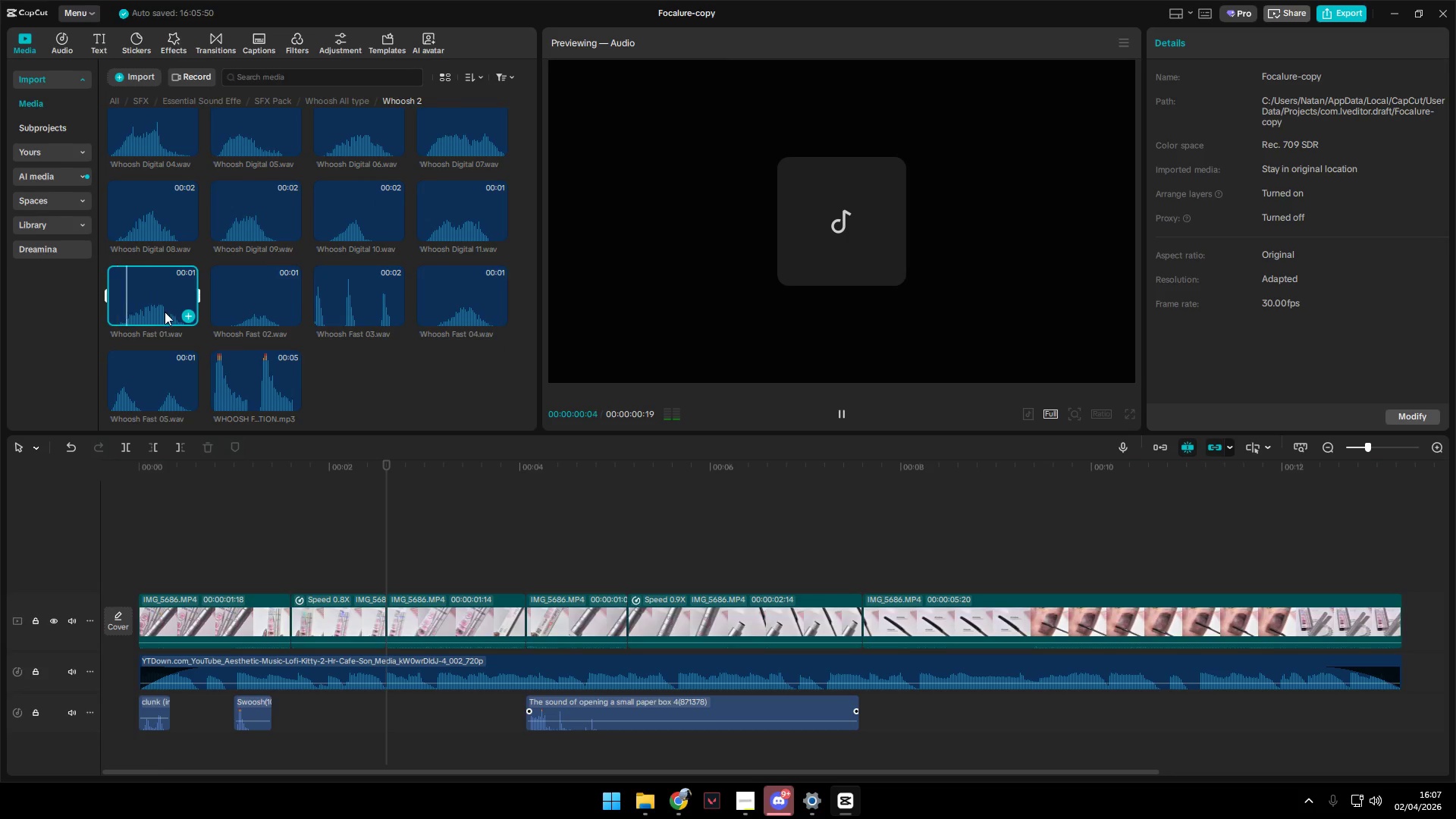 
left_click([247, 232])
 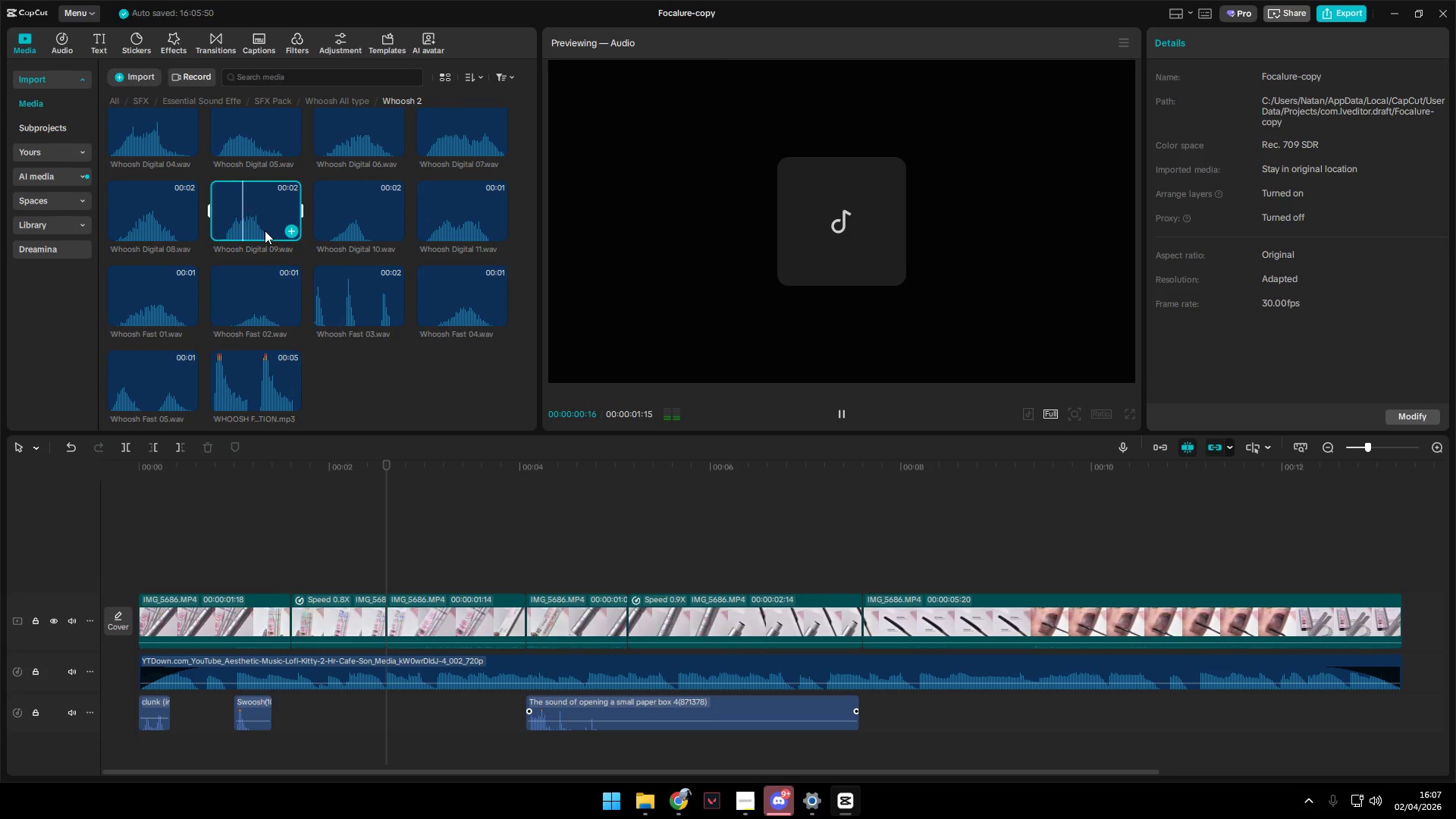 
left_click([139, 228])
 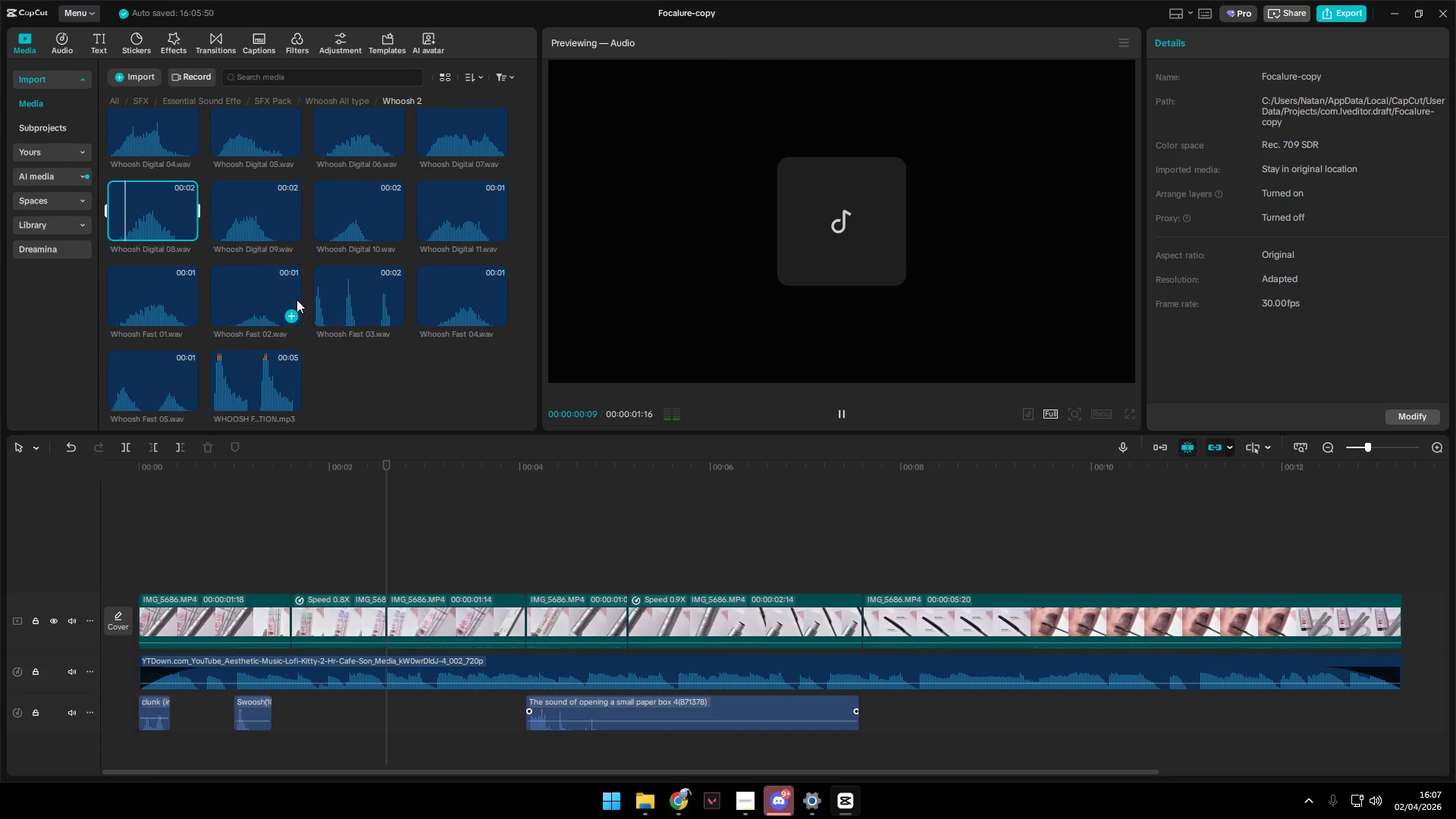 
scroll: coordinate [297, 302], scroll_direction: up, amount: 2.0
 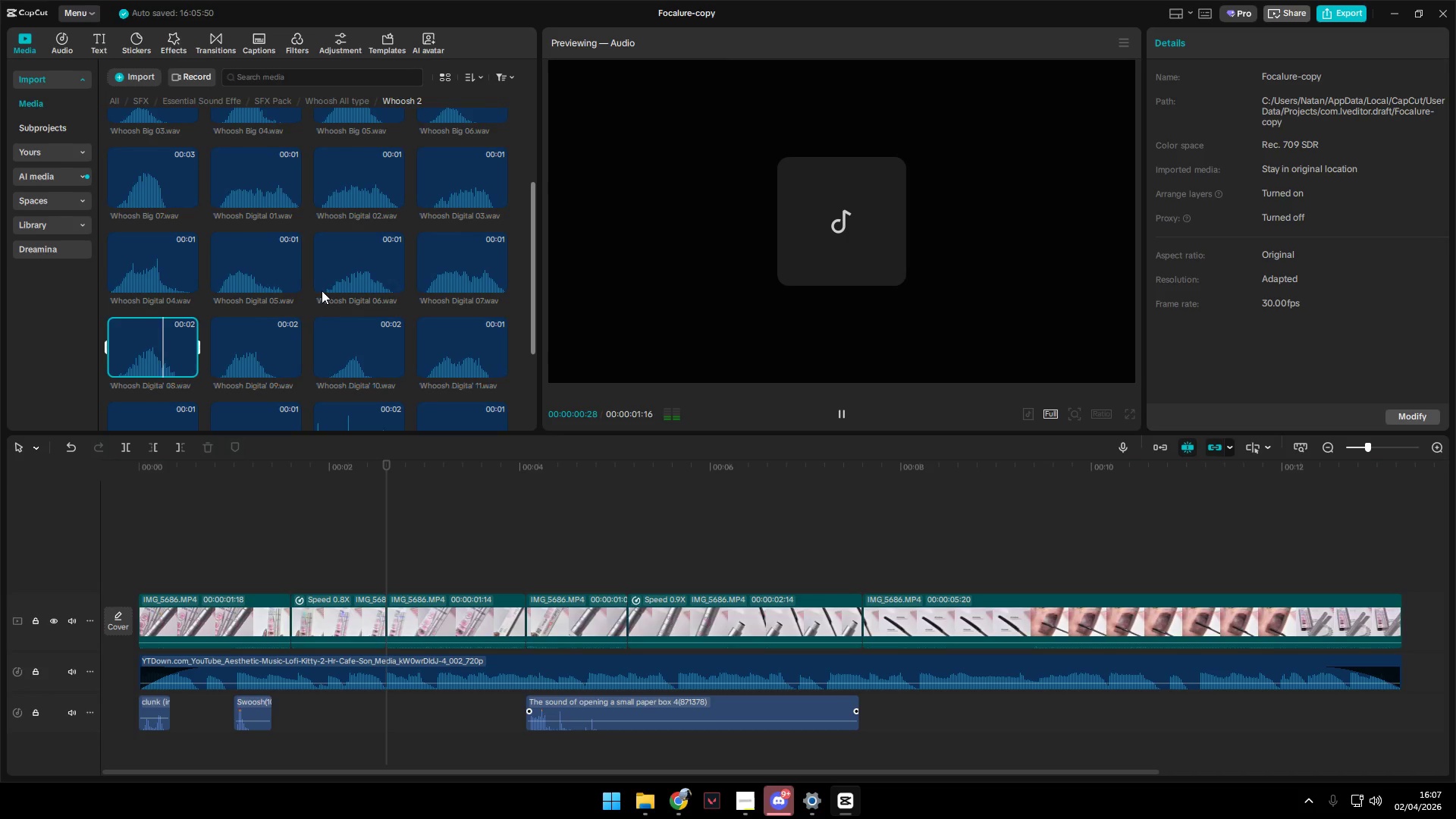 
left_click([350, 190])
 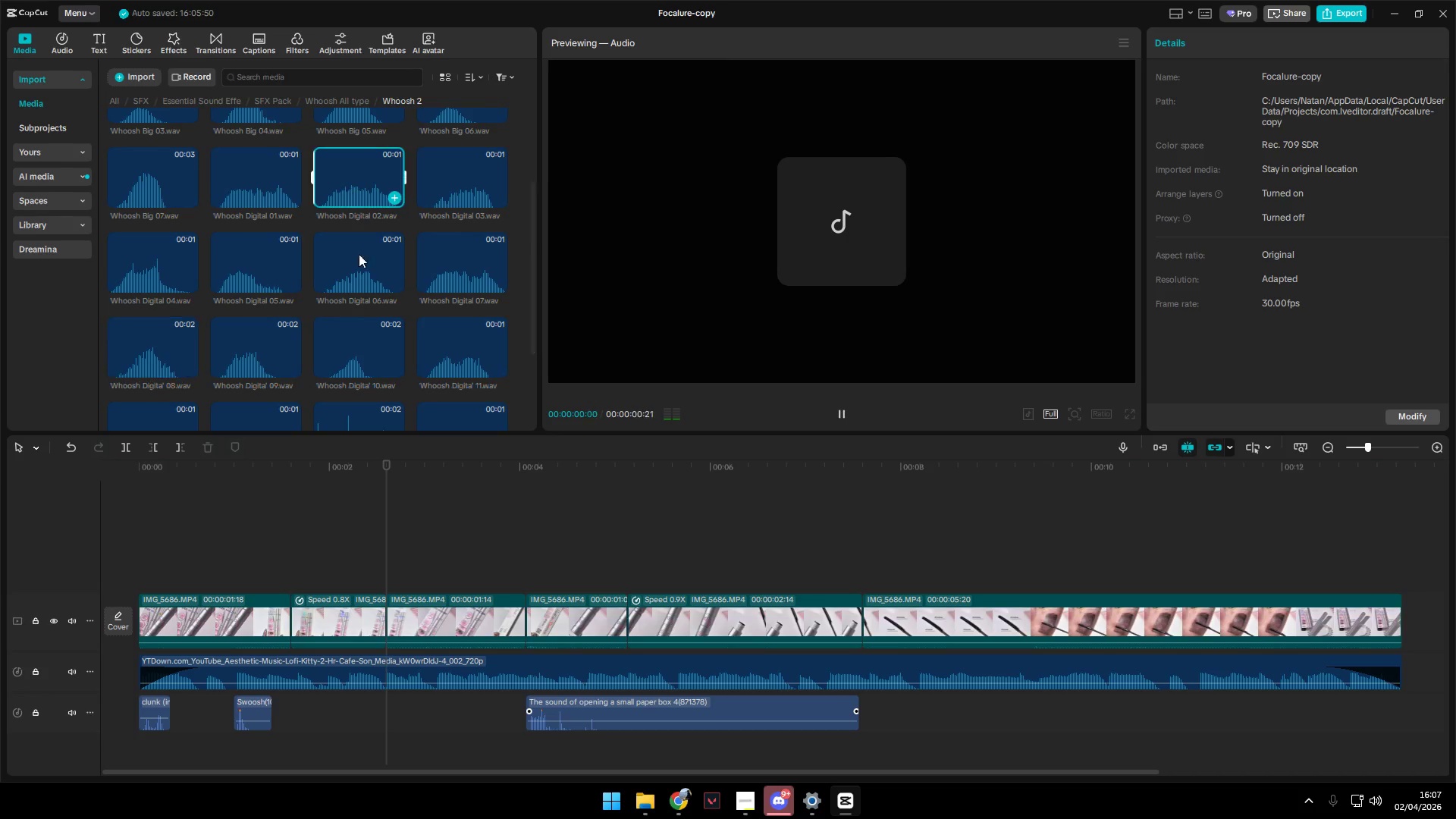 
scroll: coordinate [351, 320], scroll_direction: up, amount: 4.0
 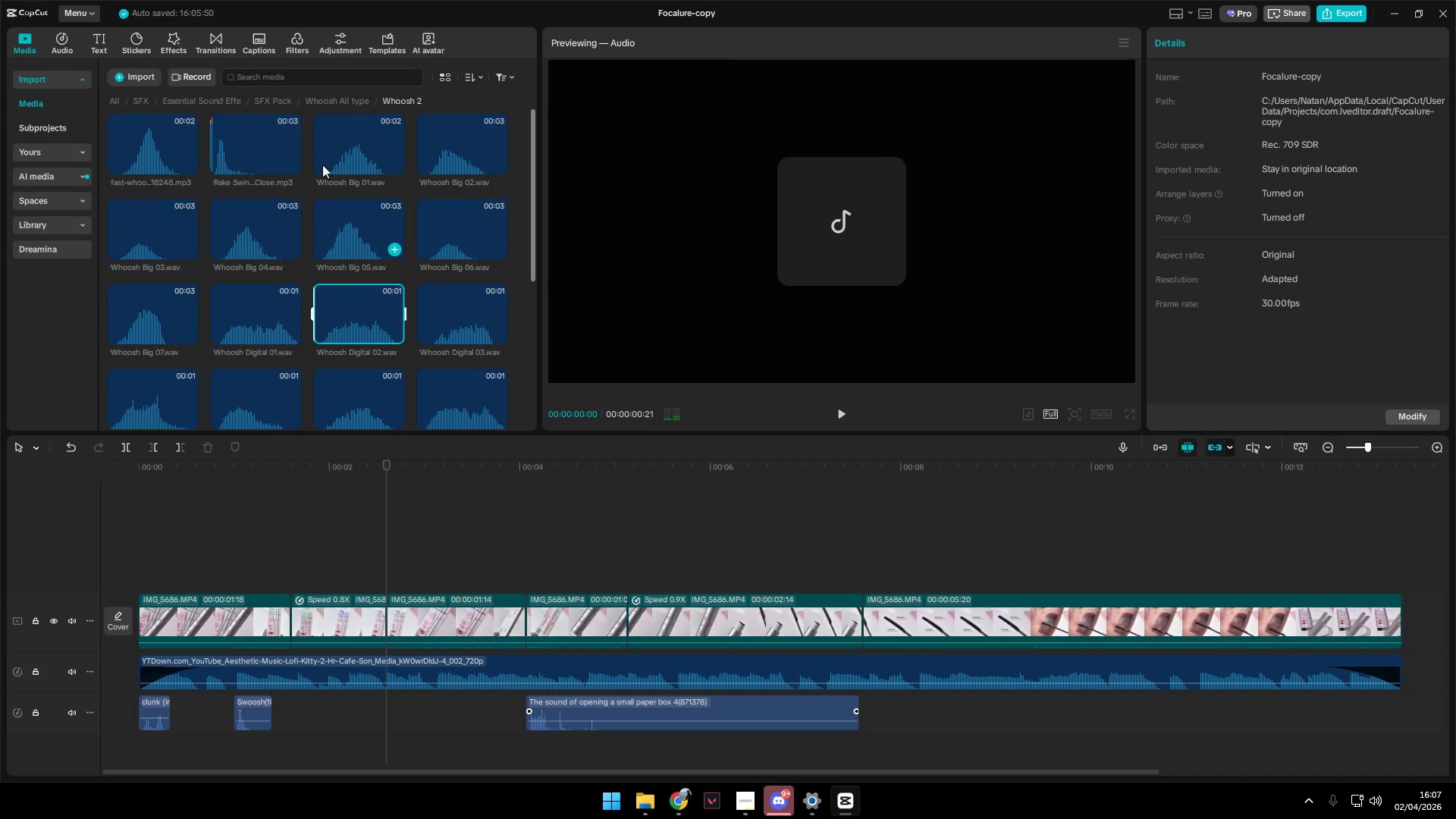 
left_click([246, 154])
 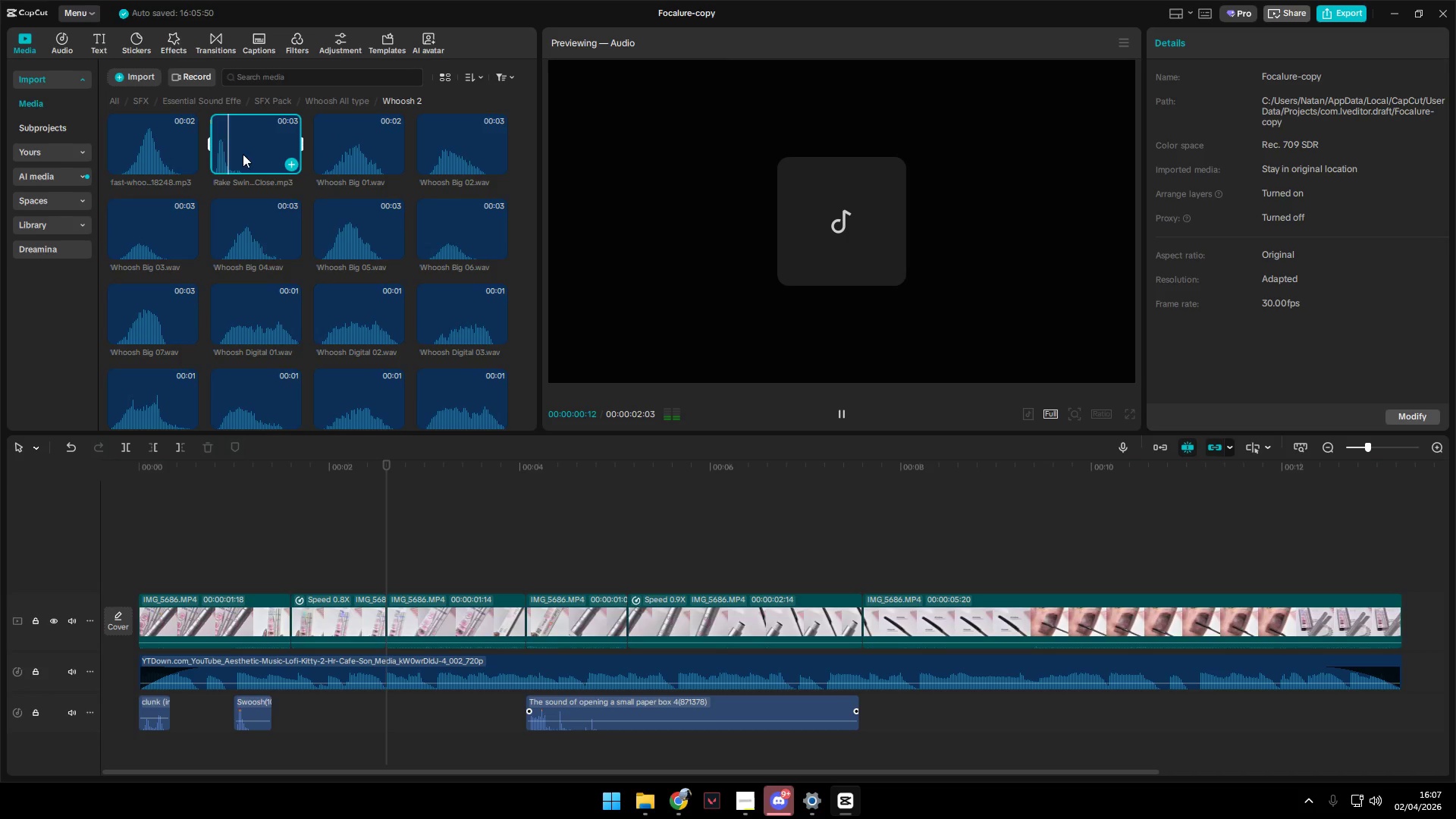 
left_click([152, 154])
 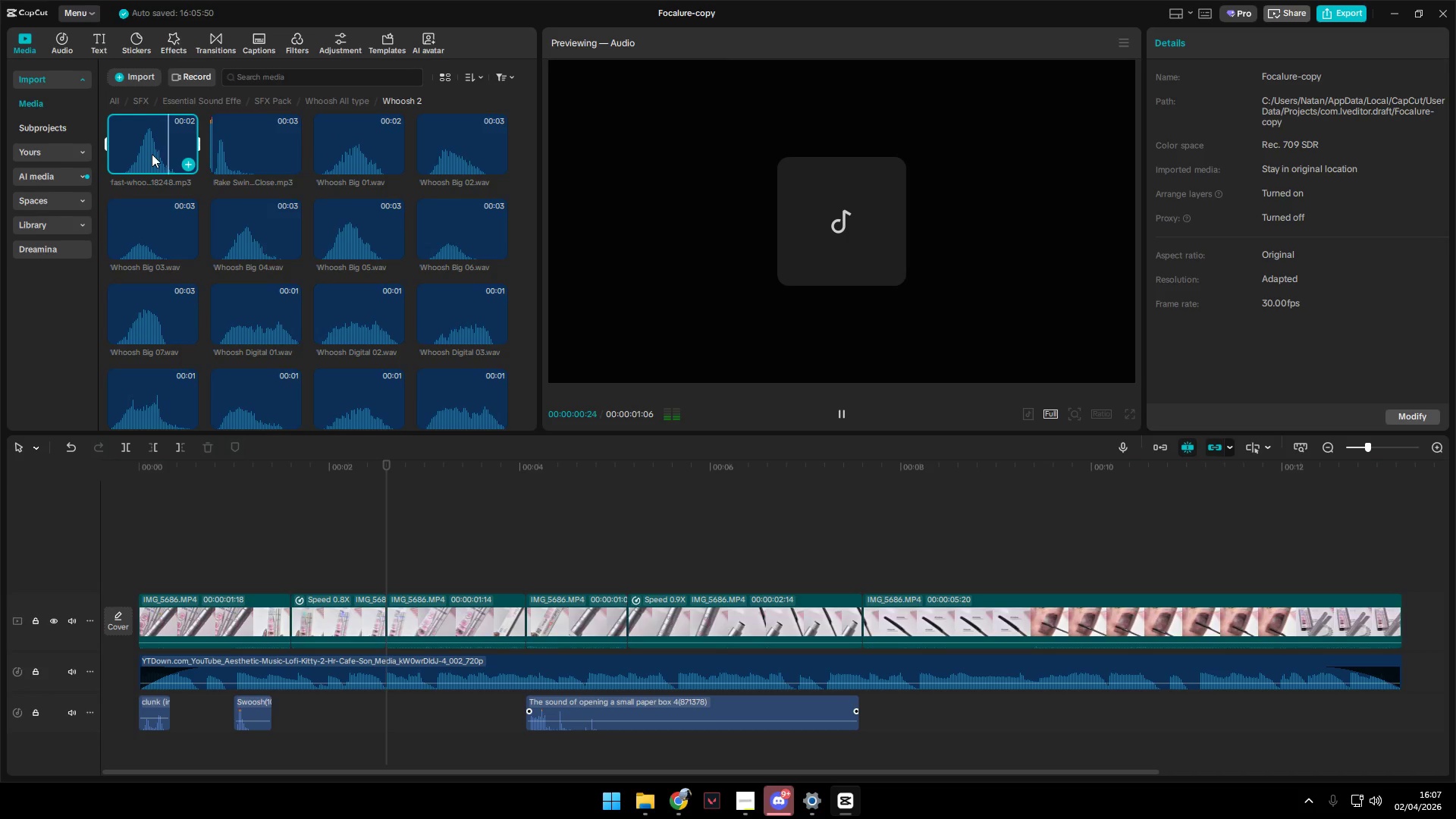 
left_click([366, 160])
 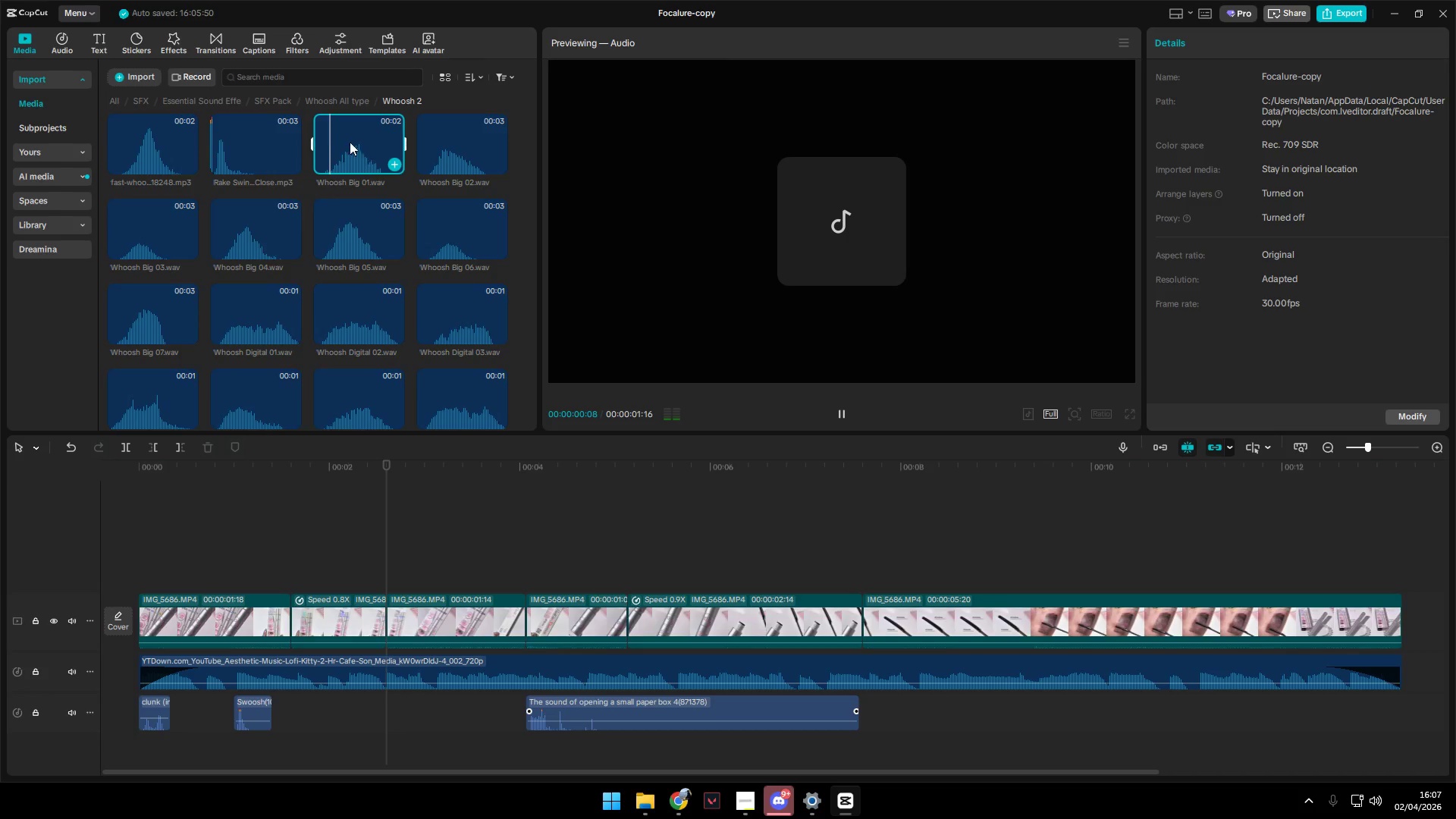 
left_click([340, 101])
 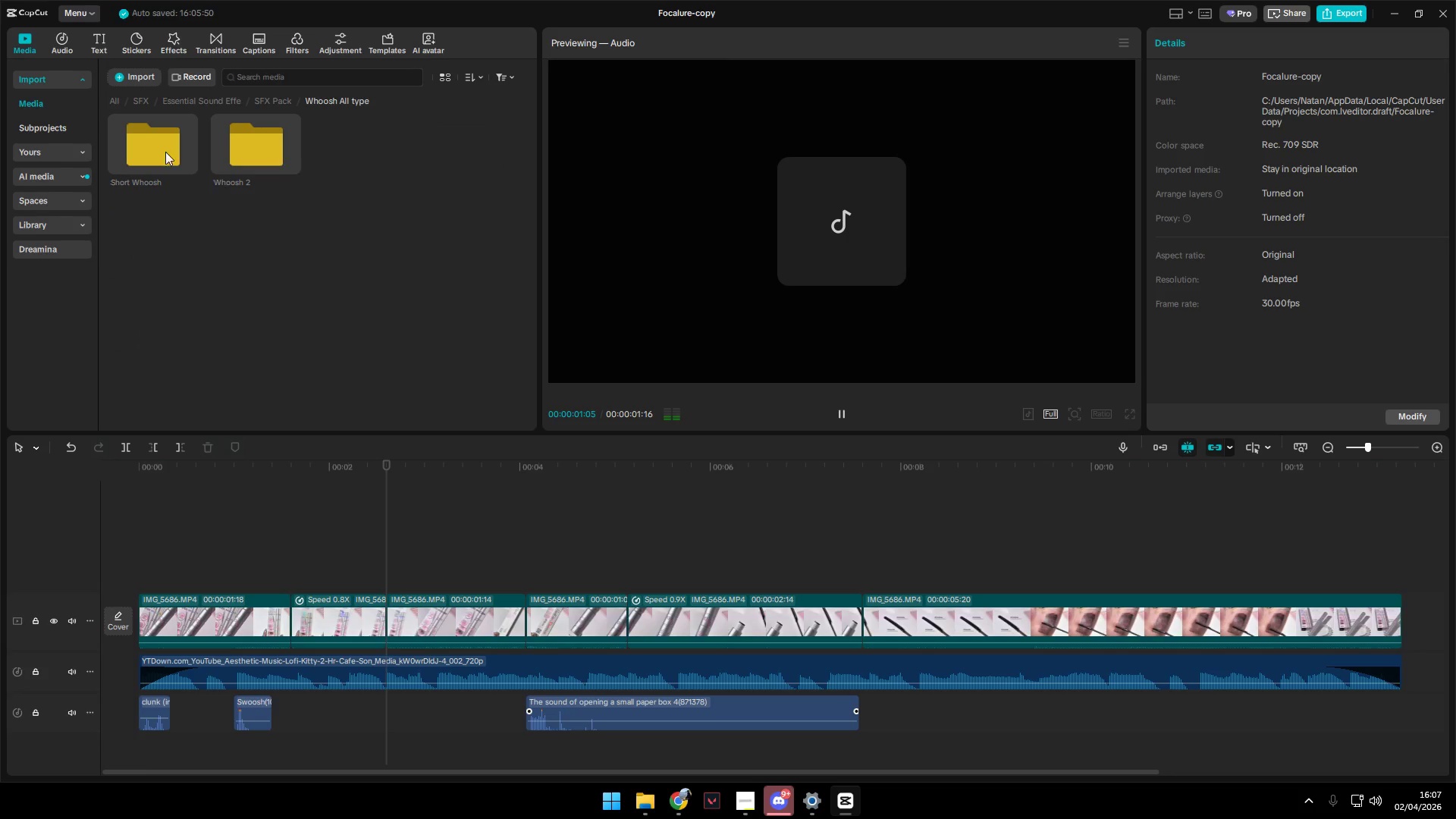 
double_click([164, 149])
 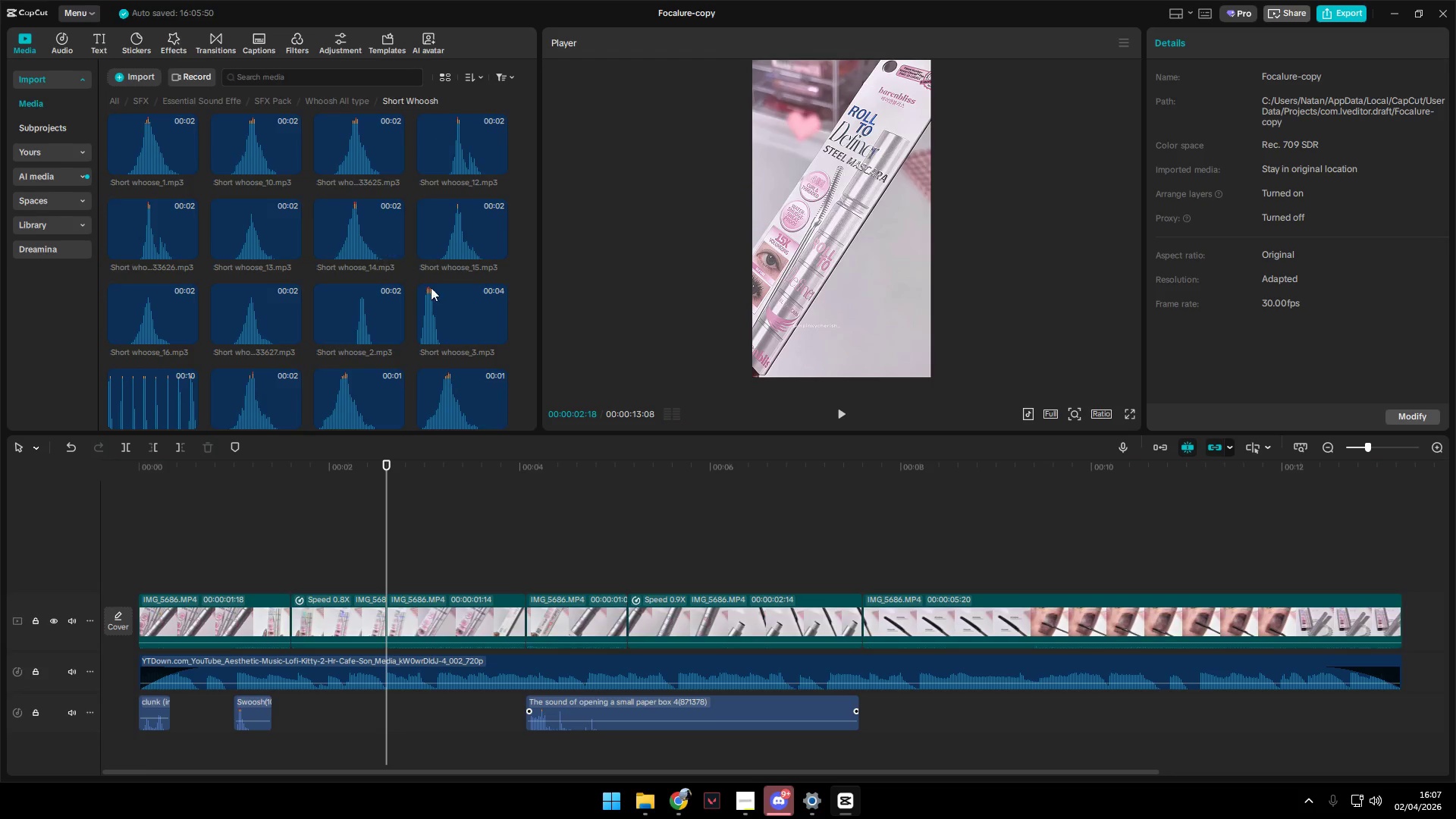 
left_click([458, 225])
 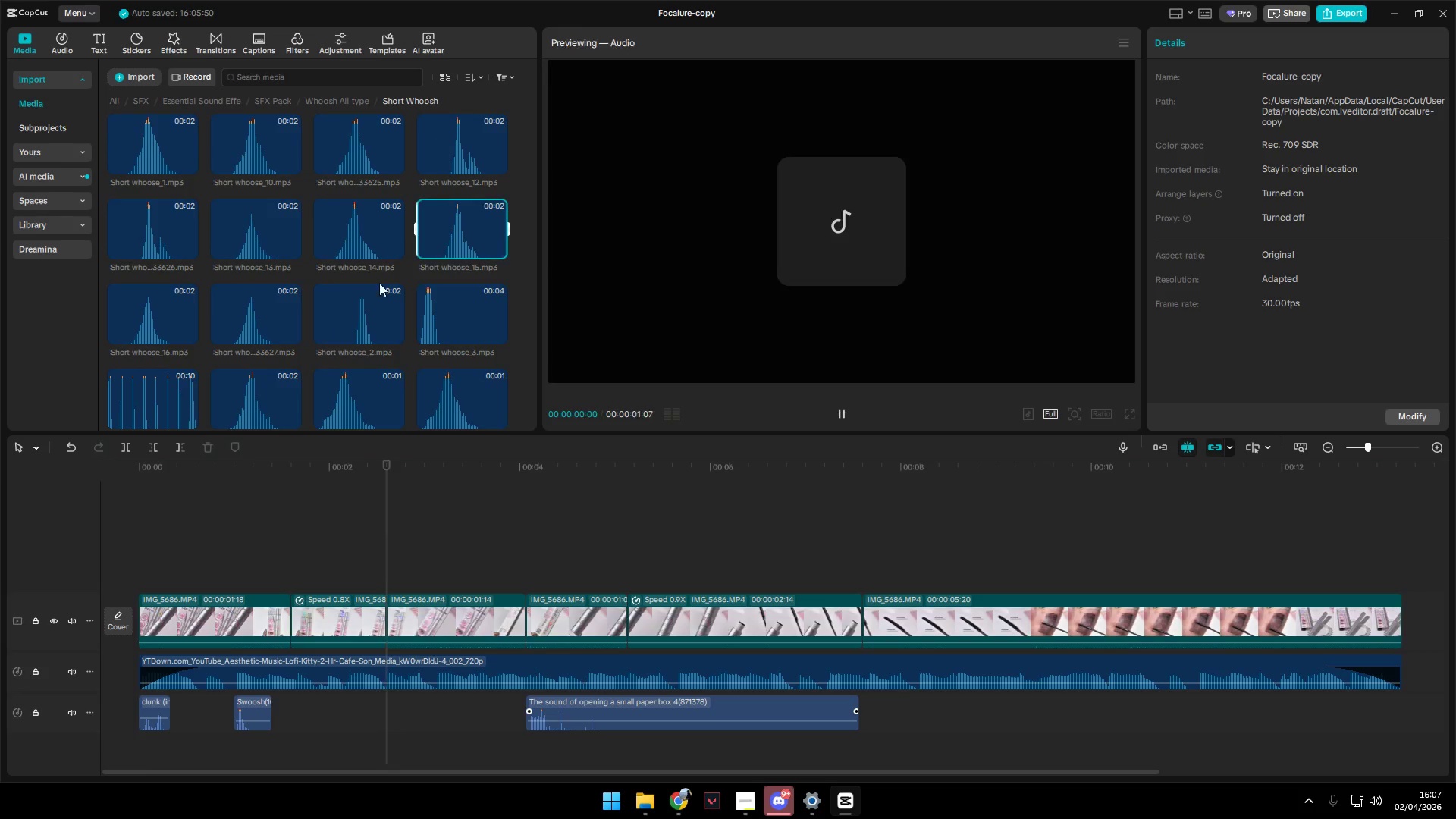 
left_click([145, 307])
 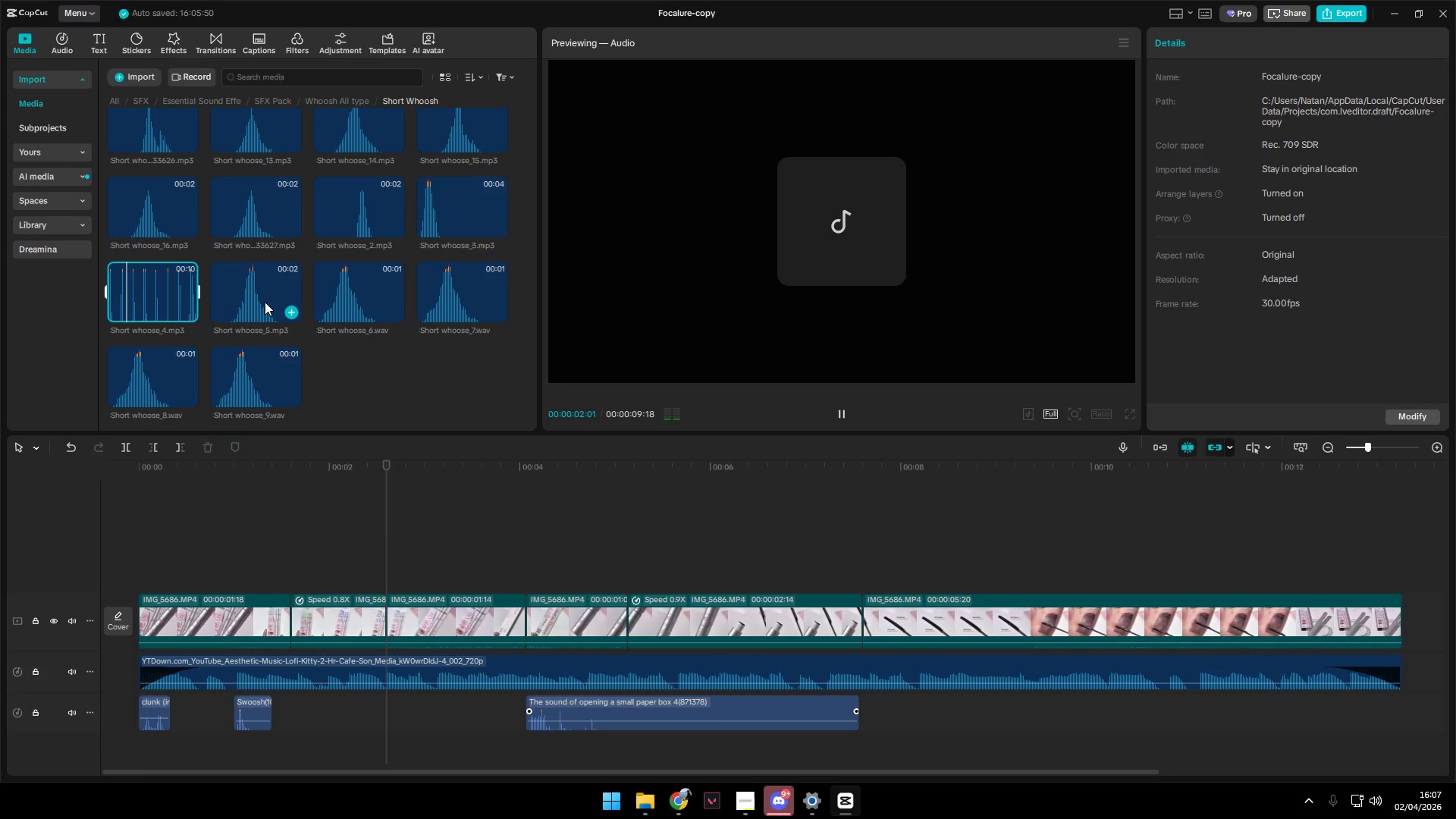 
scroll: coordinate [373, 283], scroll_direction: down, amount: 2.0
 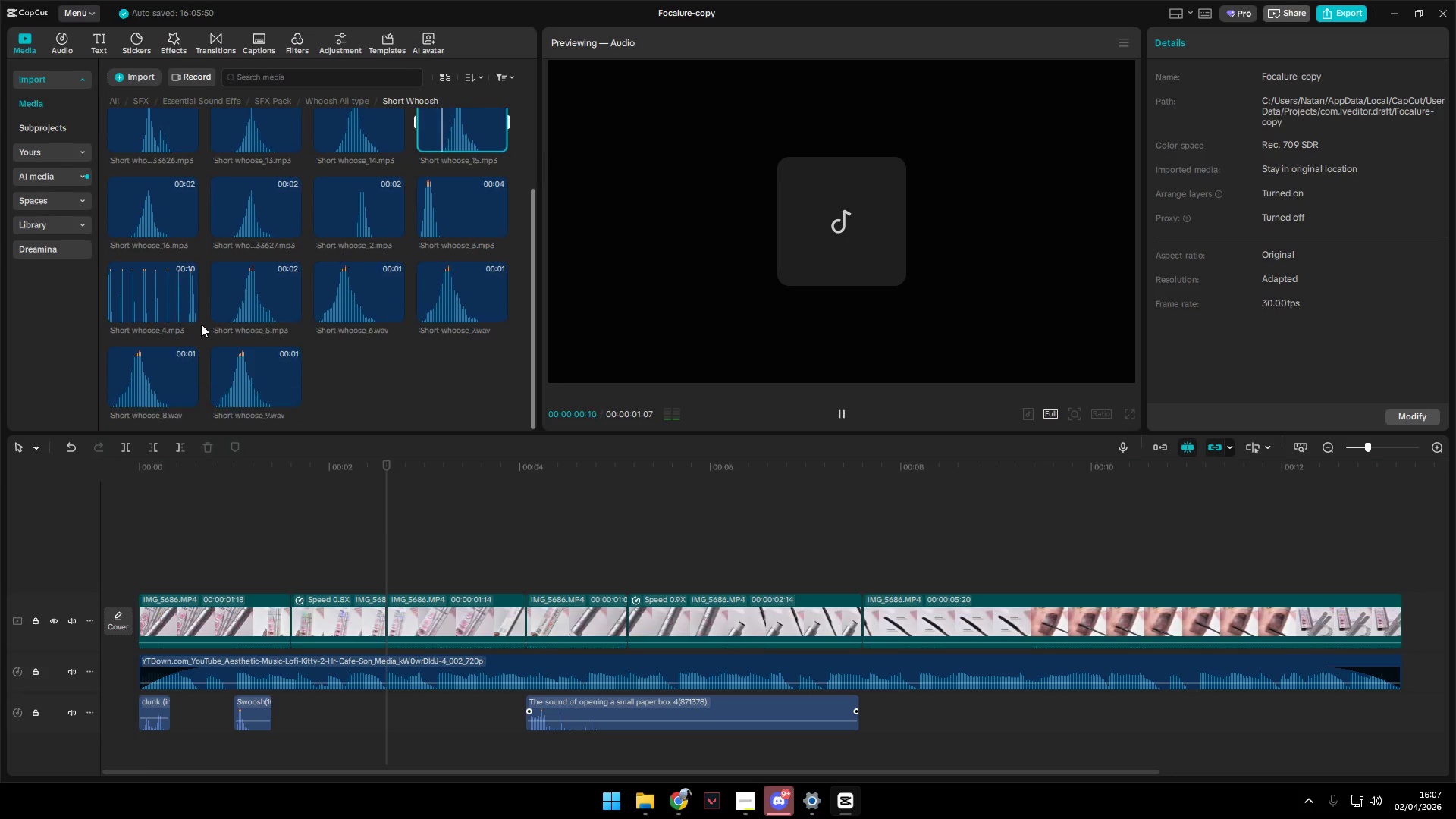 
left_click([265, 302])
 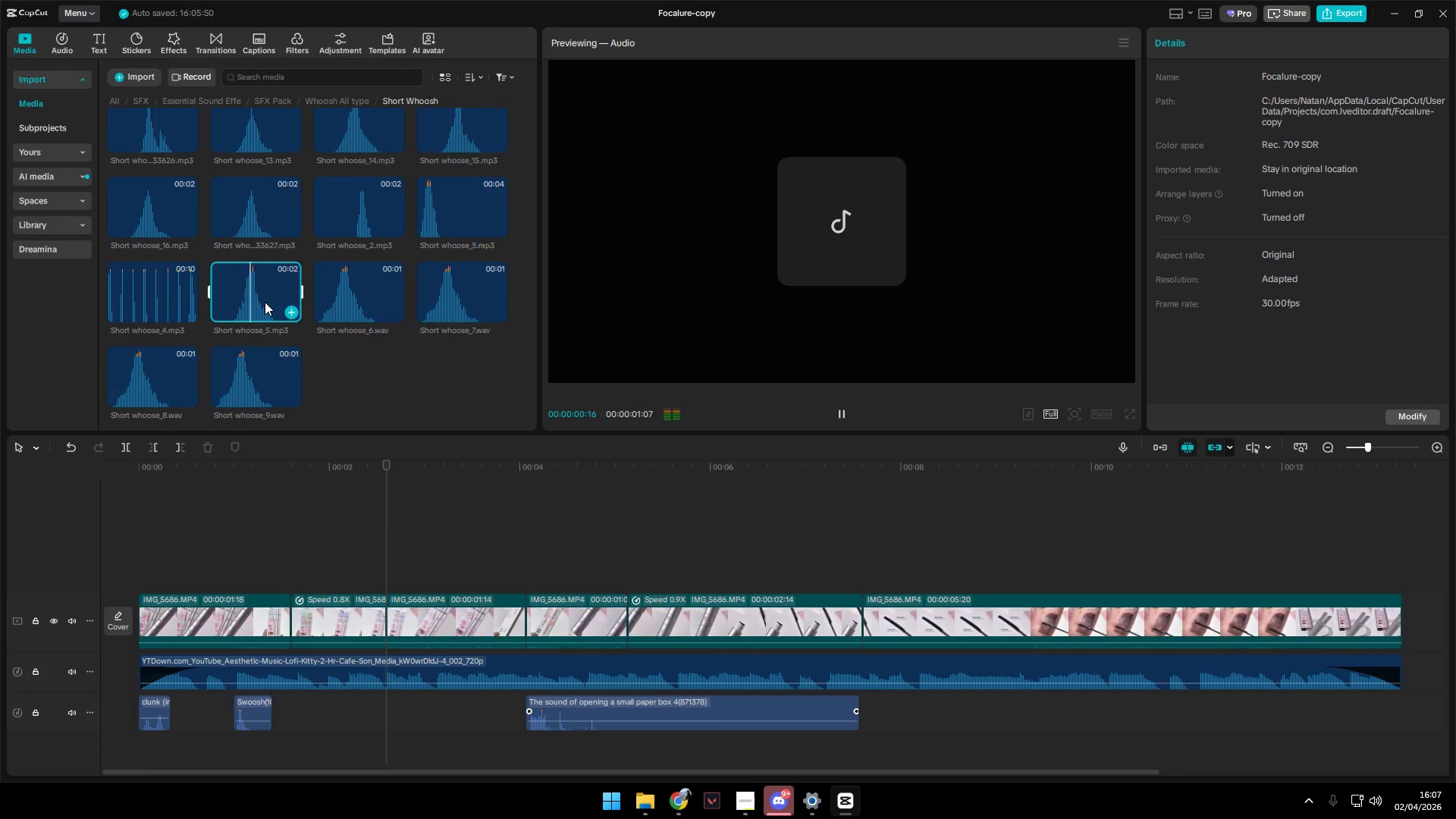 
left_click([360, 308])
 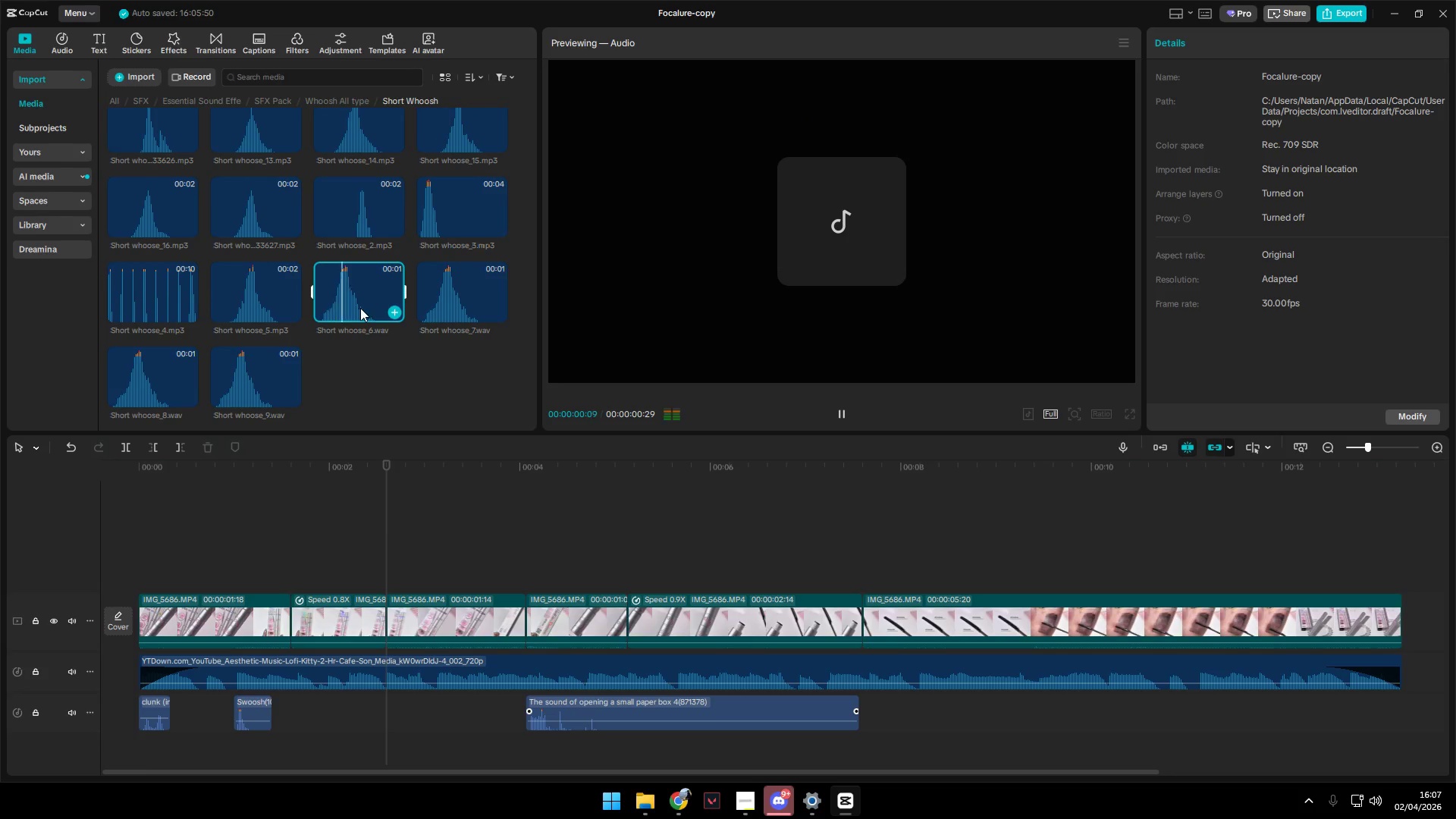 
left_click([470, 288])
 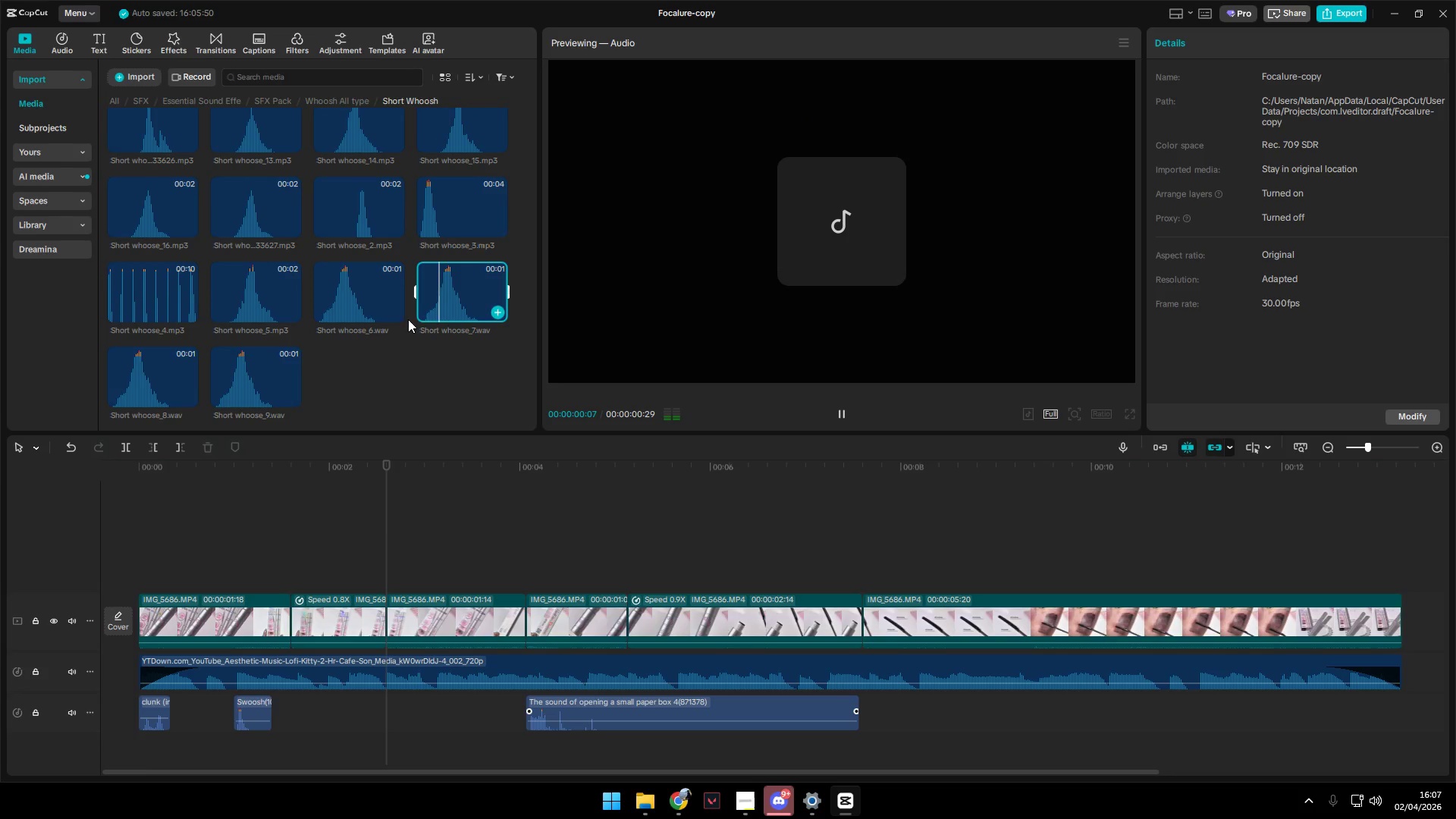 
left_click([237, 377])
 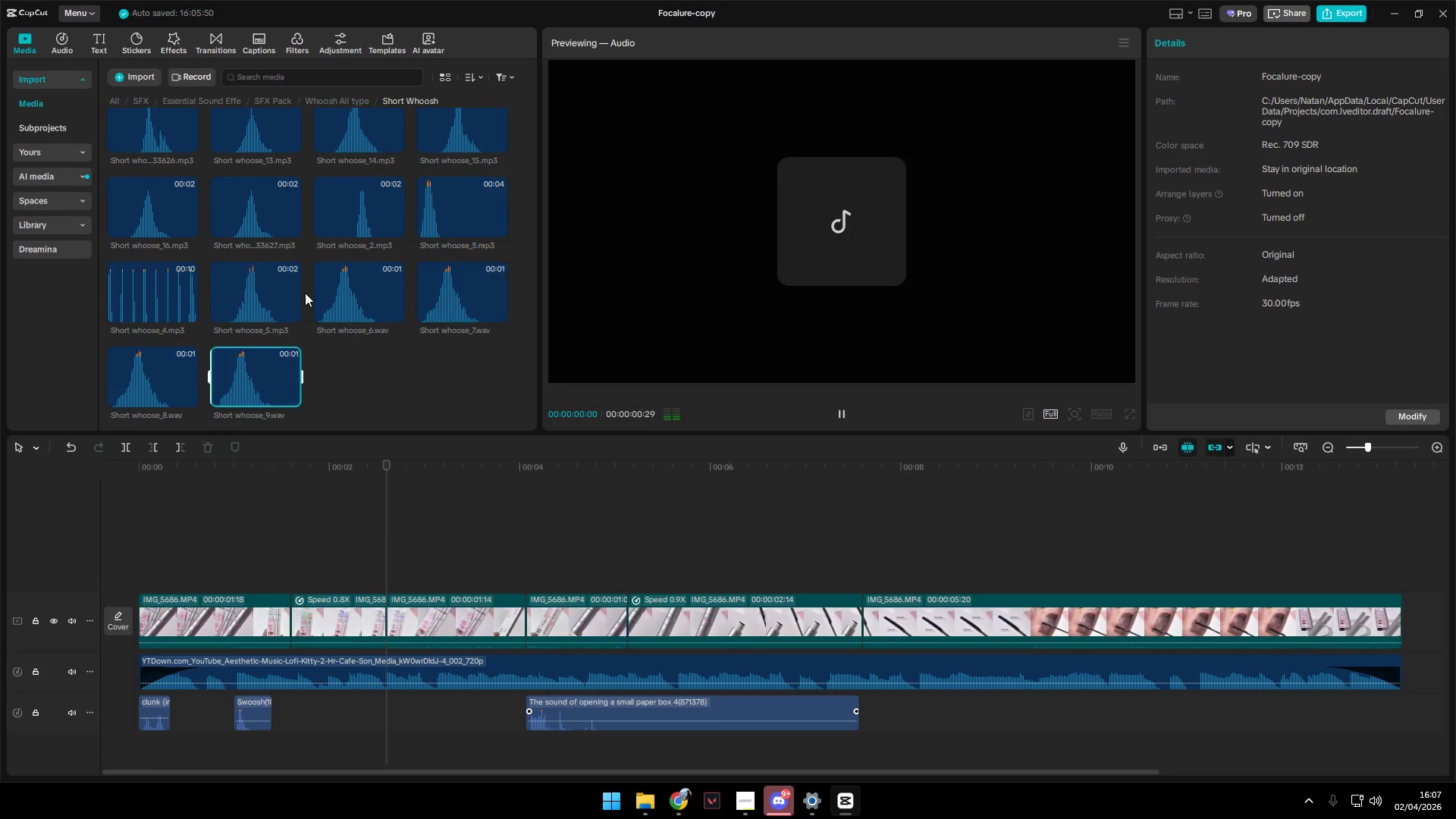 
left_click([262, 223])
 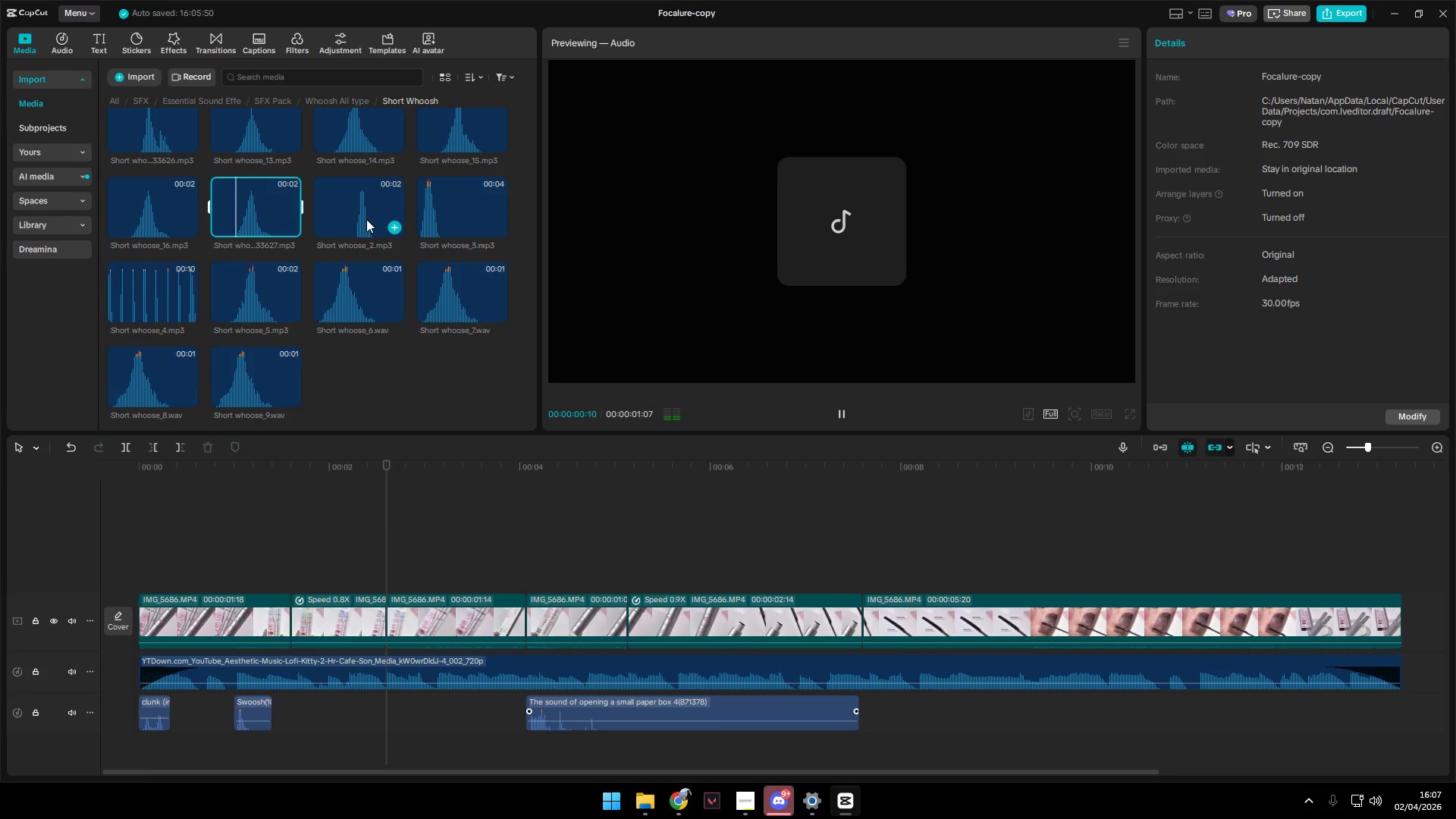 
left_click([366, 219])
 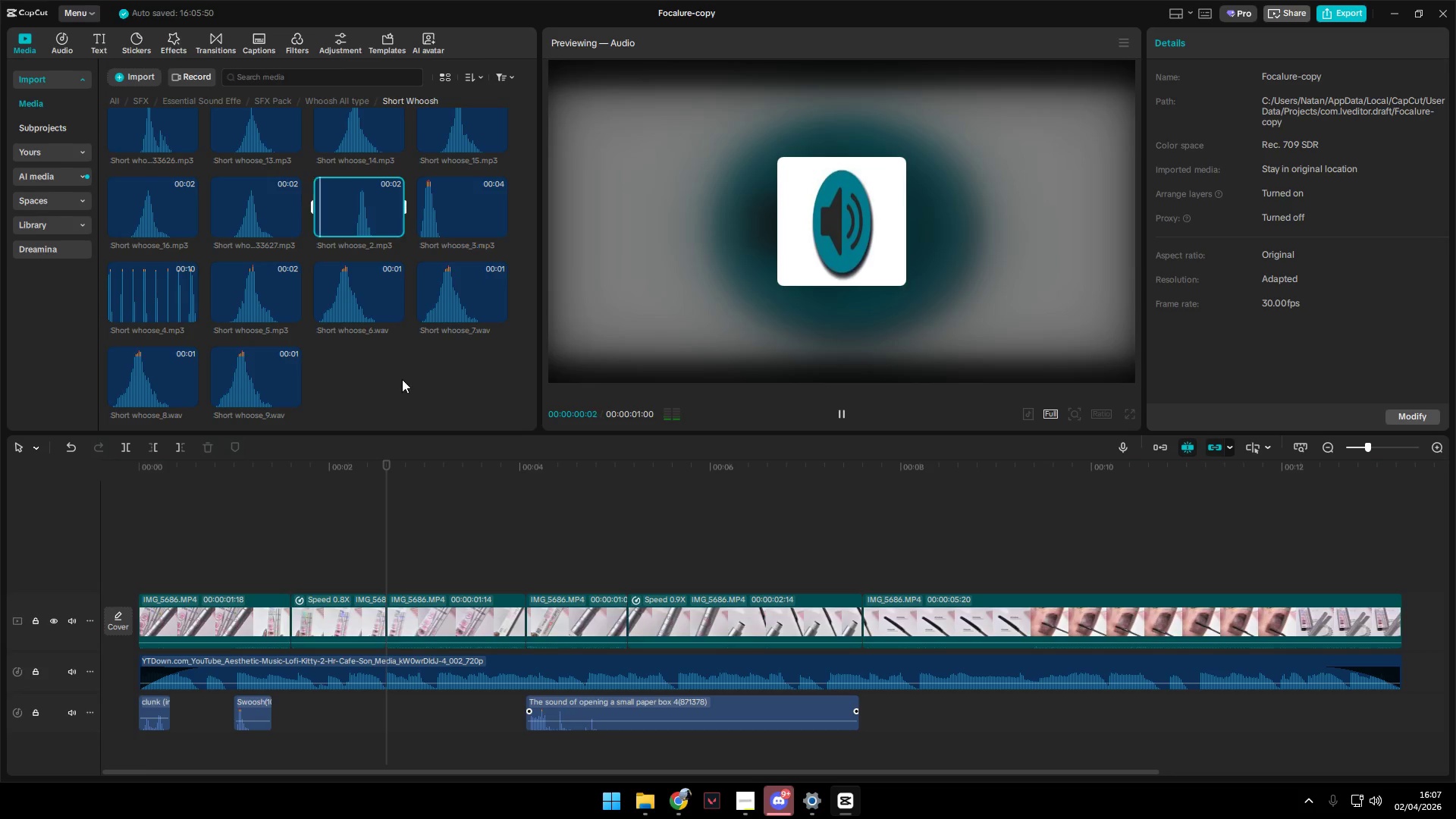 
left_click([454, 325])
 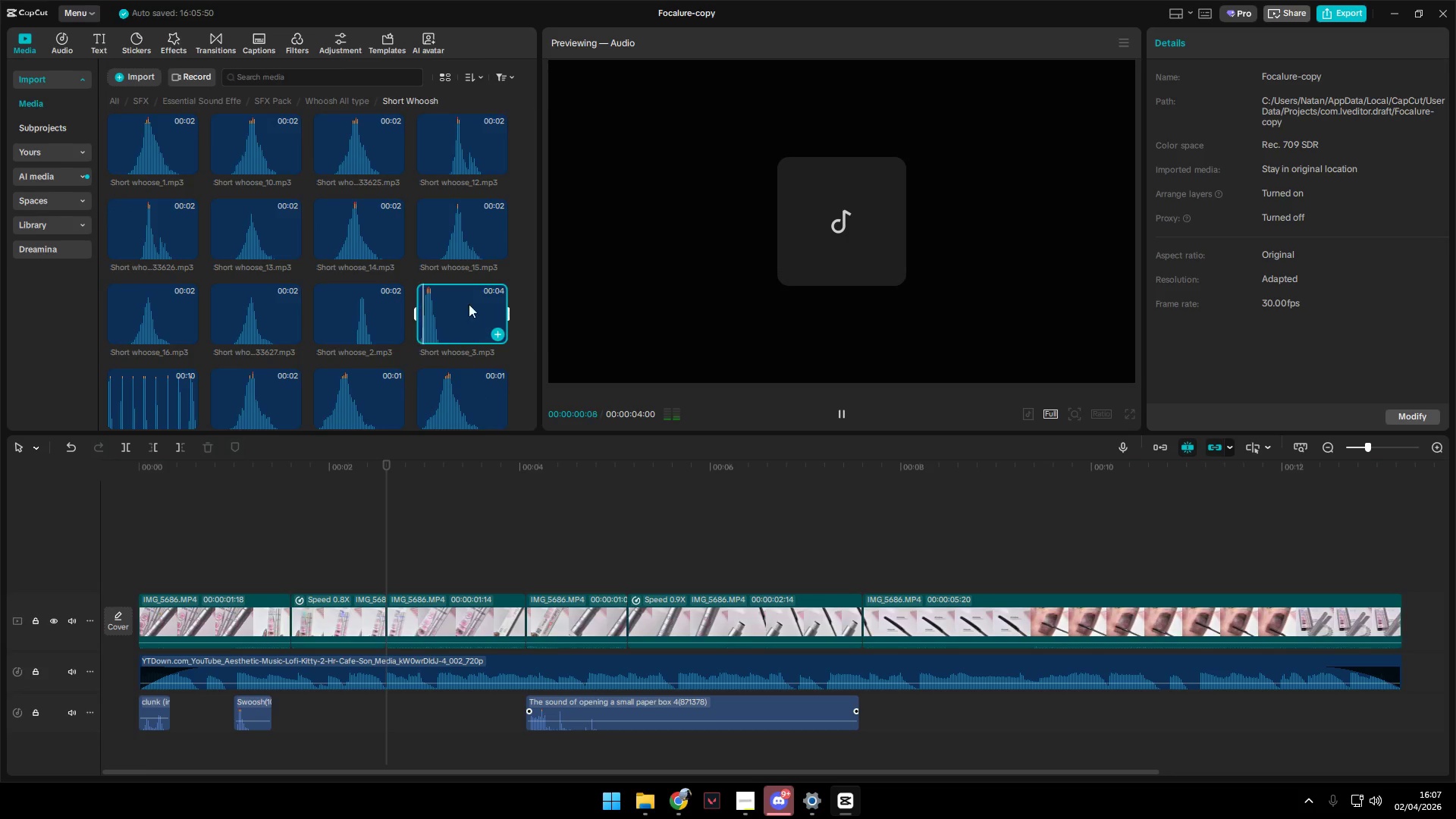 
scroll: coordinate [410, 368], scroll_direction: up, amount: 2.0
 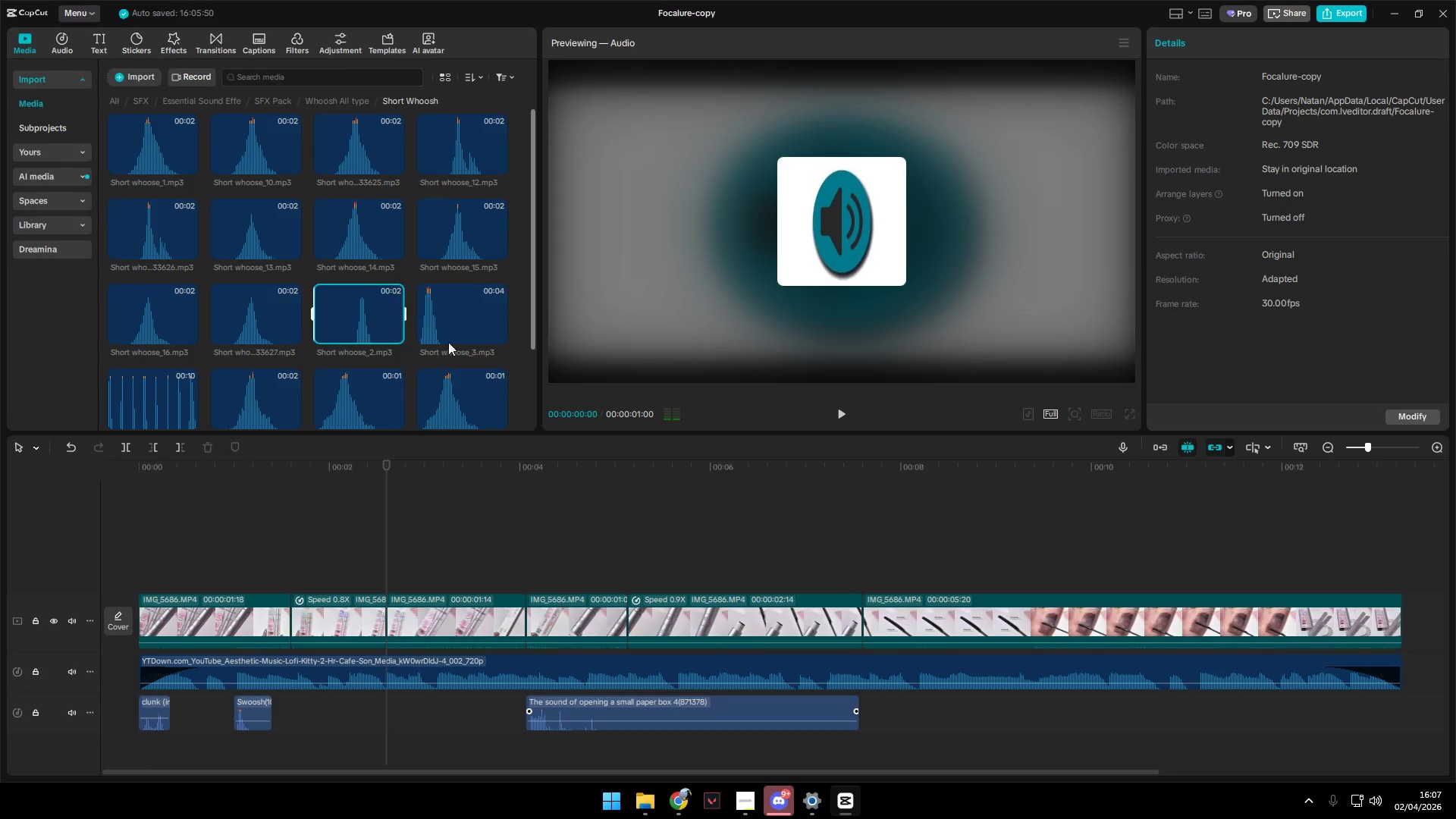 
left_click([466, 246])
 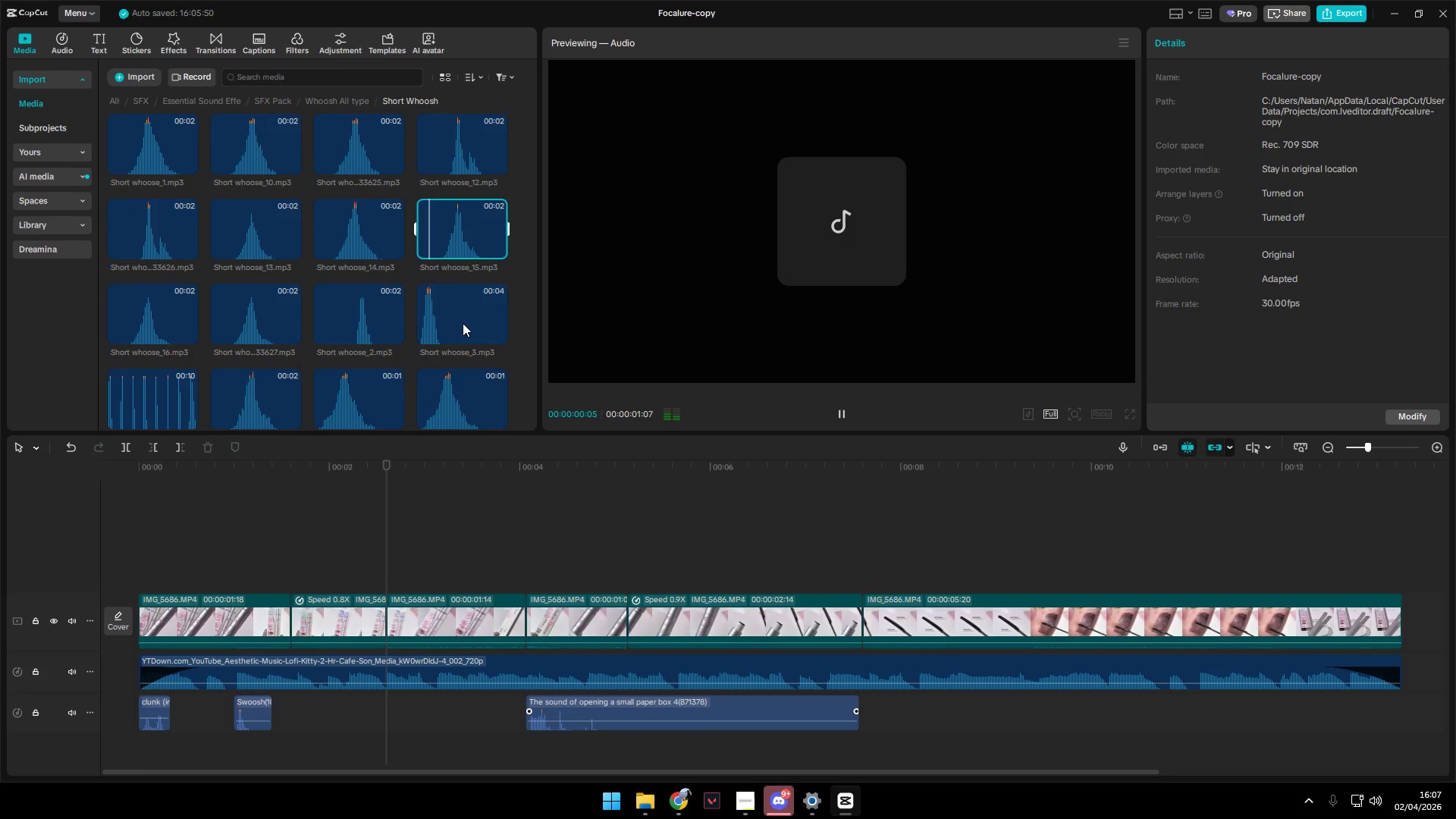 
left_click_drag(start_coordinate=[460, 321], to_coordinate=[403, 717])
 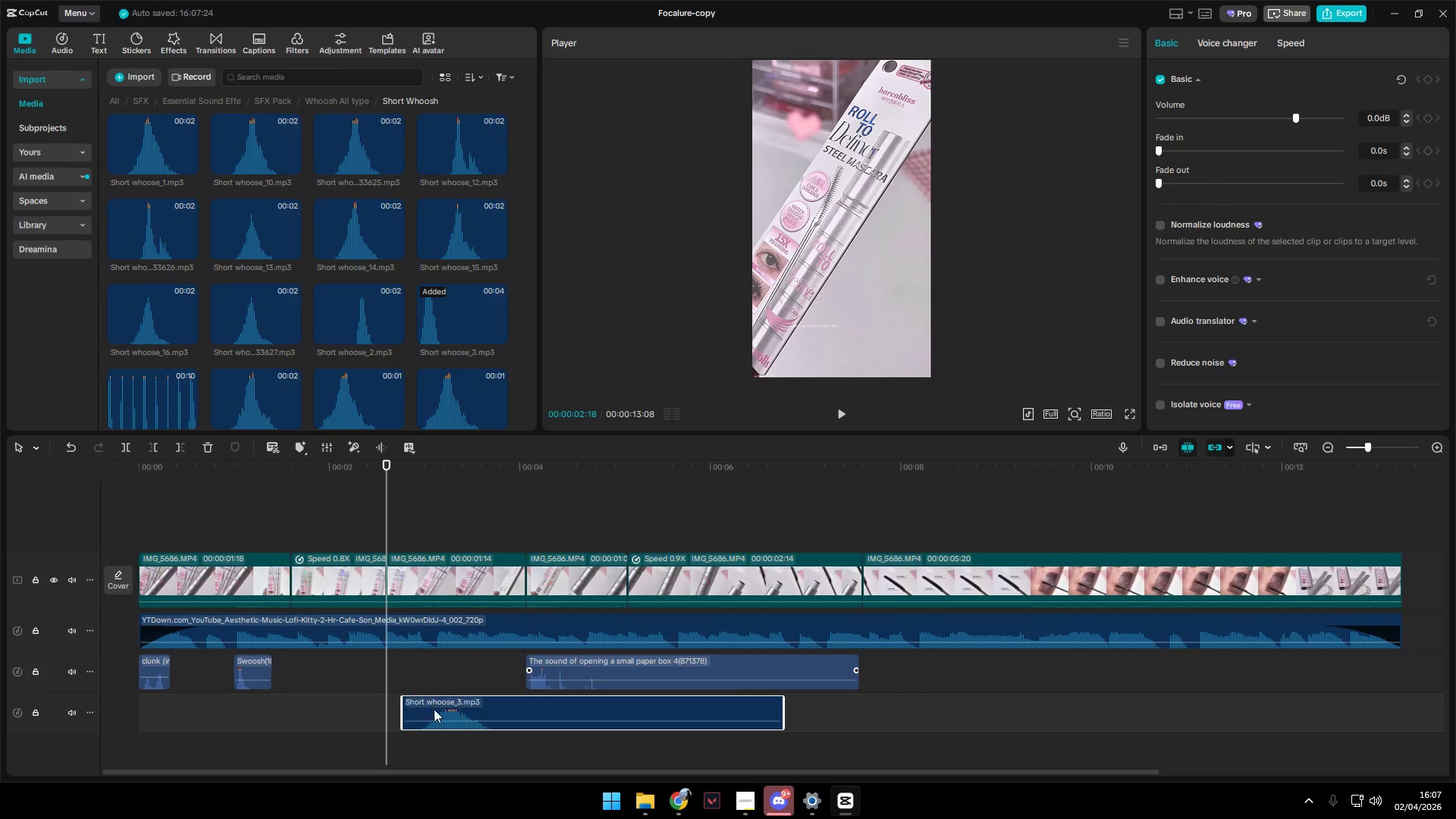 
left_click_drag(start_coordinate=[444, 706], to_coordinate=[430, 707])
 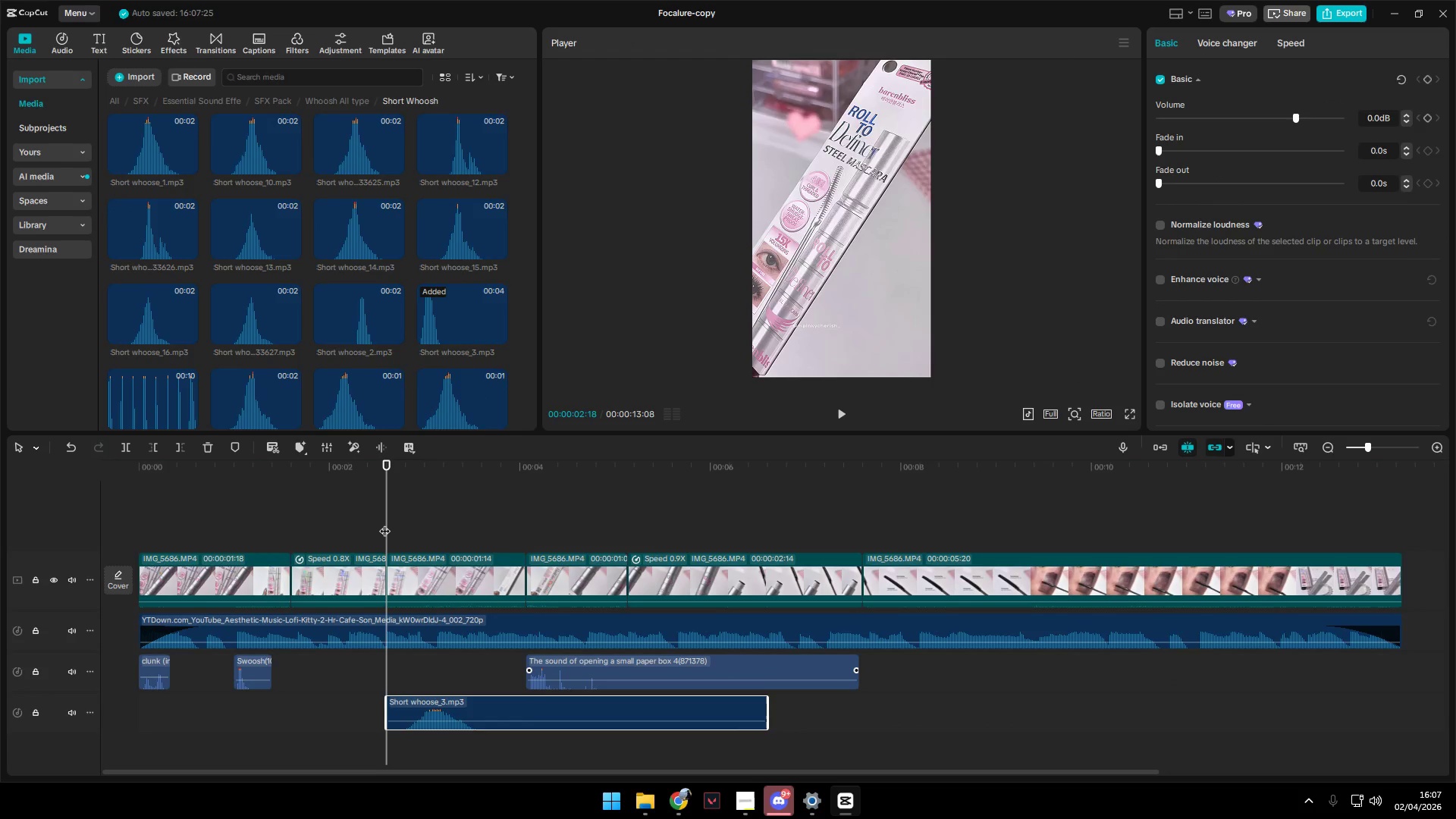 
key(Space)
 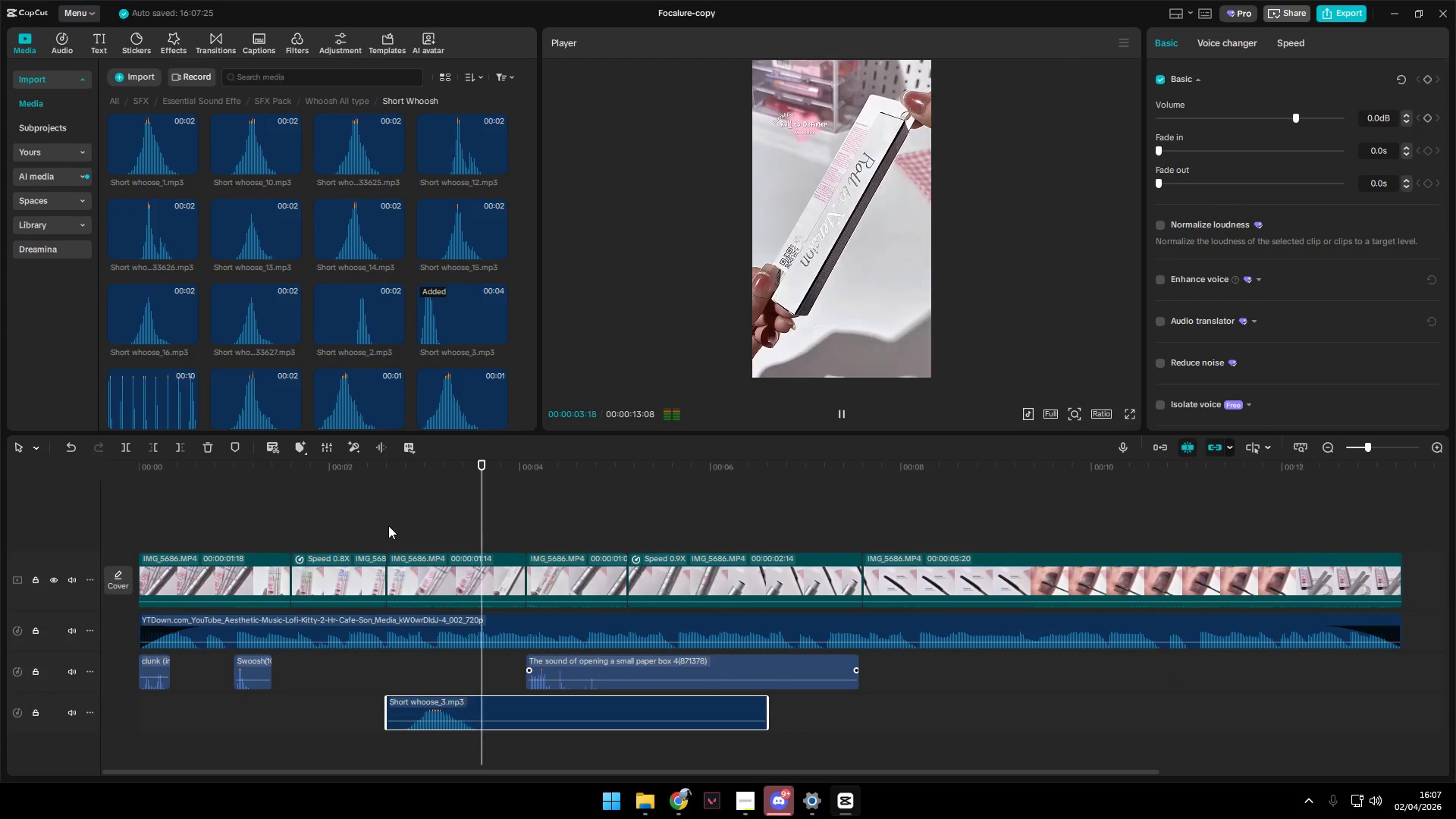 
key(Space)
 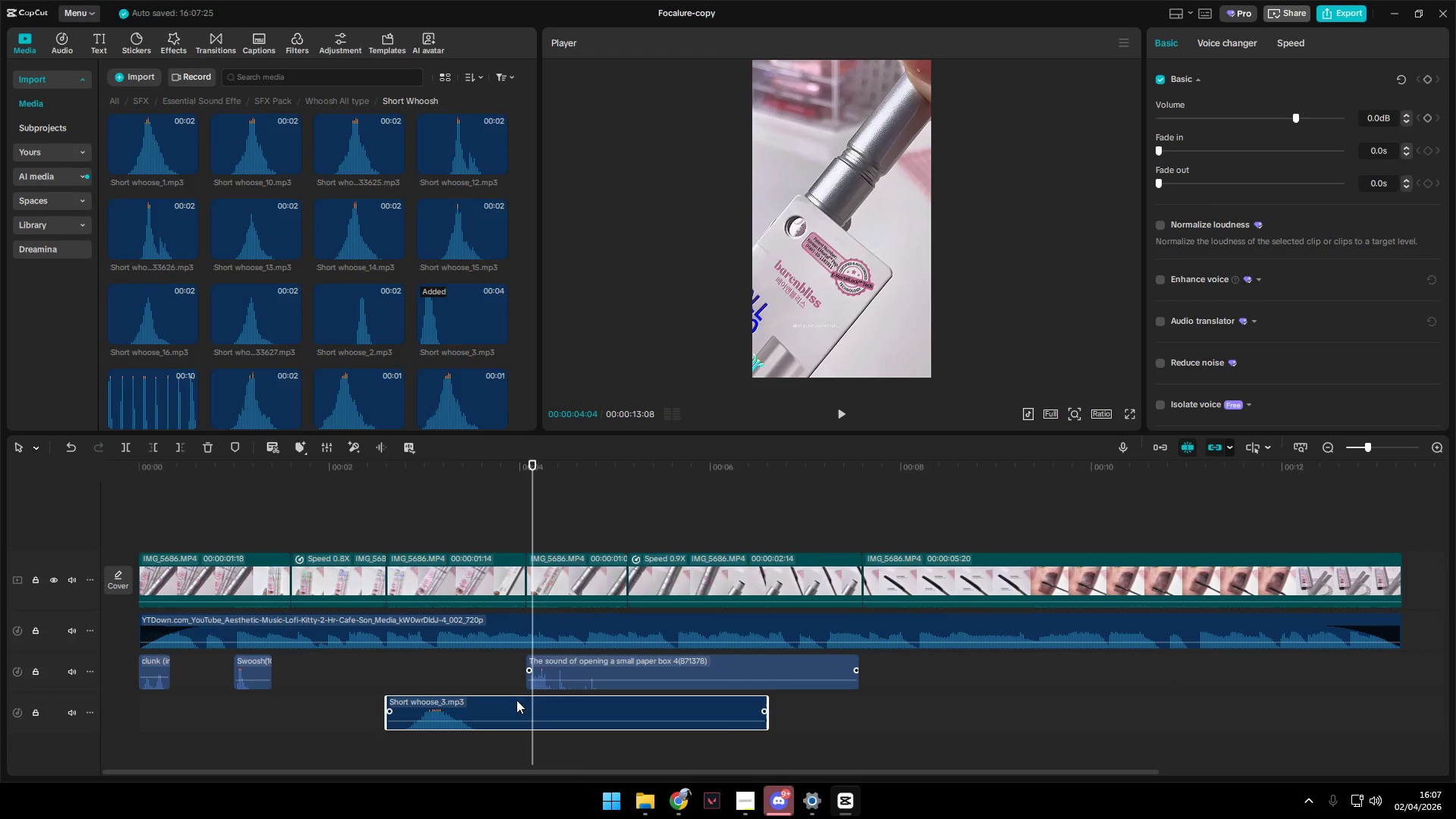 
left_click_drag(start_coordinate=[512, 708], to_coordinate=[570, 712])
 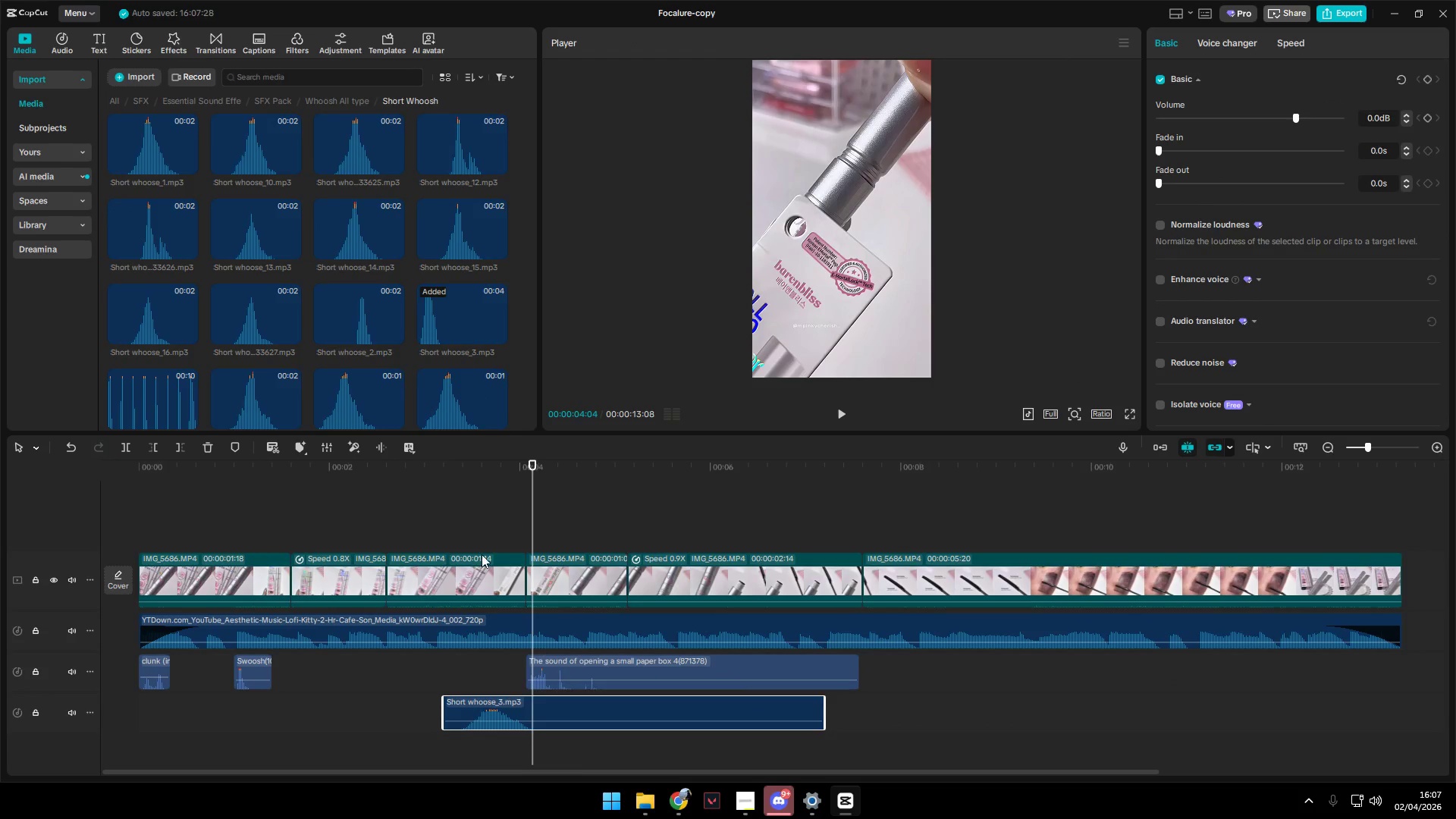 
left_click([447, 514])
 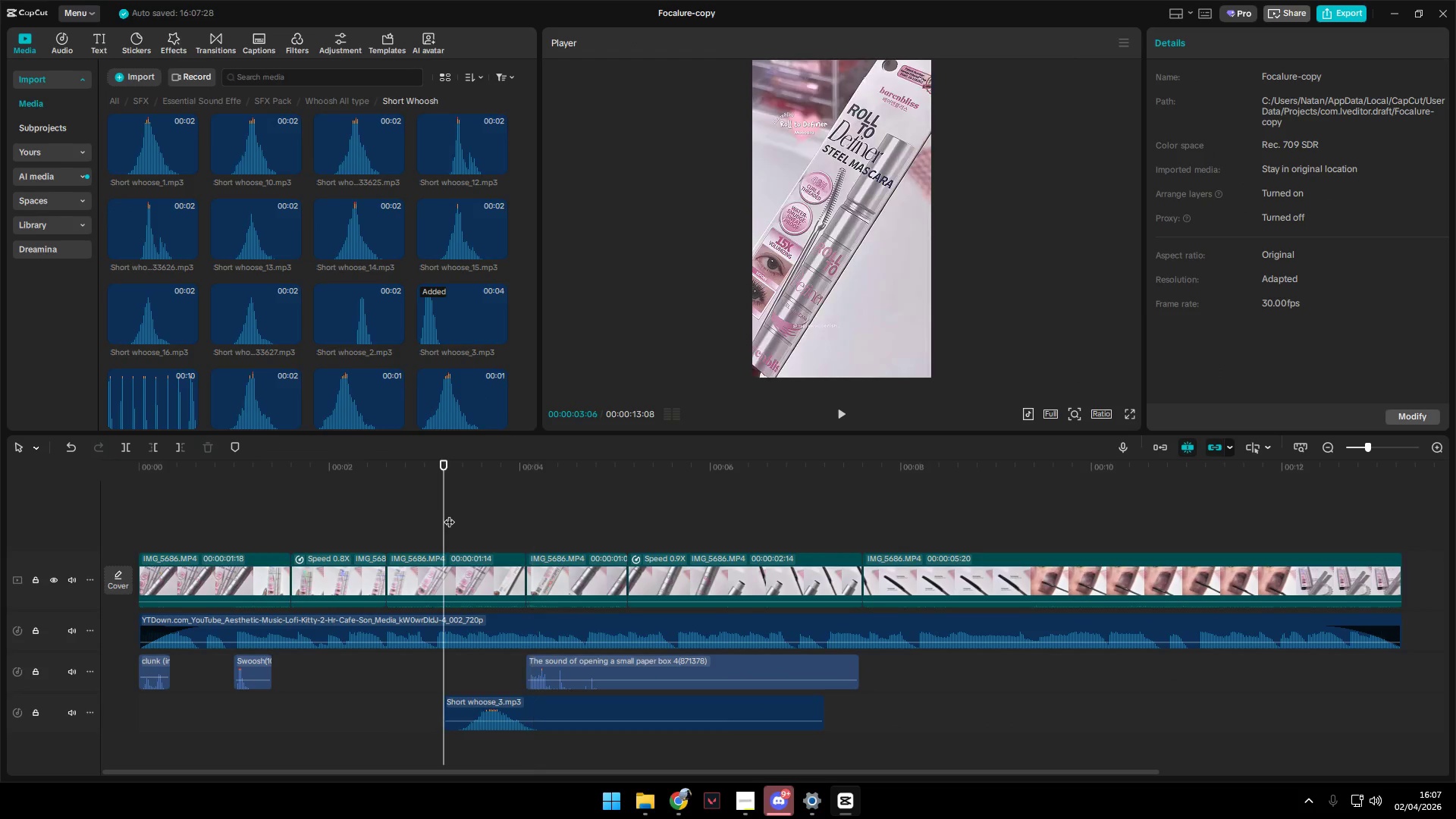 
key(Space)
 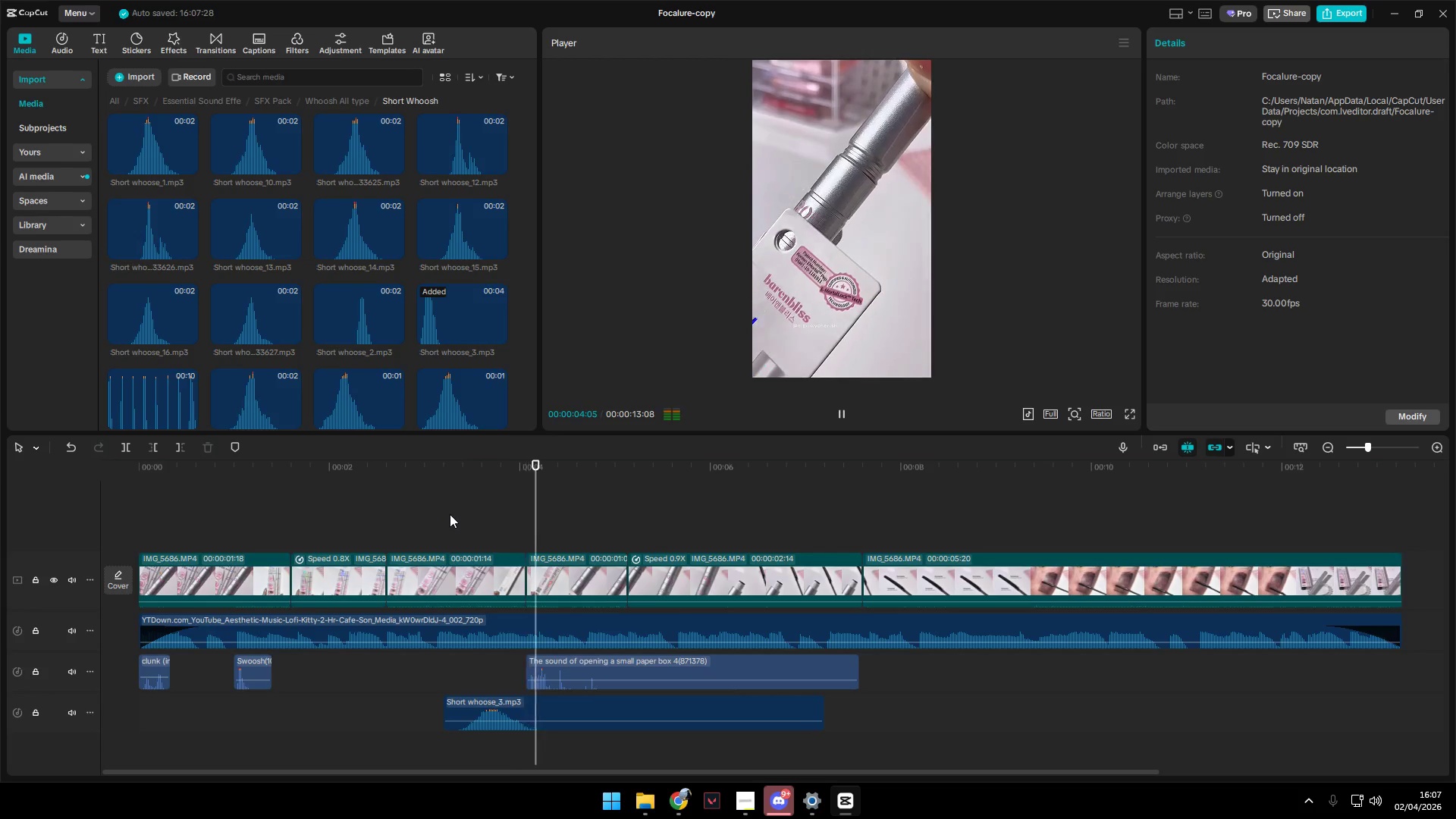 
key(Space)
 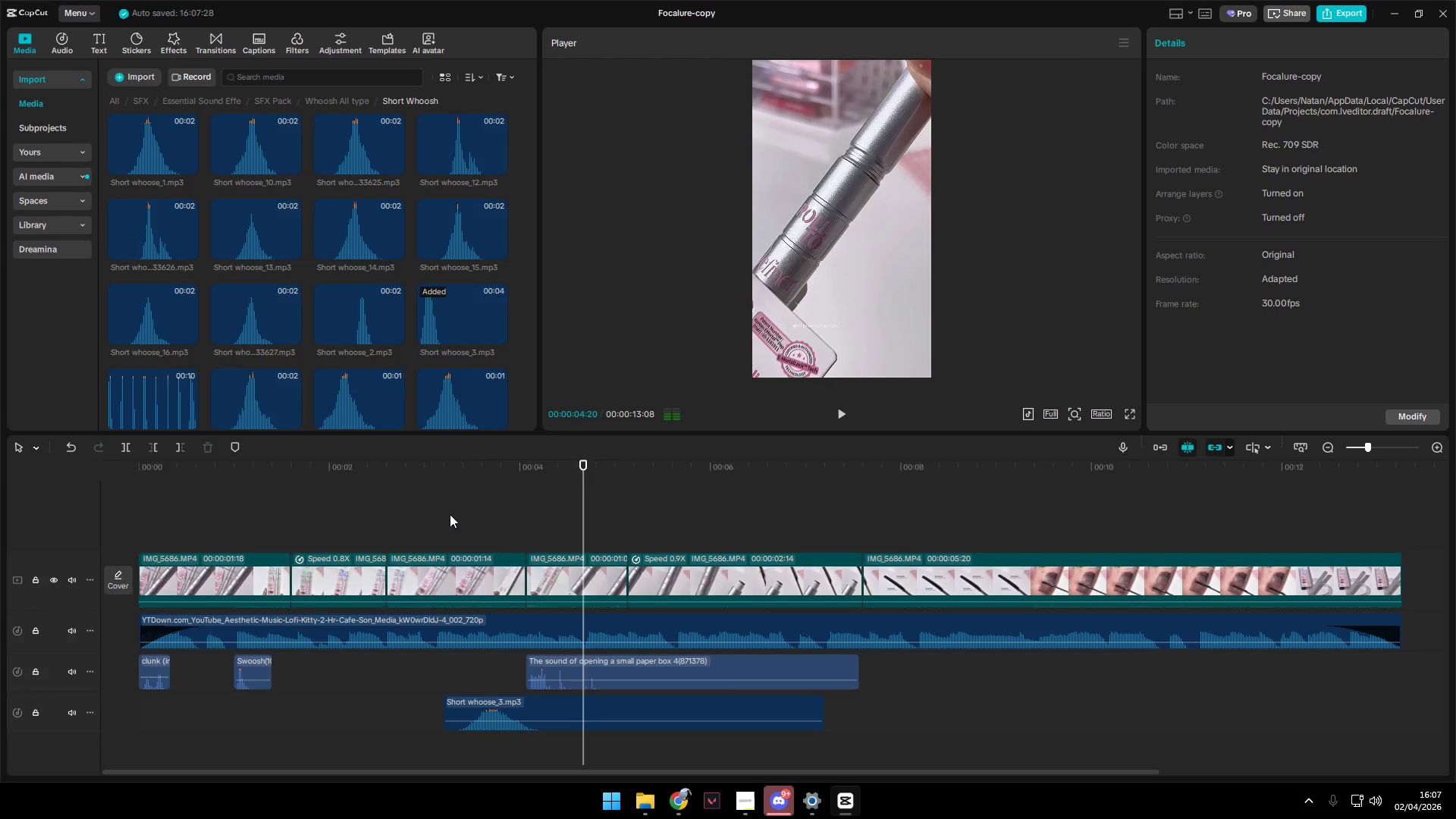 
left_click([450, 514])
 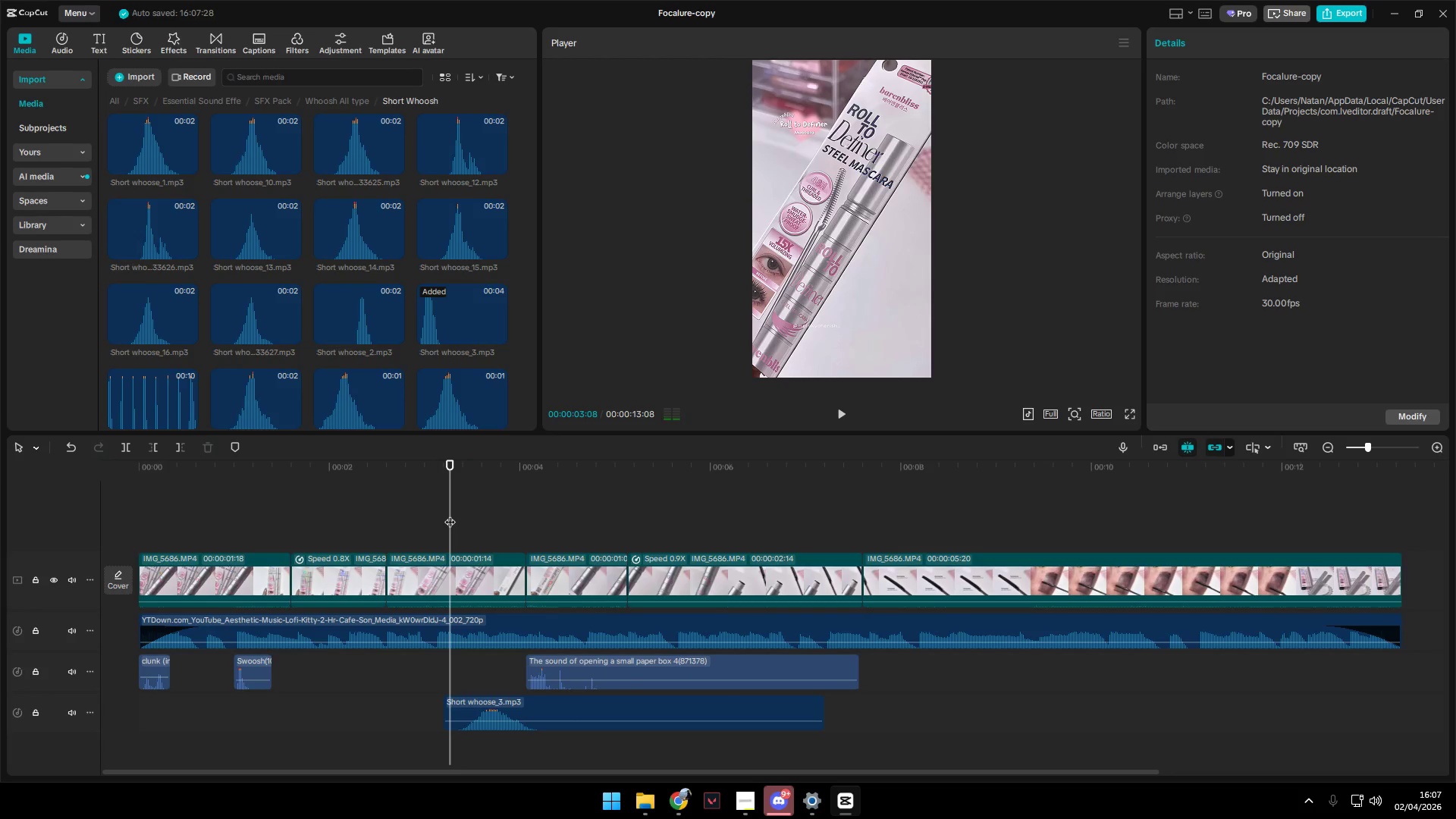 
key(Space)
 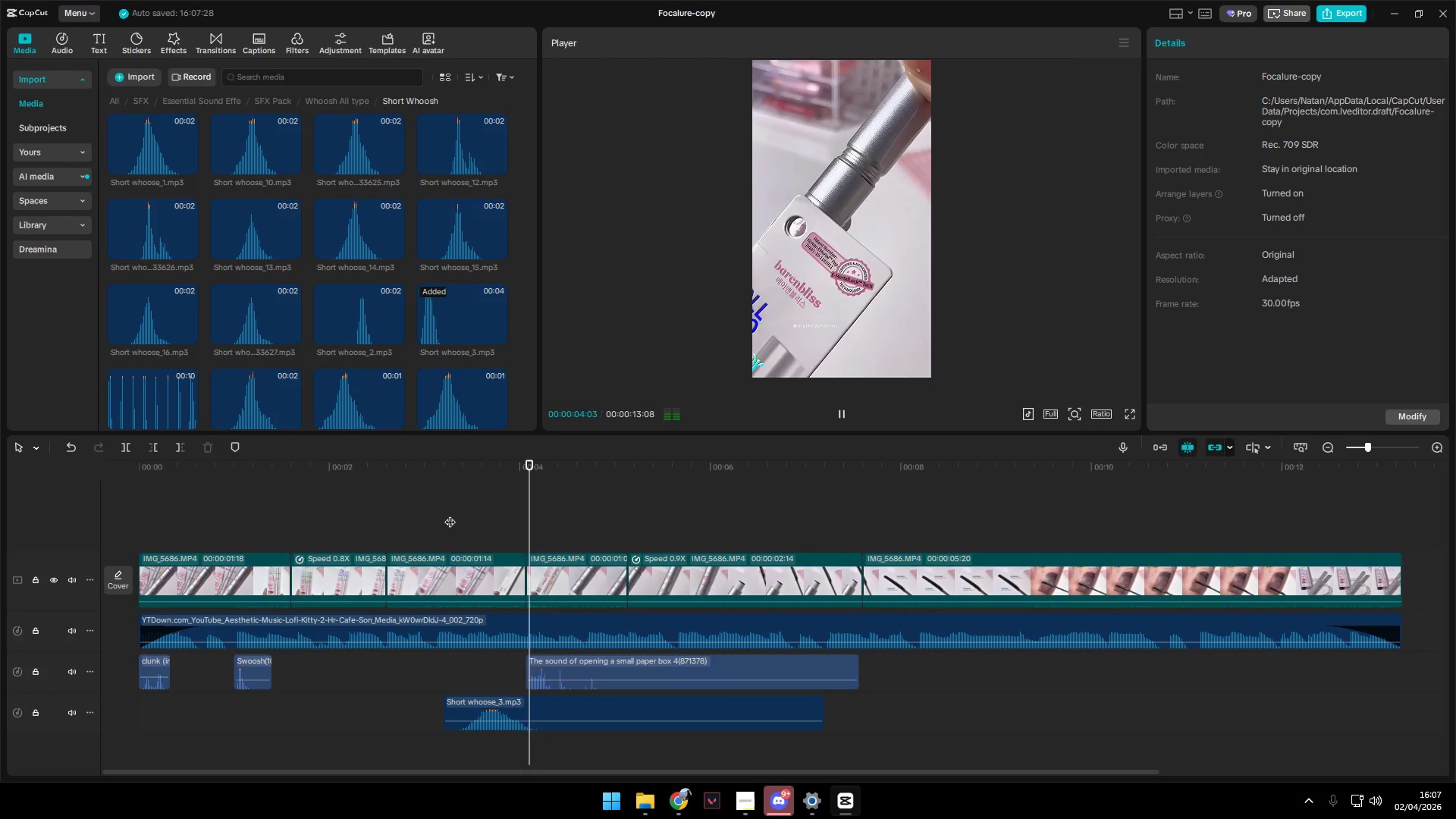 
left_click([450, 514])
 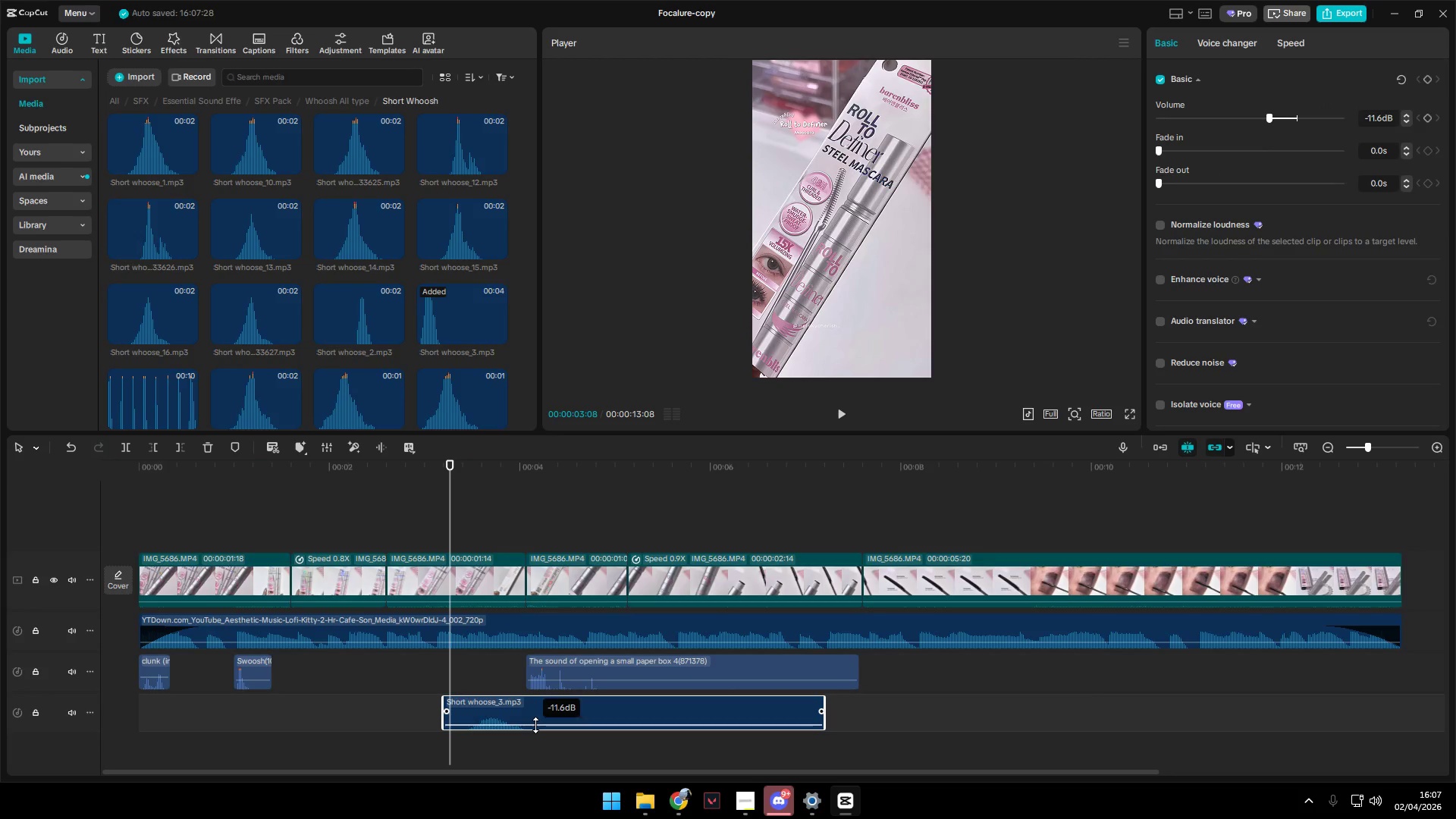 
left_click([535, 724])
 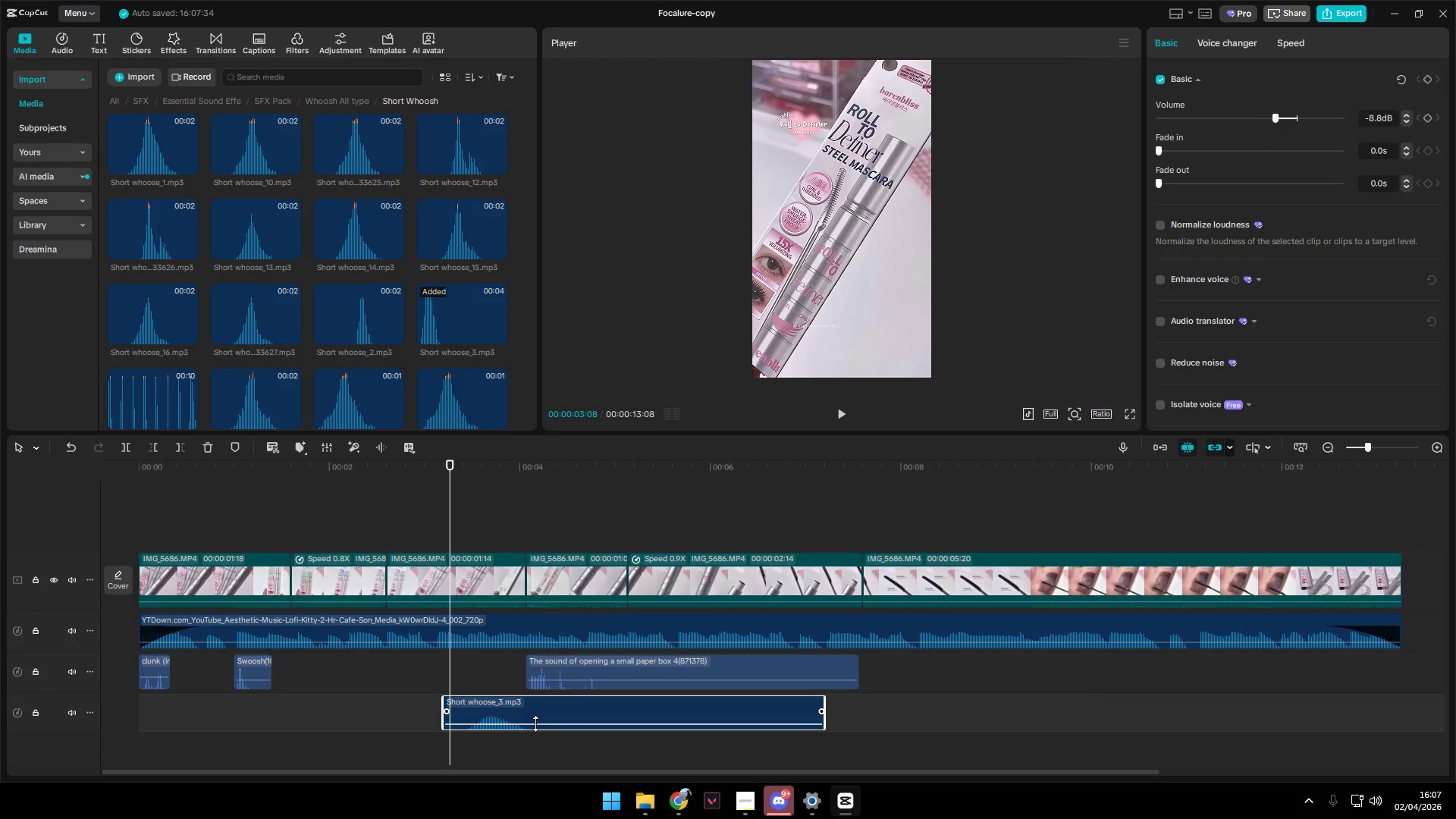 
key(Space)
 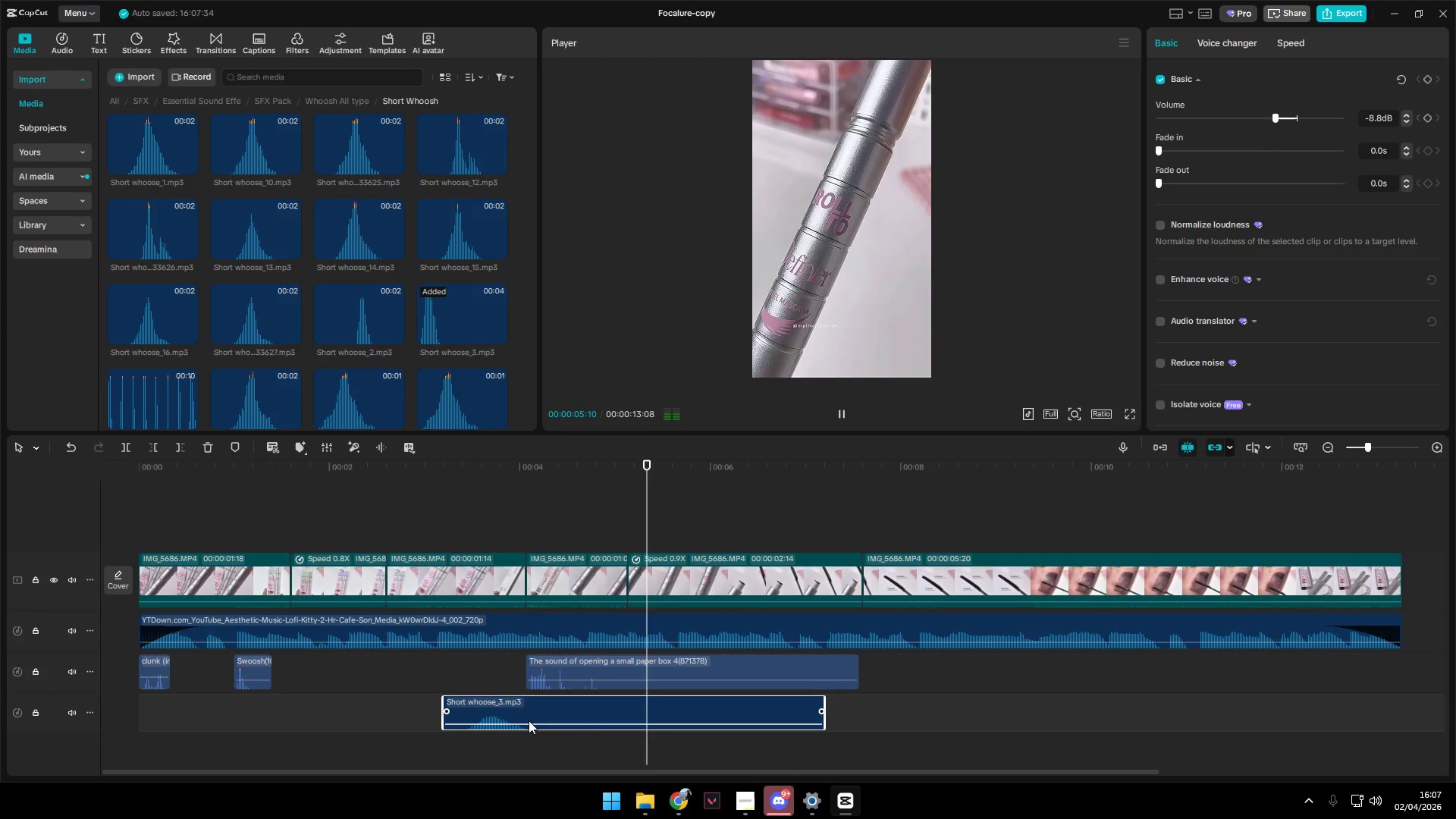 
key(Space)
 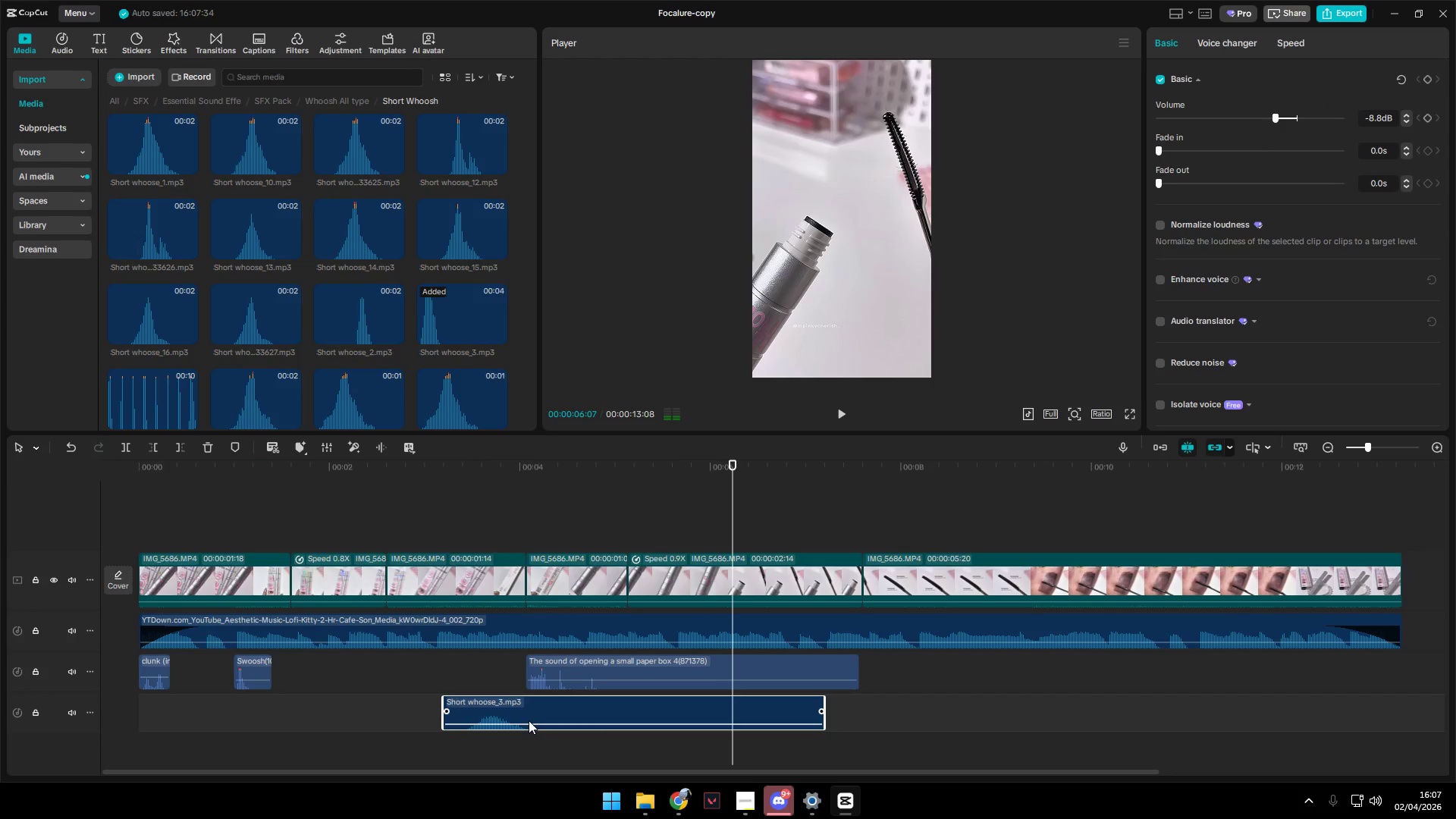 
key(Space)
 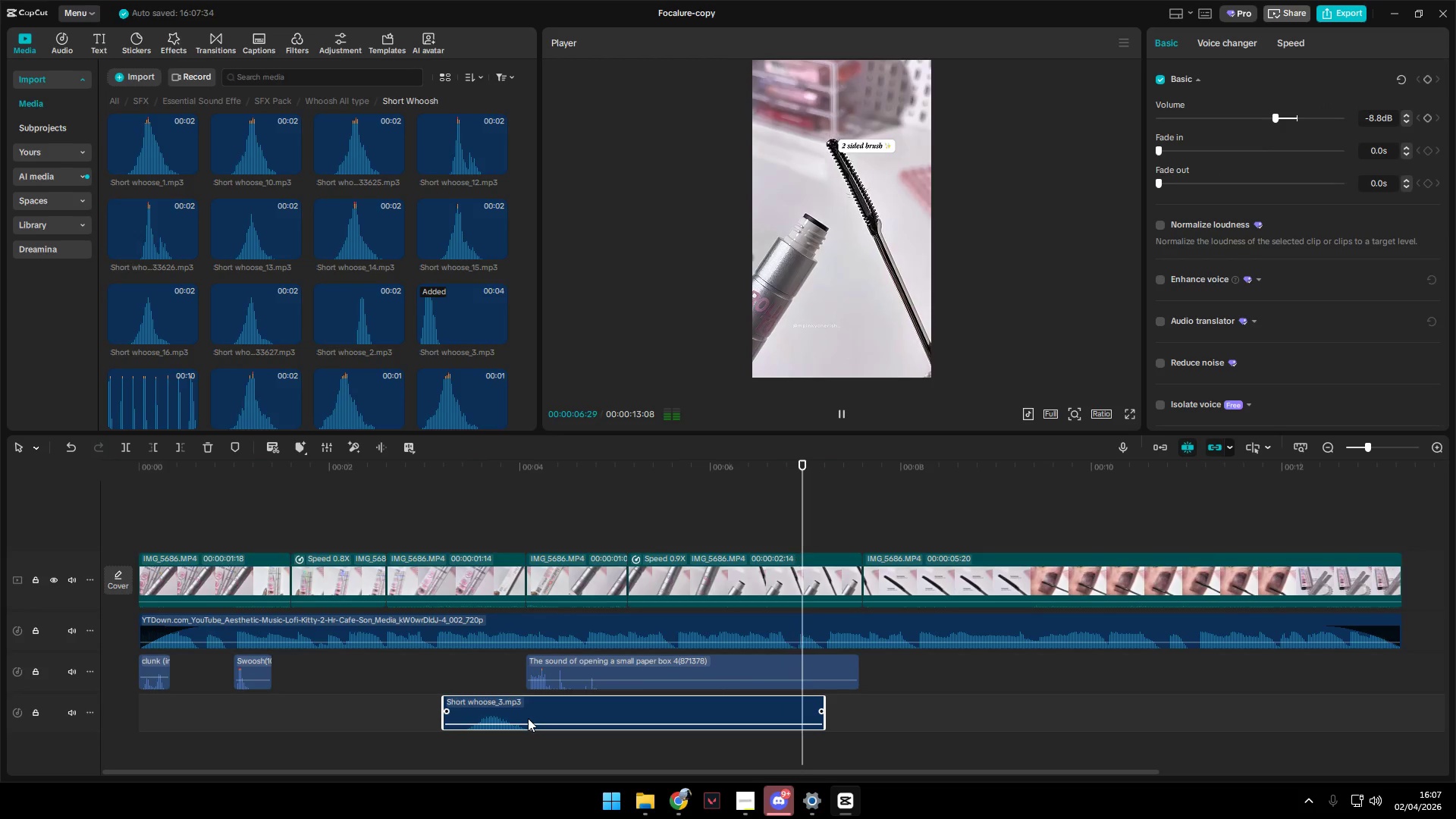 
key(Space)
 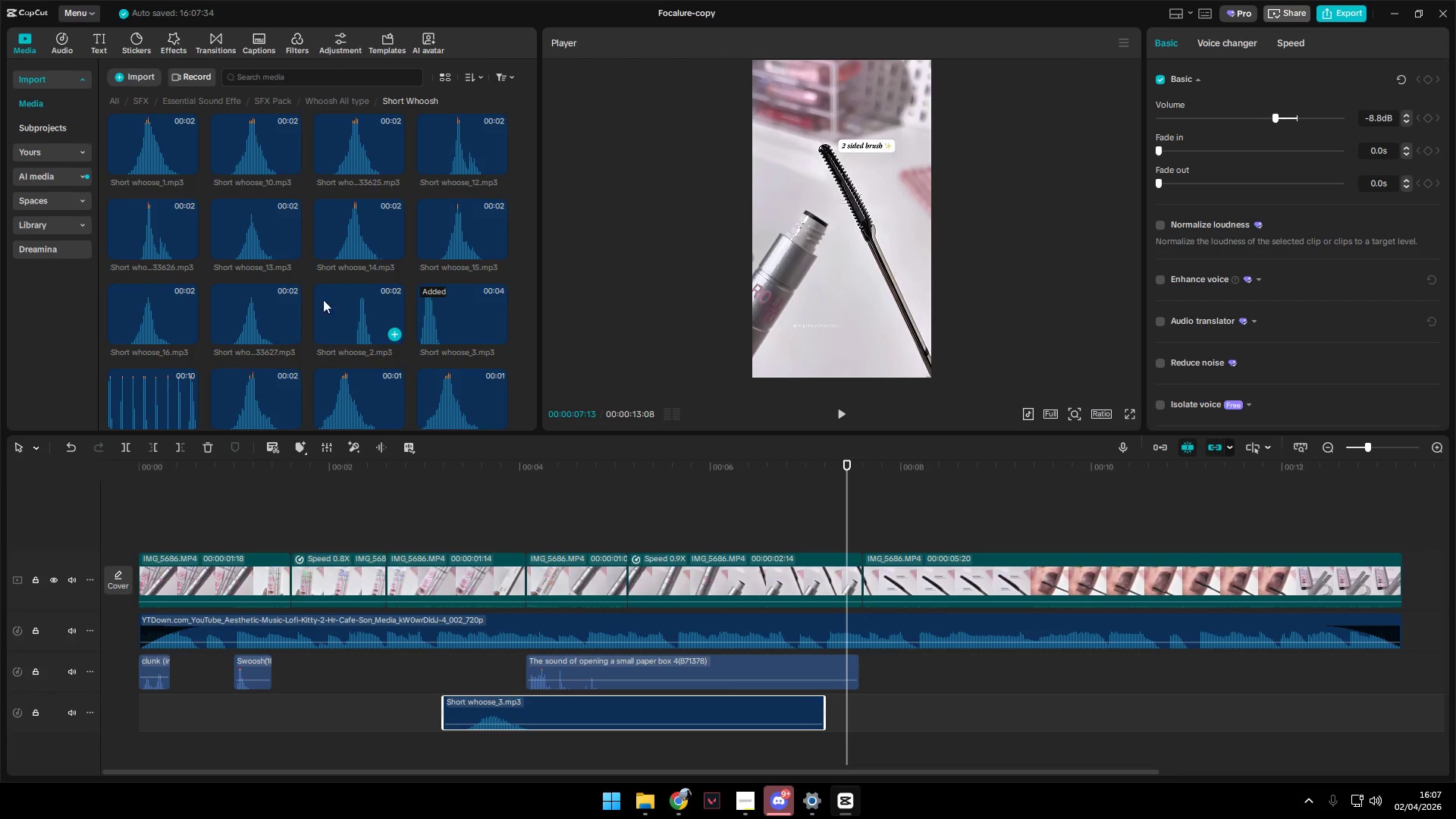 
left_click([281, 92])
 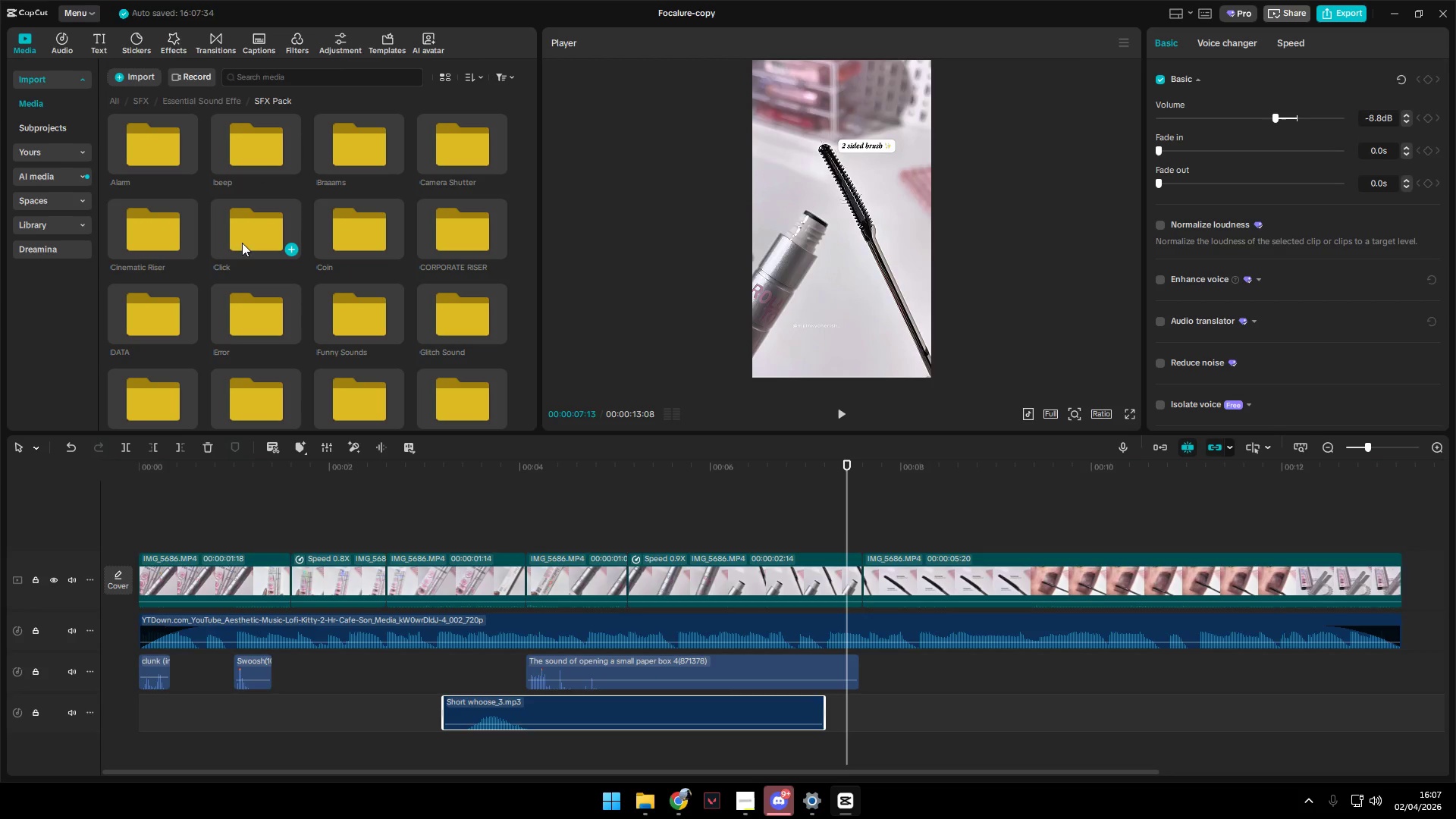 
scroll: coordinate [168, 358], scroll_direction: down, amount: 3.0
 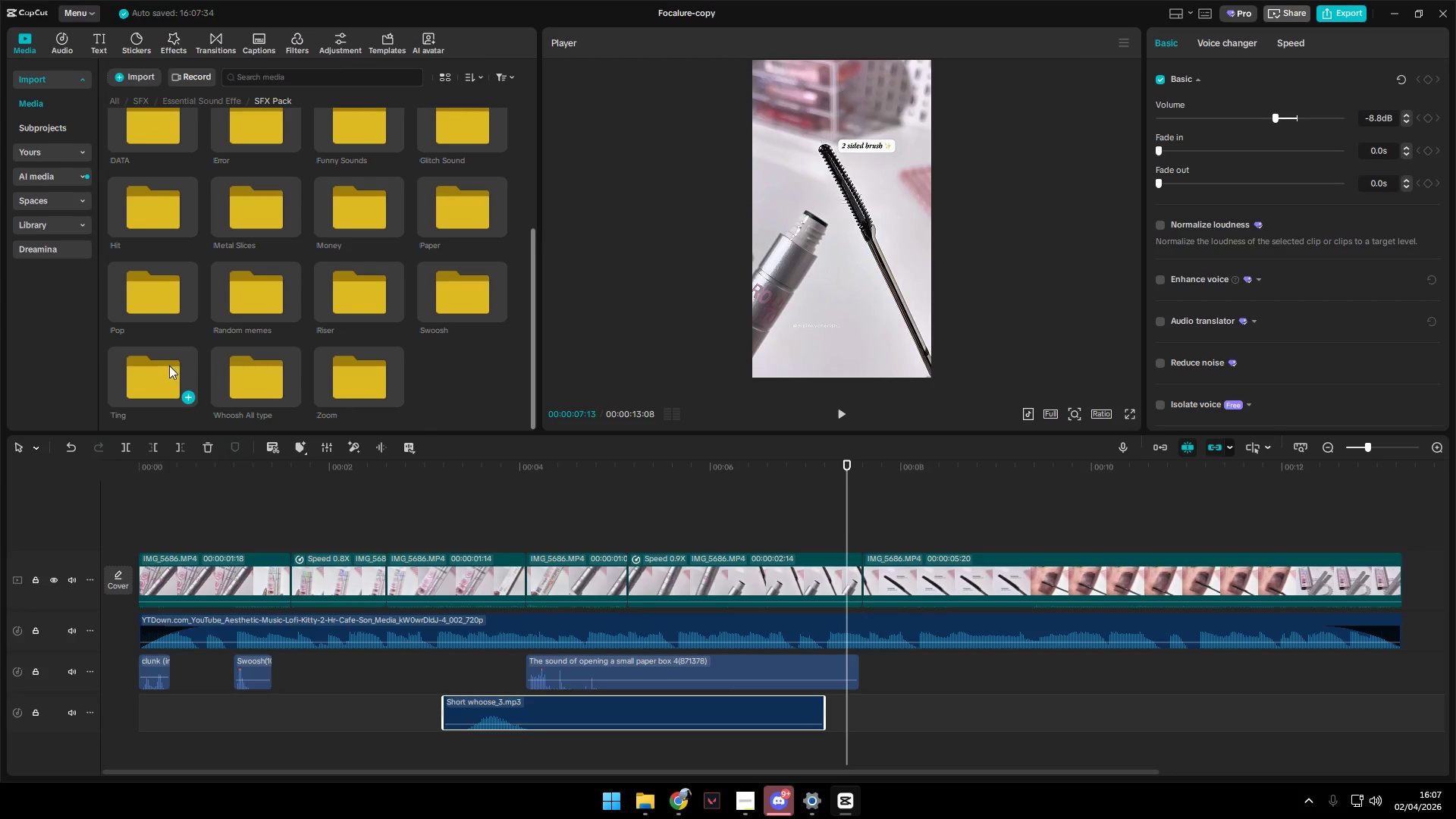 
double_click([169, 366])
 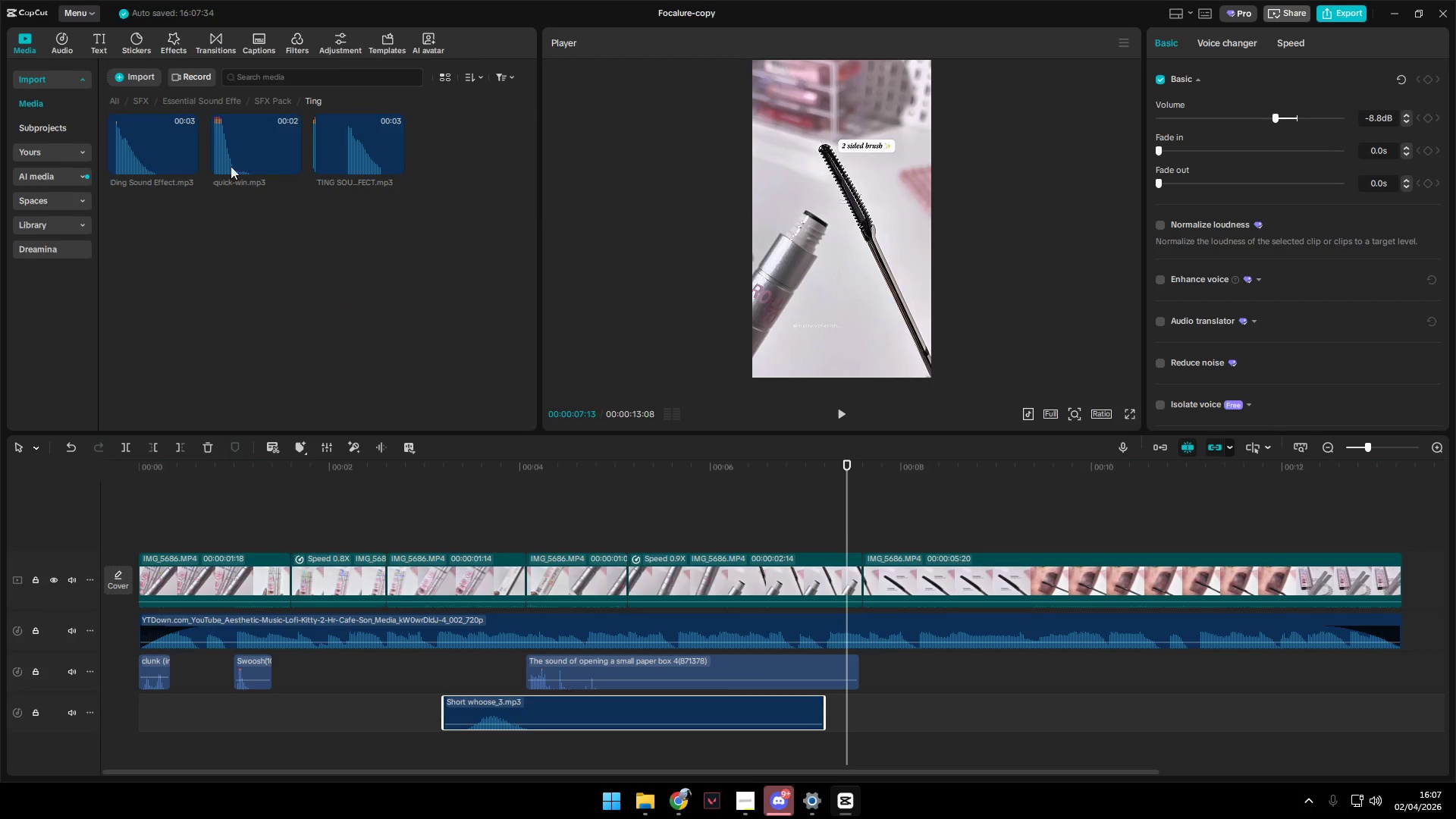 
left_click([249, 141])
 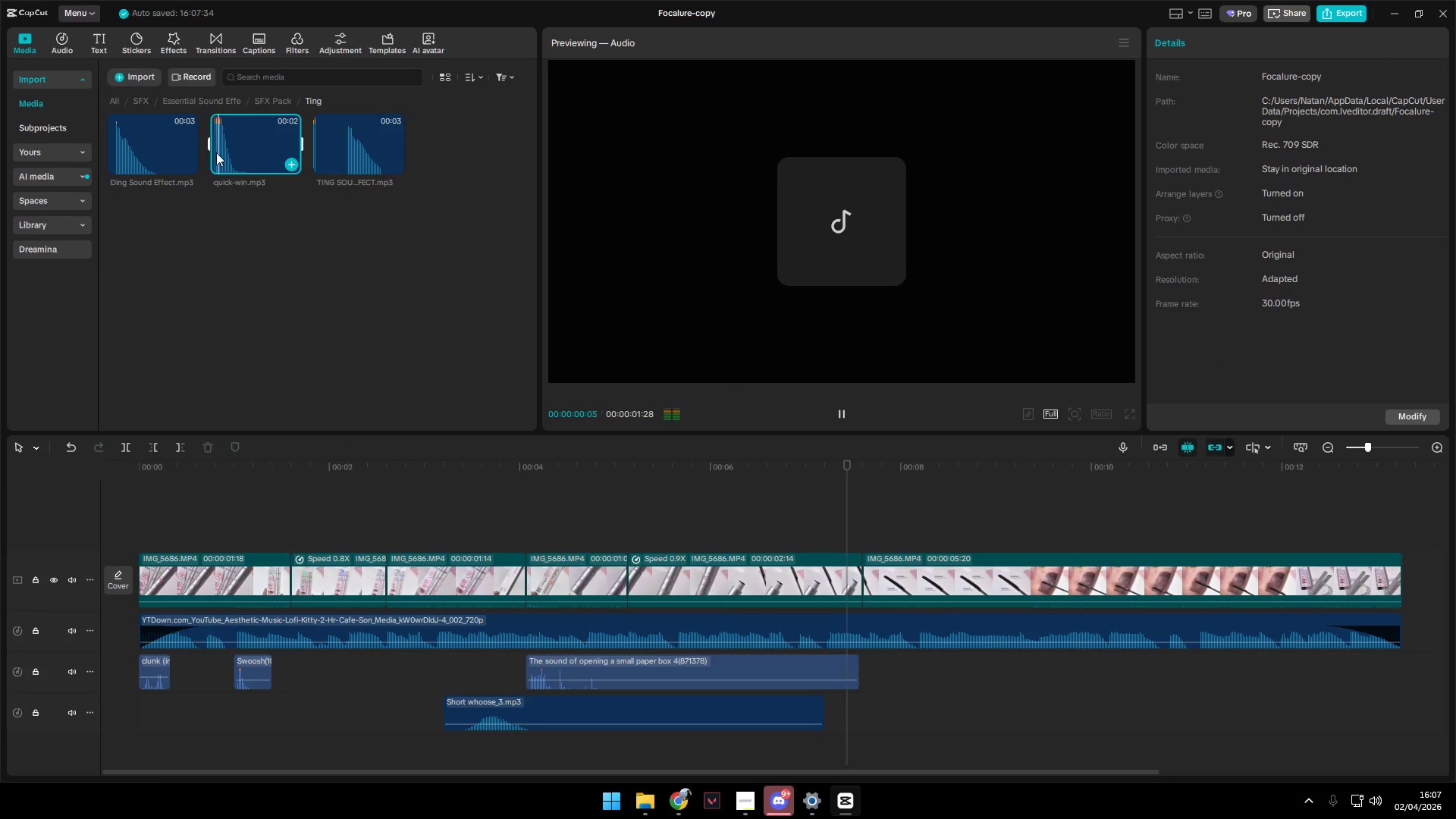 
left_click([141, 156])
 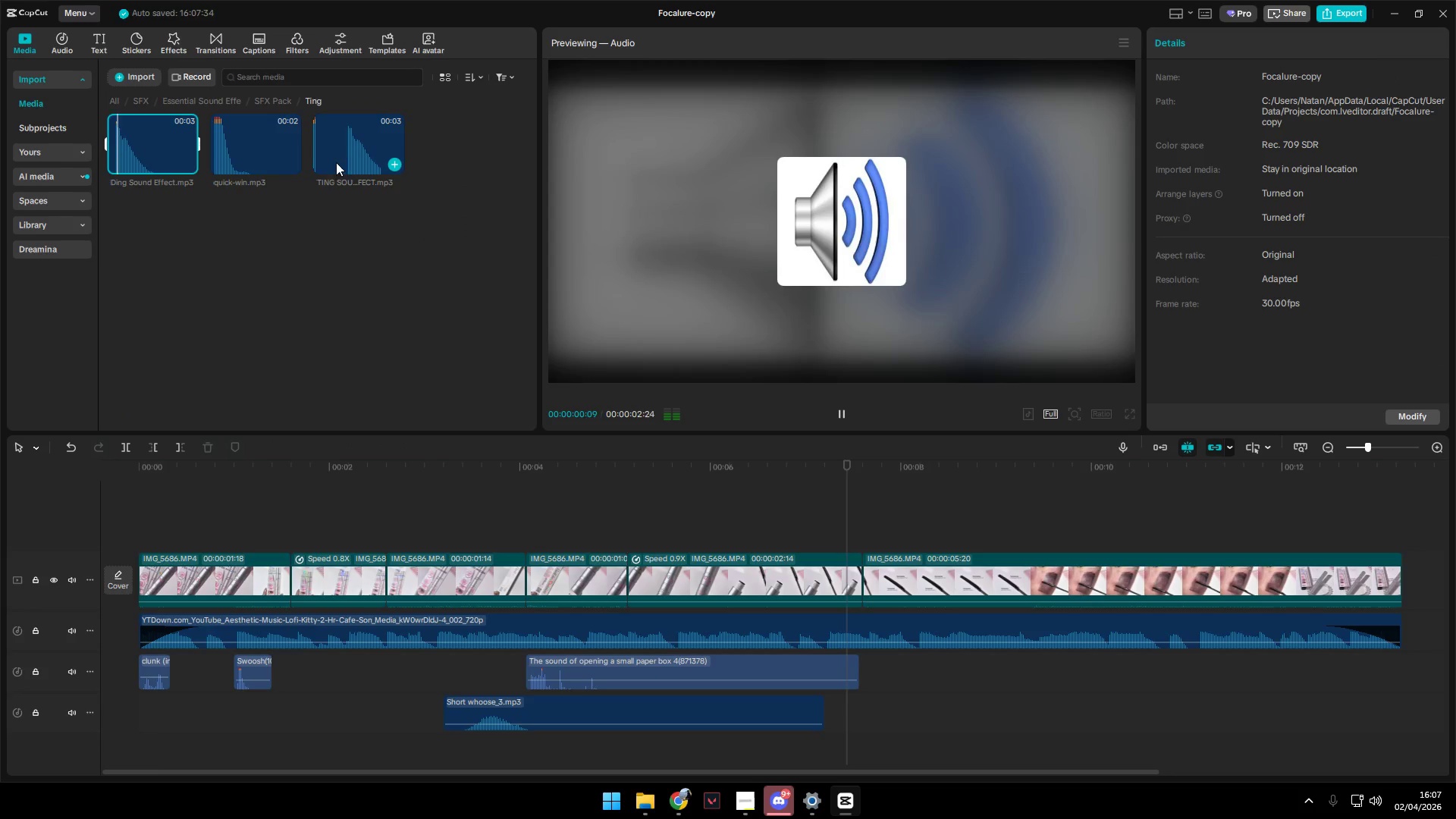 
left_click_drag(start_coordinate=[169, 158], to_coordinate=[830, 700])
 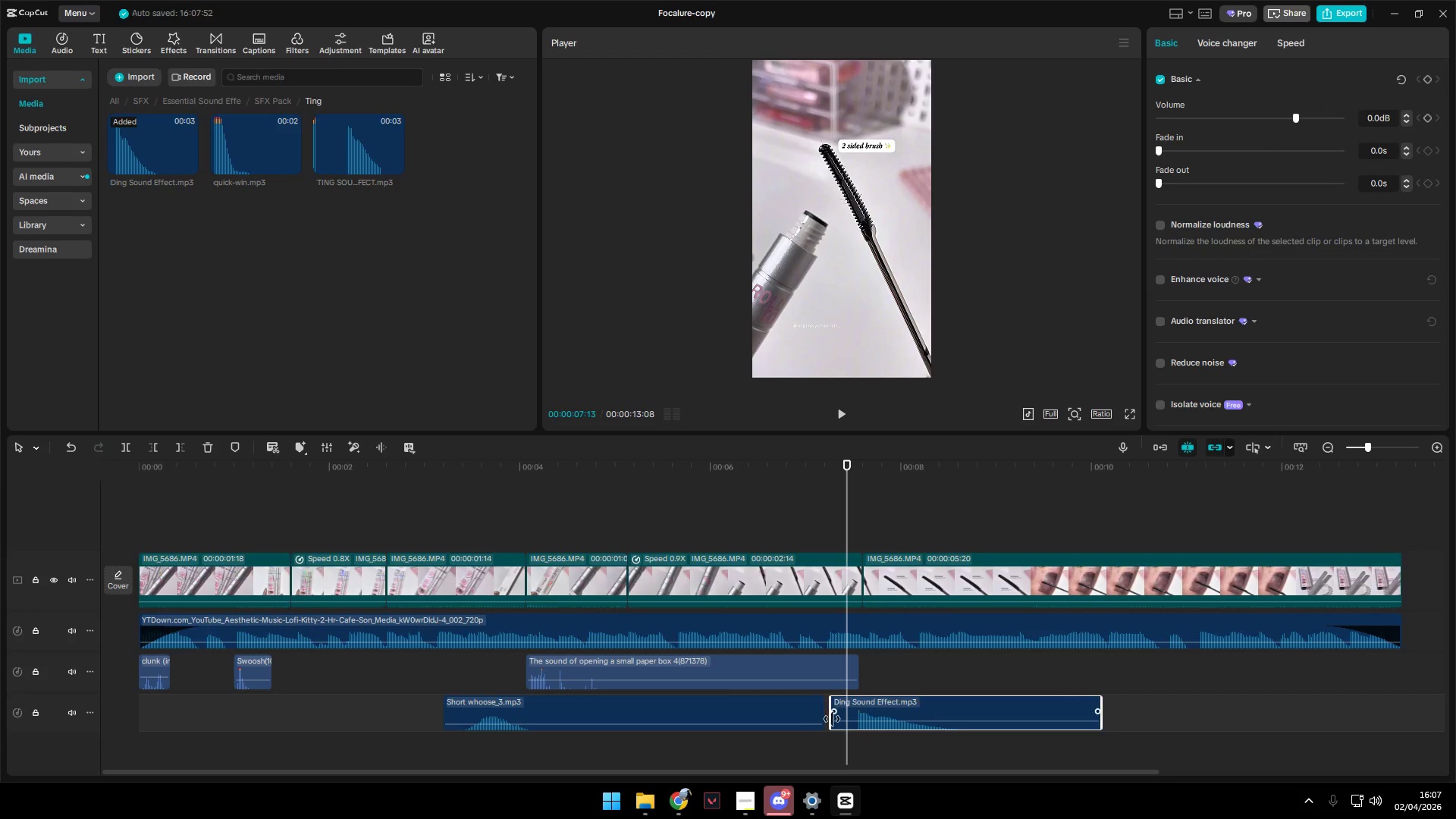 
left_click_drag(start_coordinate=[901, 715], to_coordinate=[871, 758])
 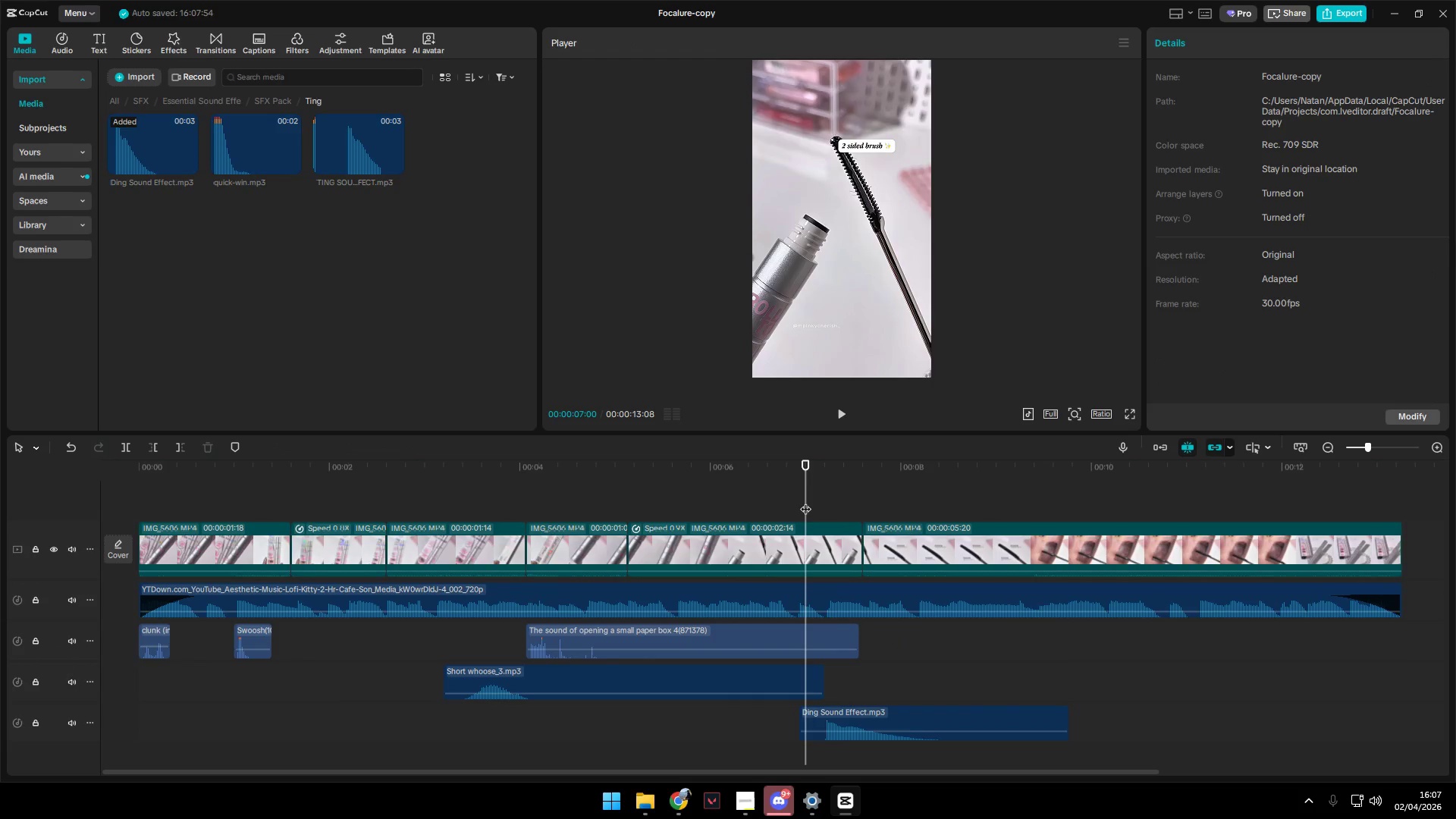 
left_click_drag(start_coordinate=[806, 502], to_coordinate=[744, 505])
 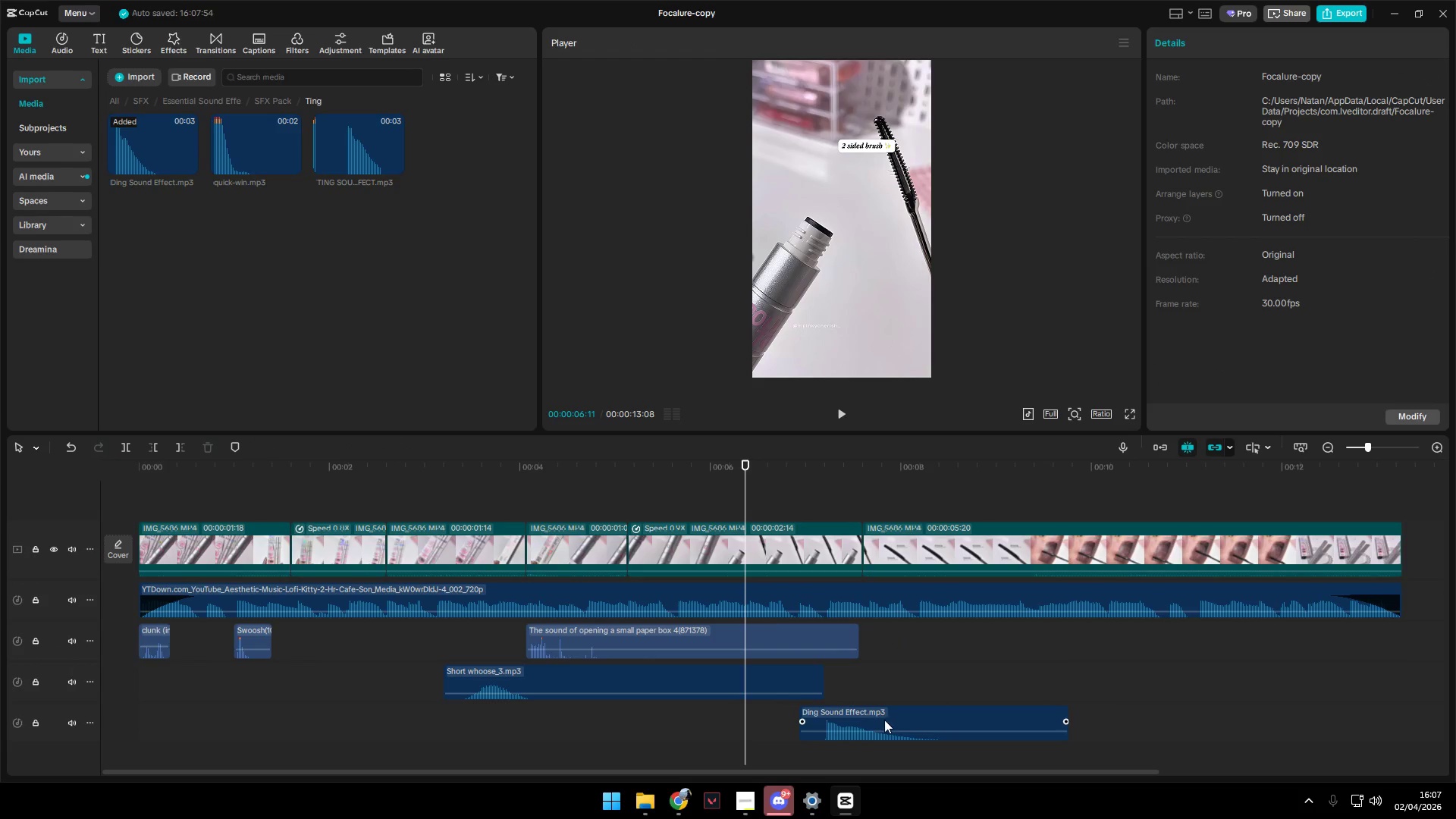 
left_click_drag(start_coordinate=[884, 724], to_coordinate=[808, 729])
 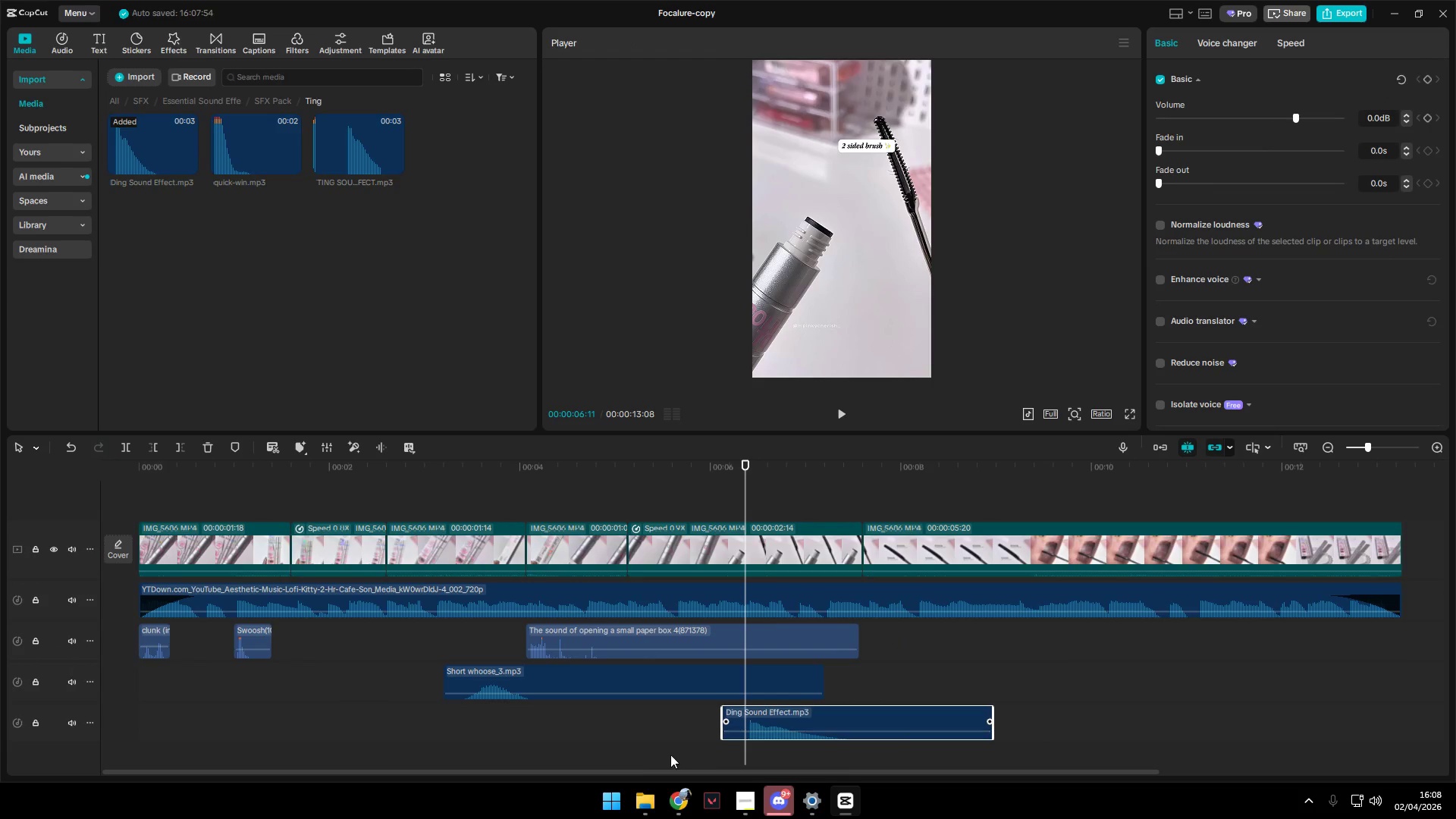 
left_click([645, 747])
 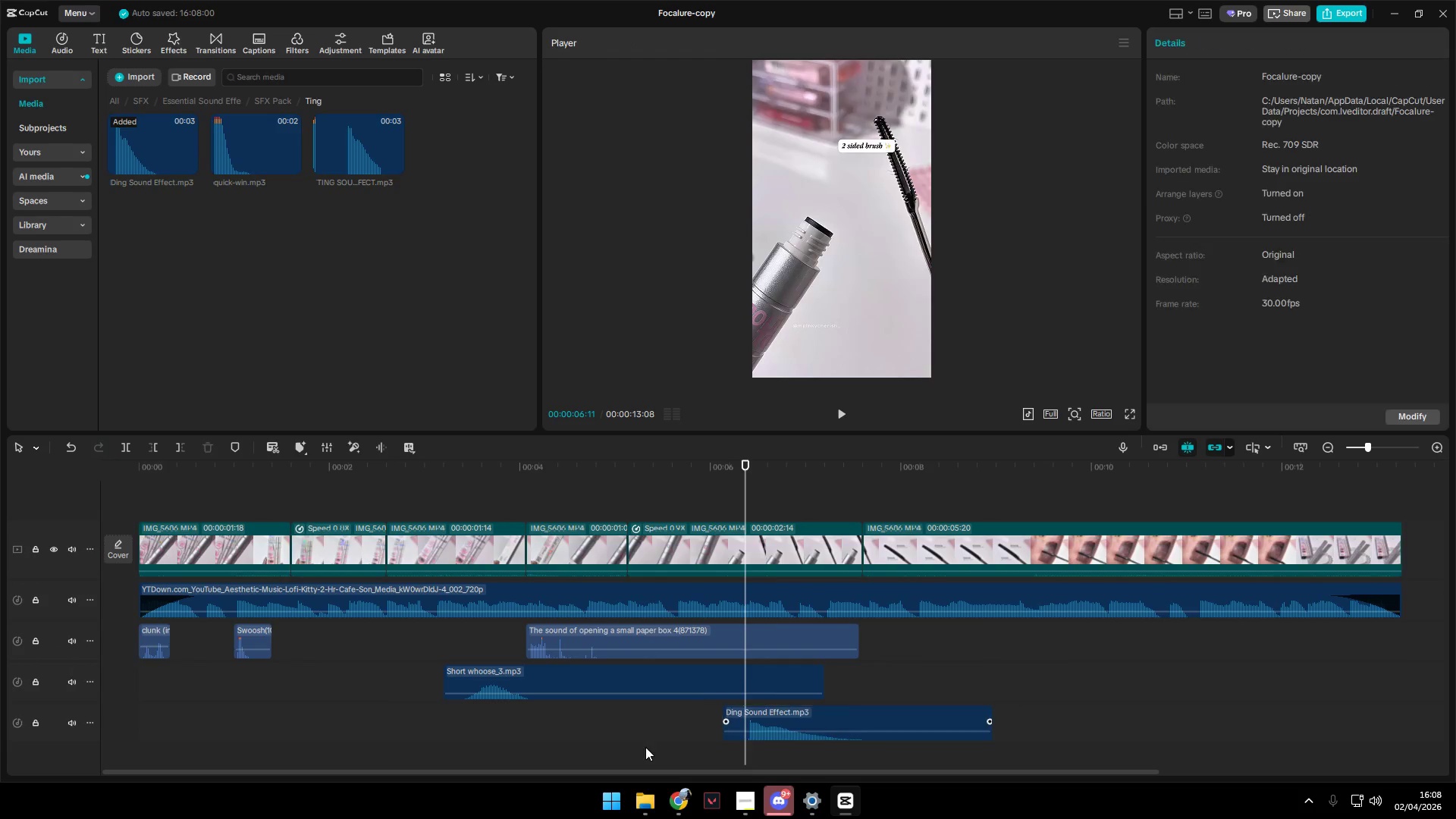 
key(Space)
 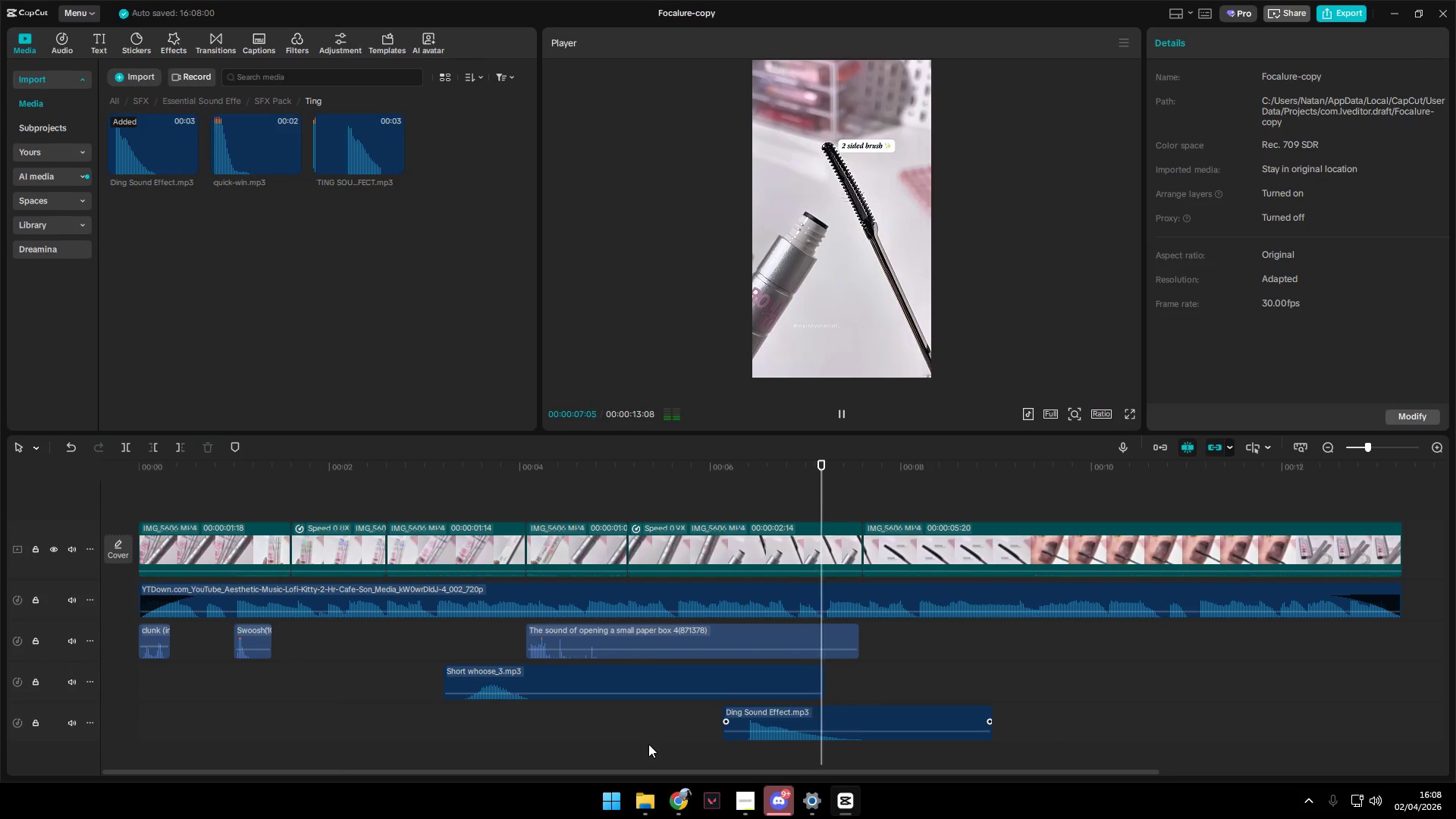 
key(Space)
 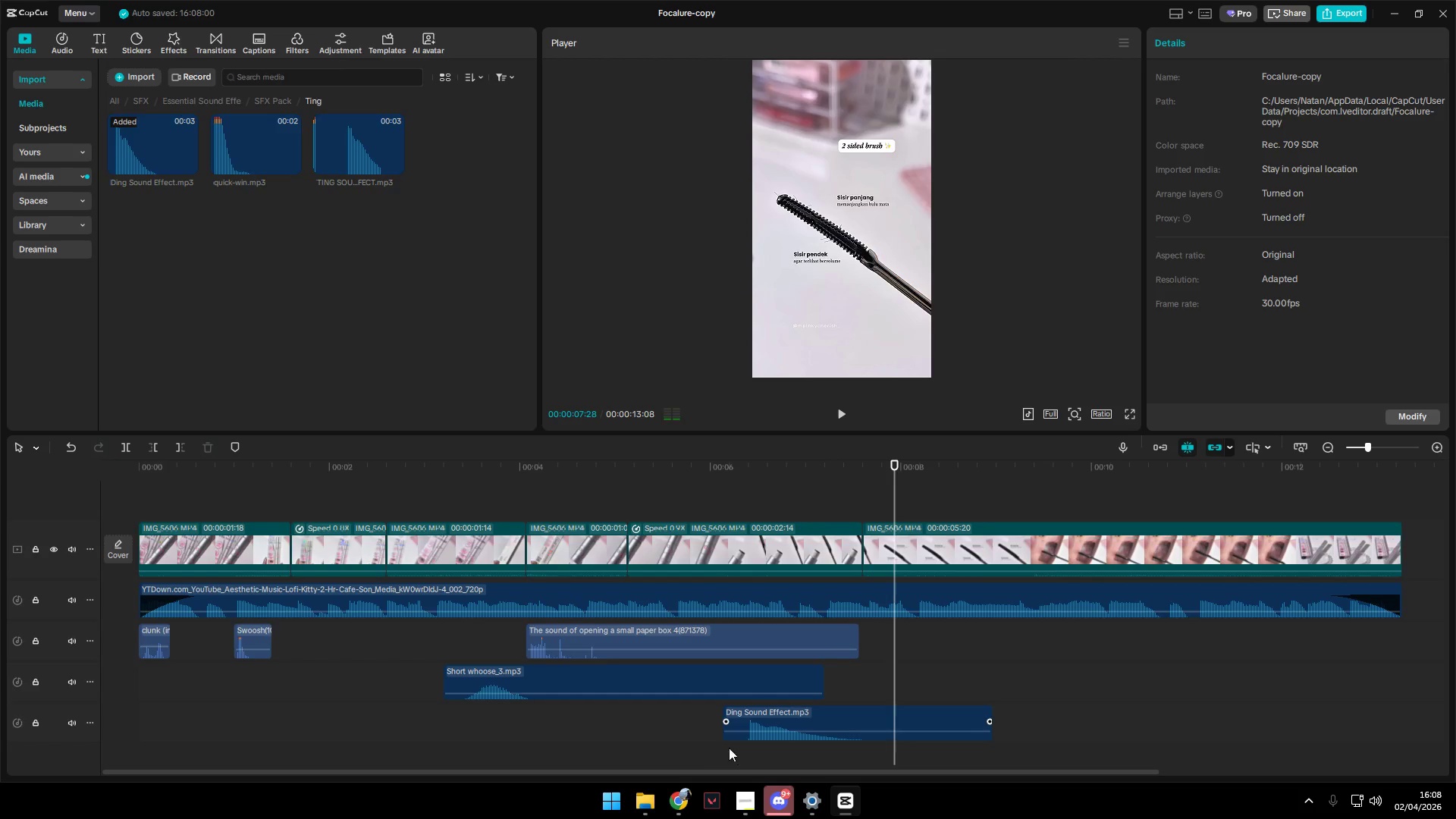 
left_click([693, 747])
 